 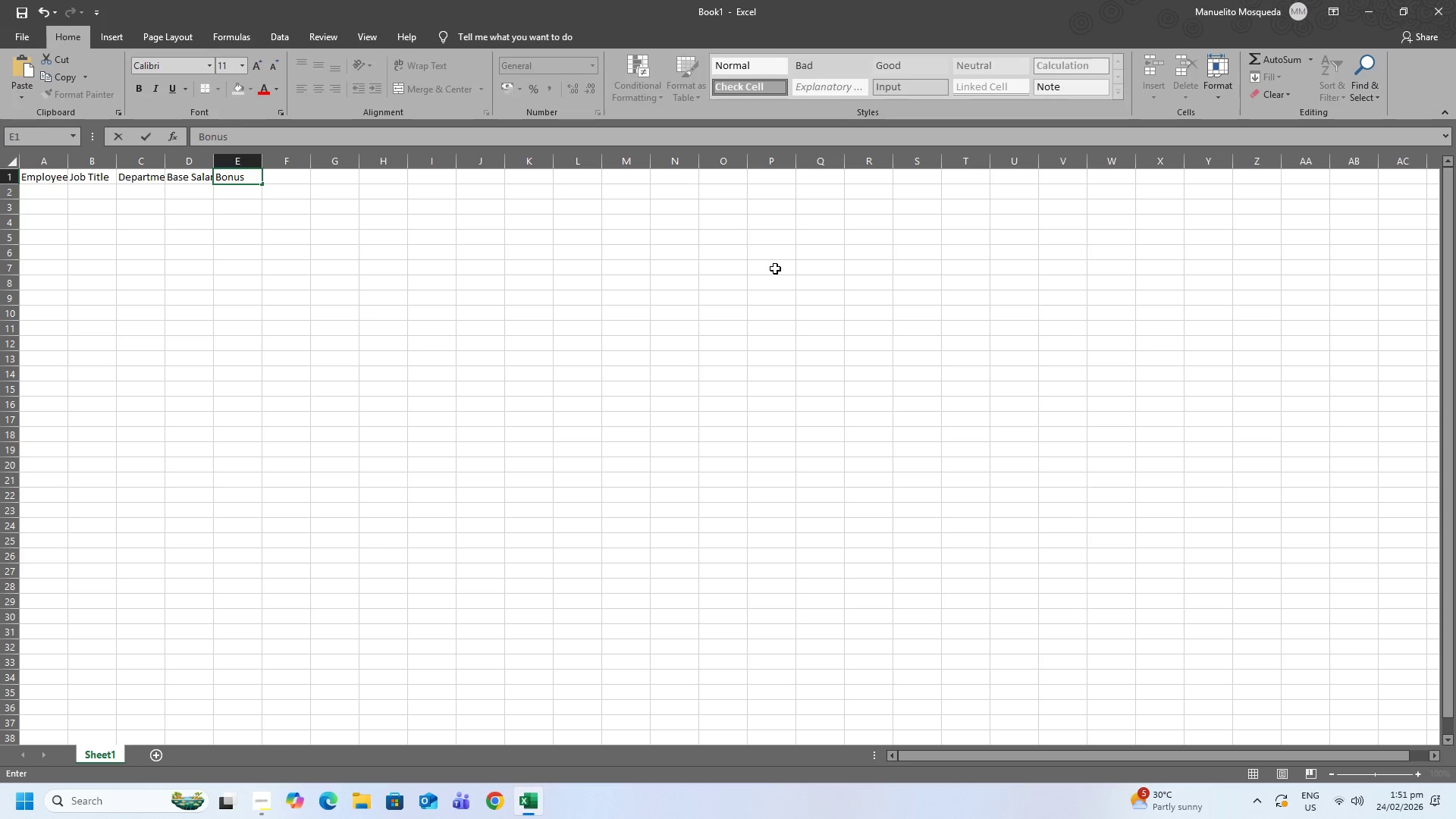 
right_click([123, 761])
 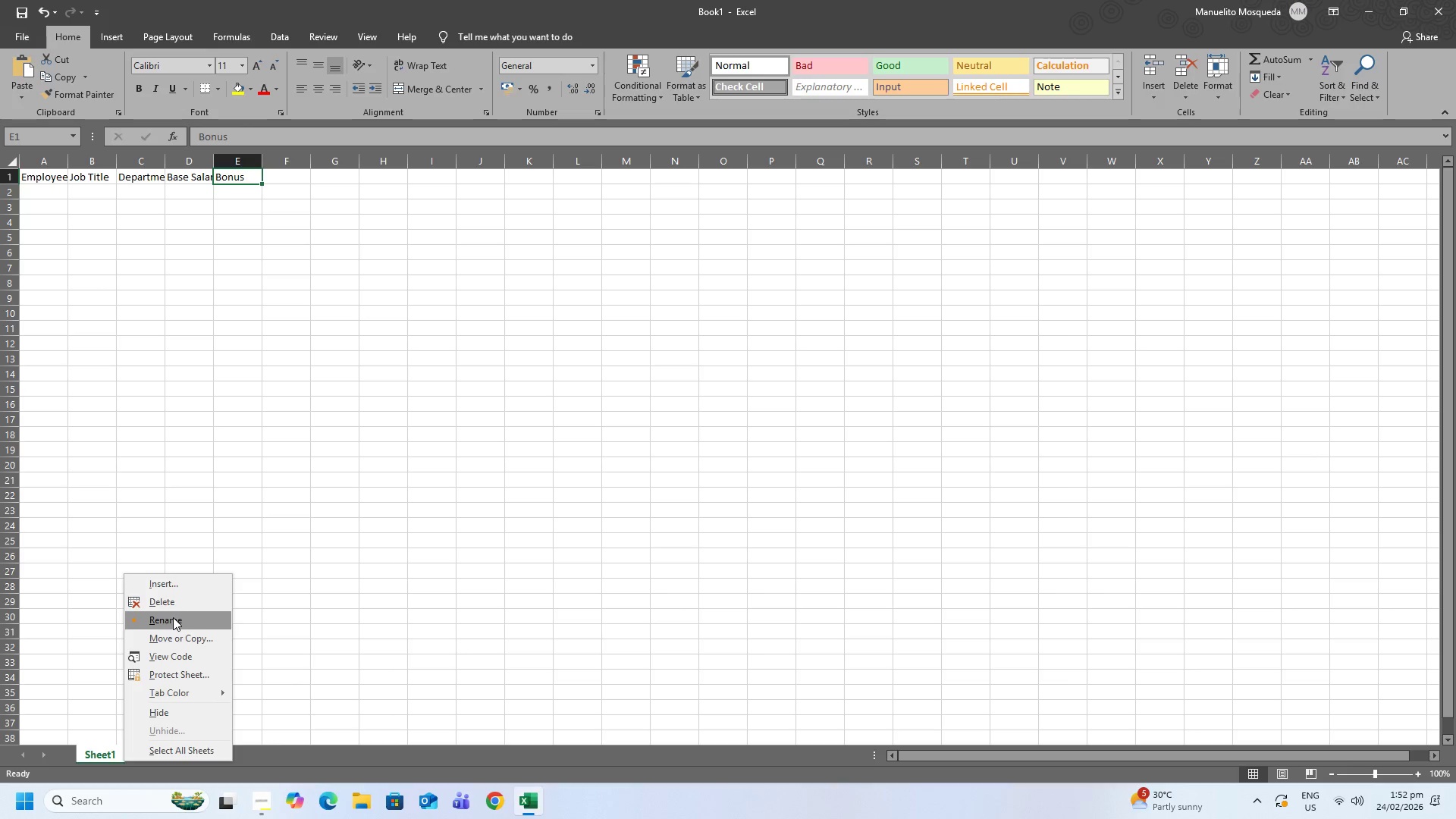 
left_click([171, 618])
 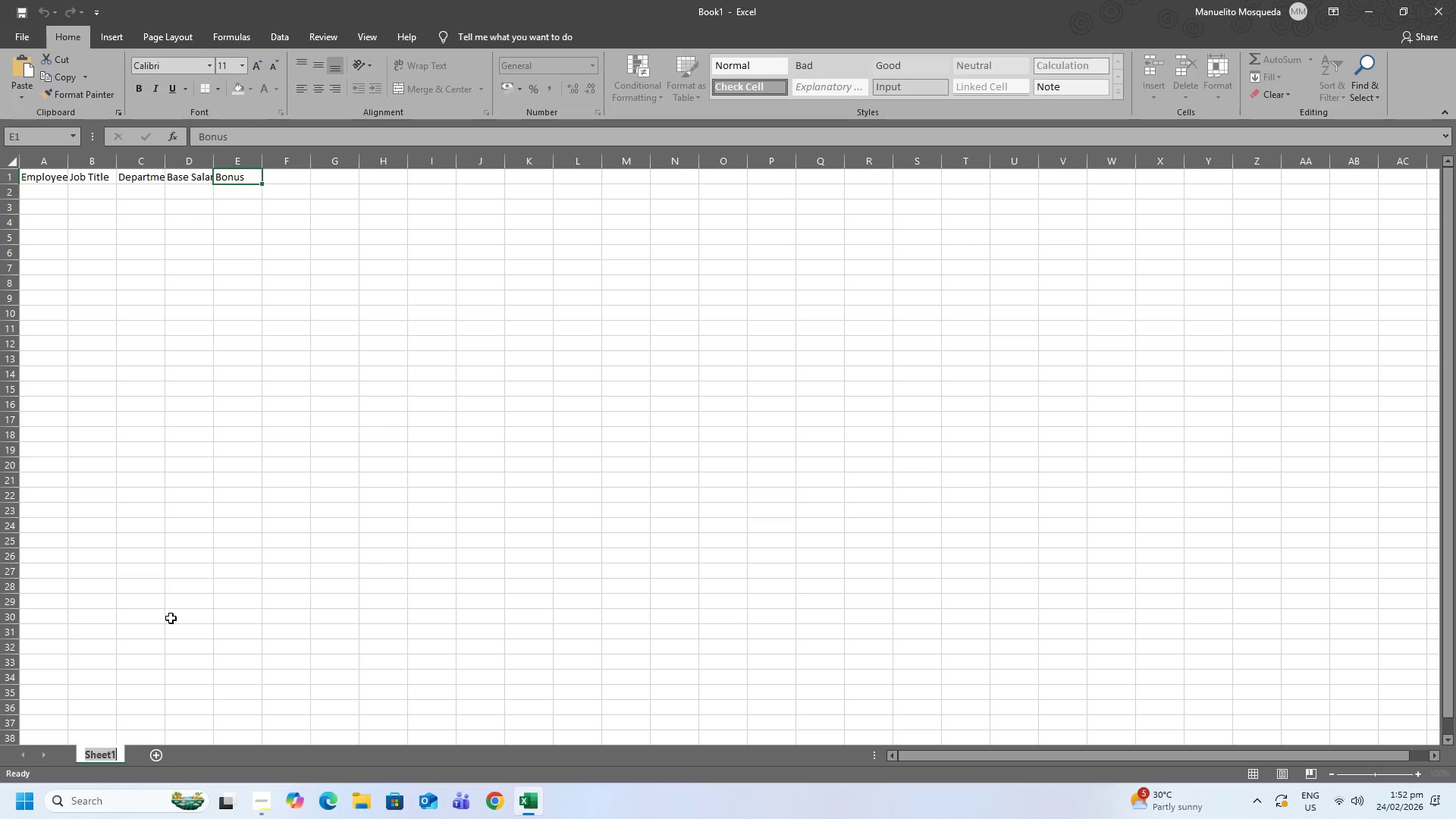 
wait(6.3)
 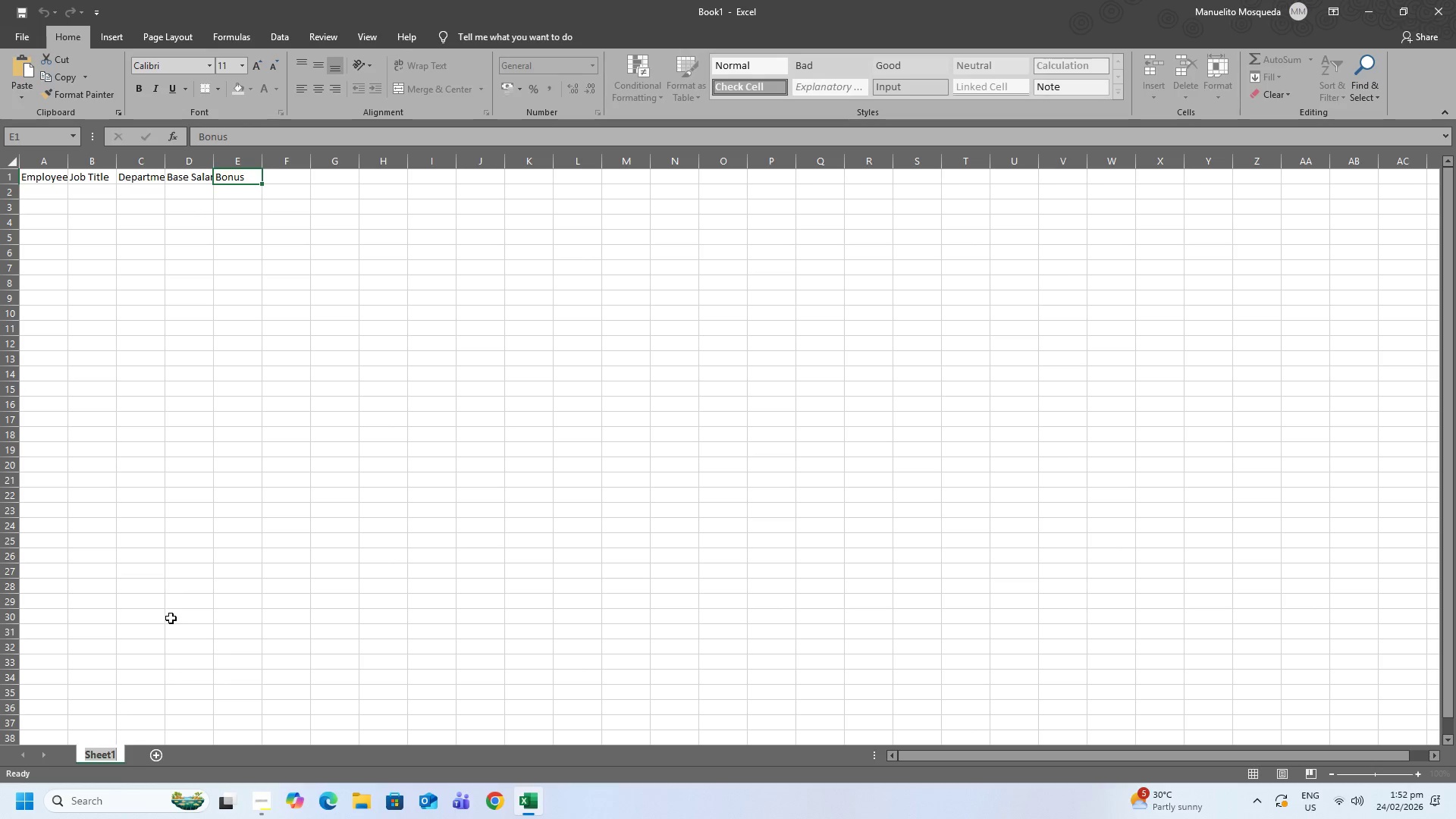 
type(Dashboard)
key(Tab)
 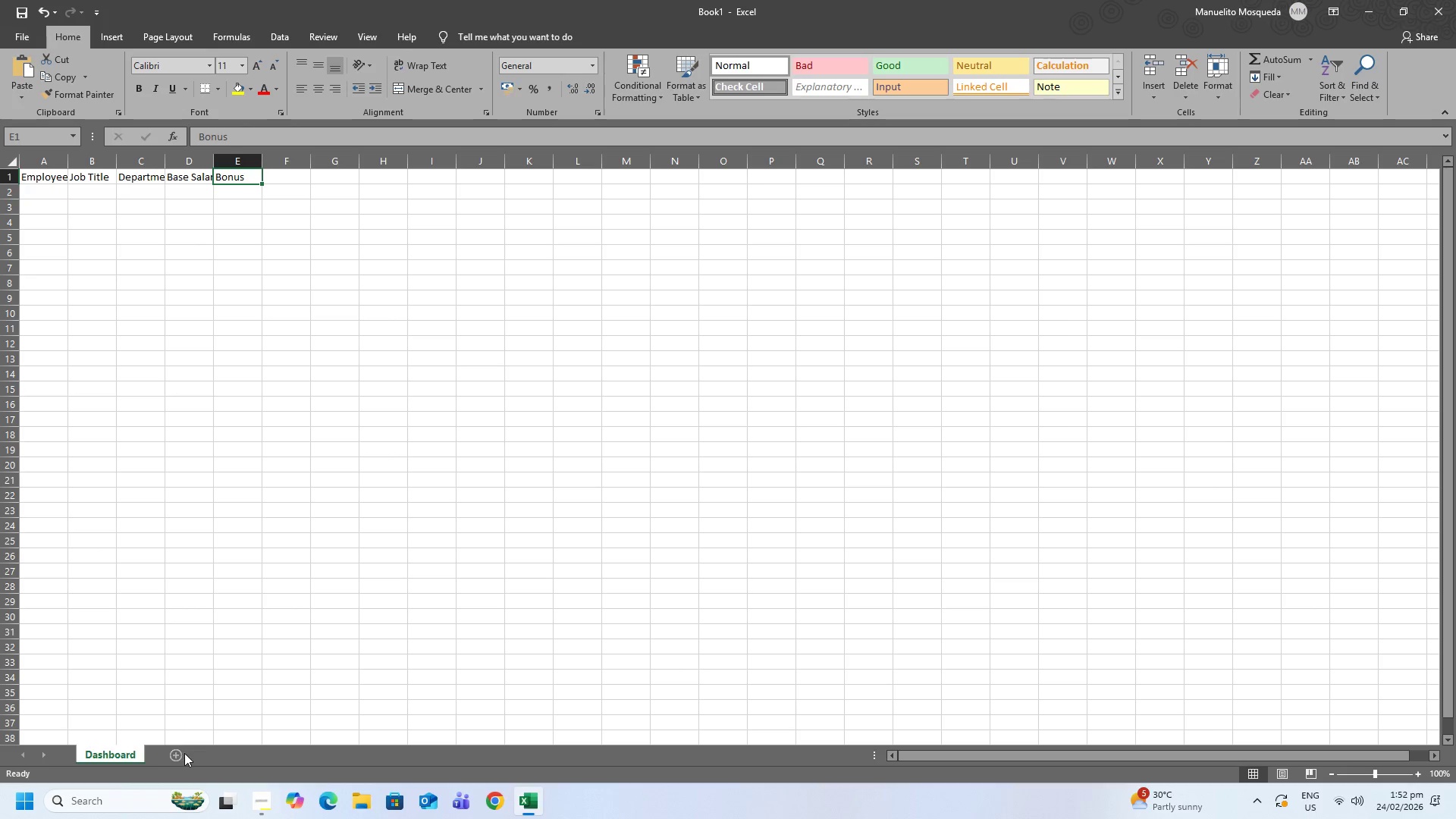 
left_click([179, 753])
 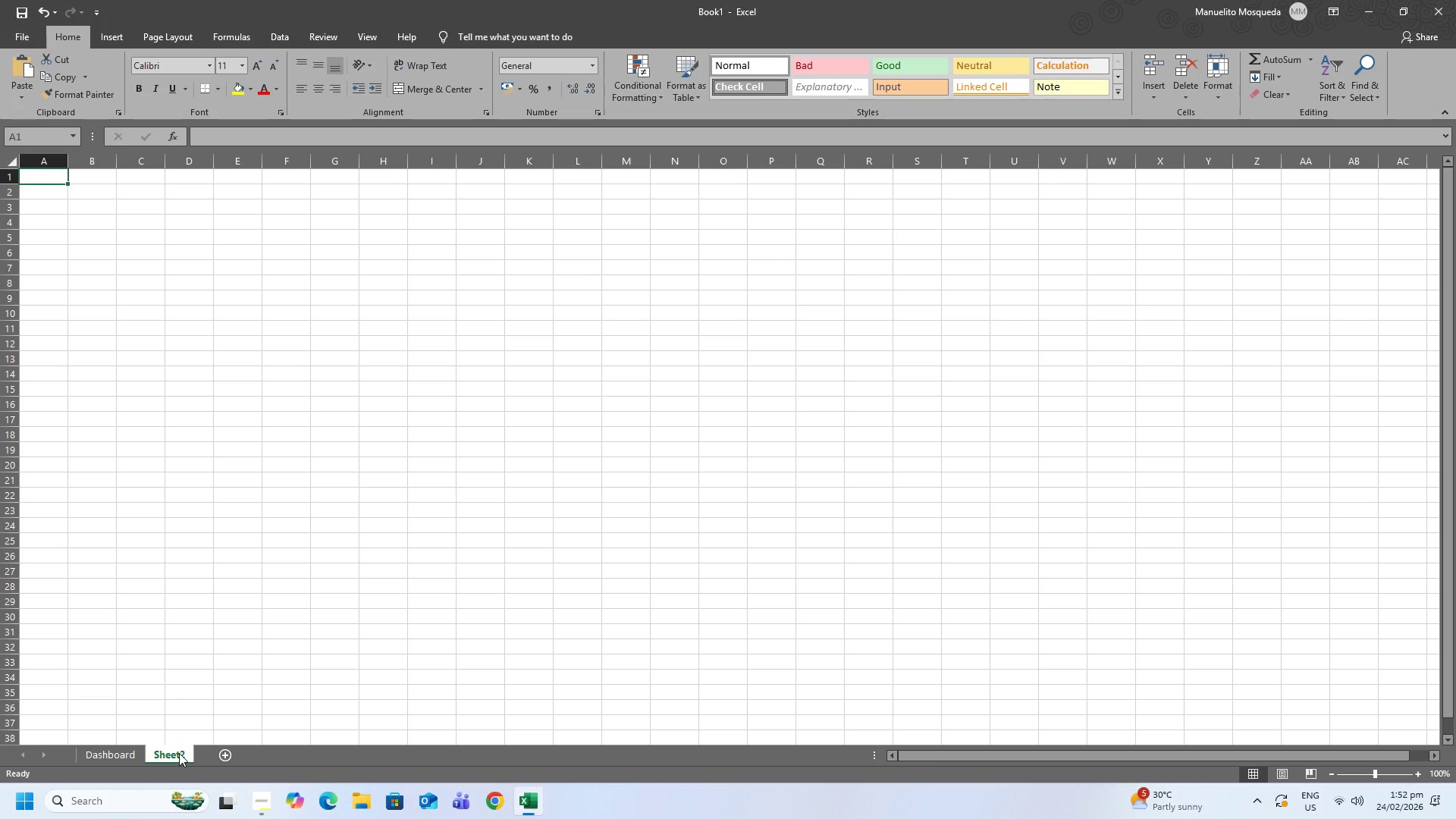 
hold_key(key=Enter, duration=0.34)
 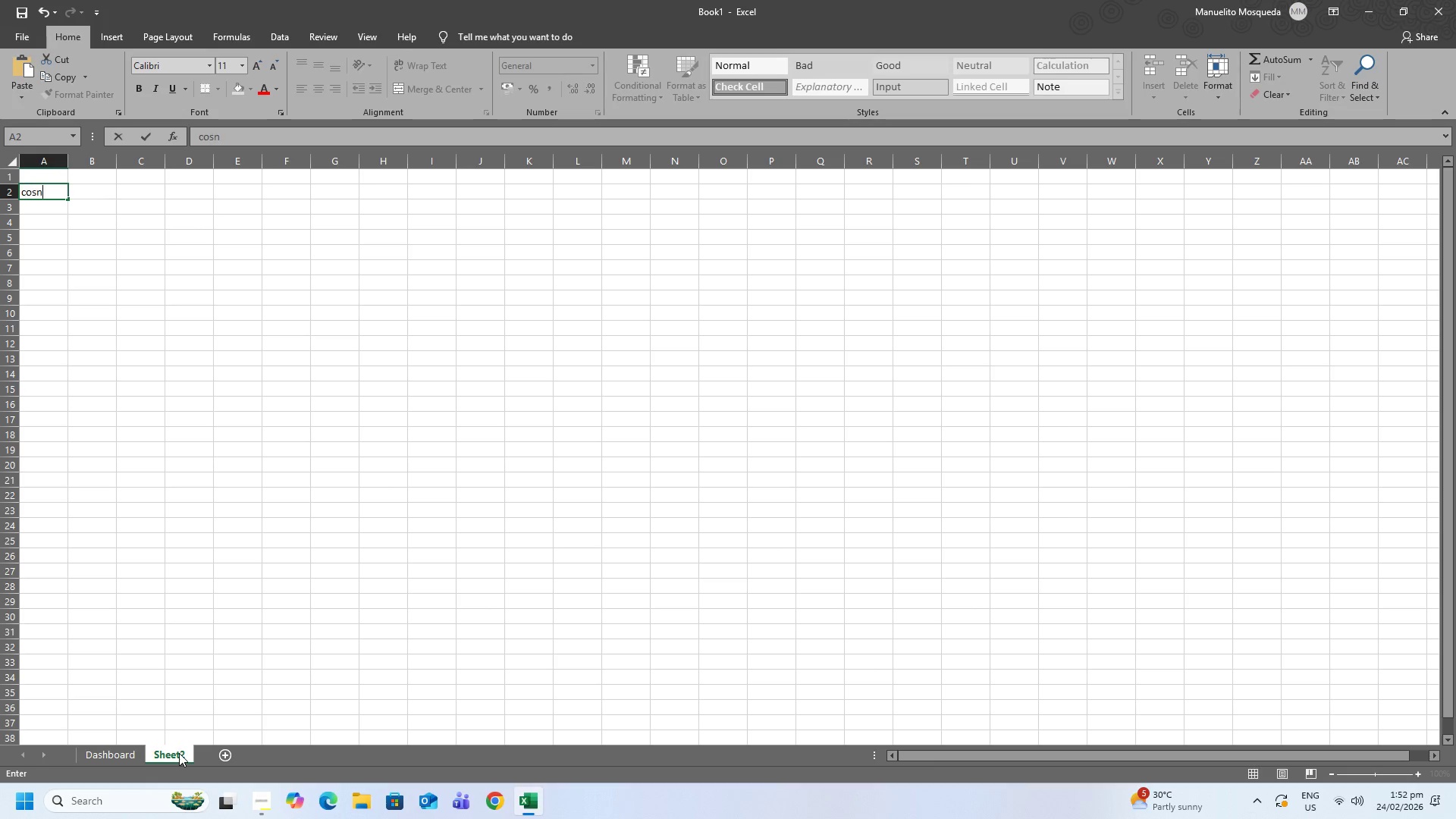 
type(cosn)
 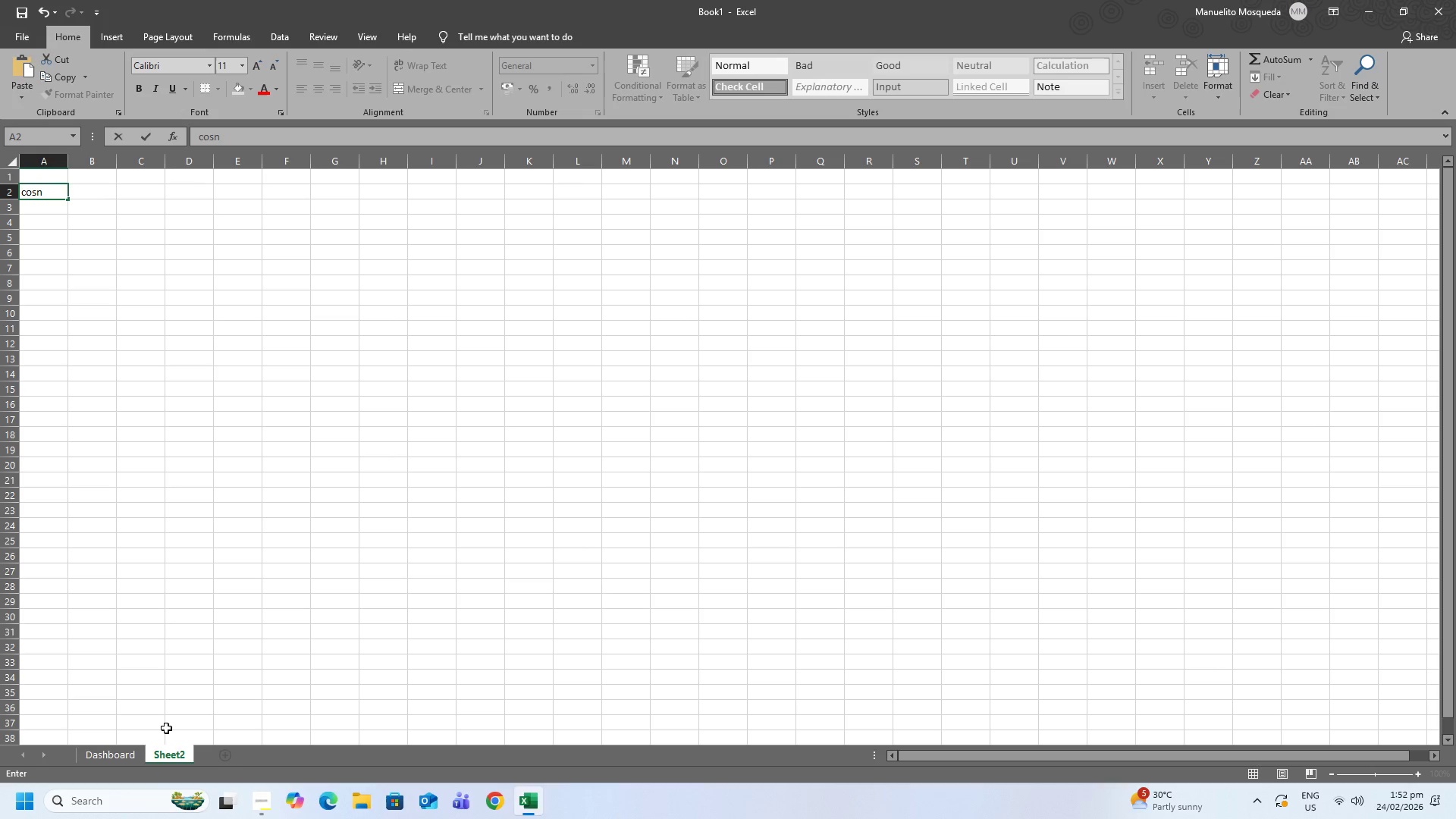 
right_click([191, 758])
 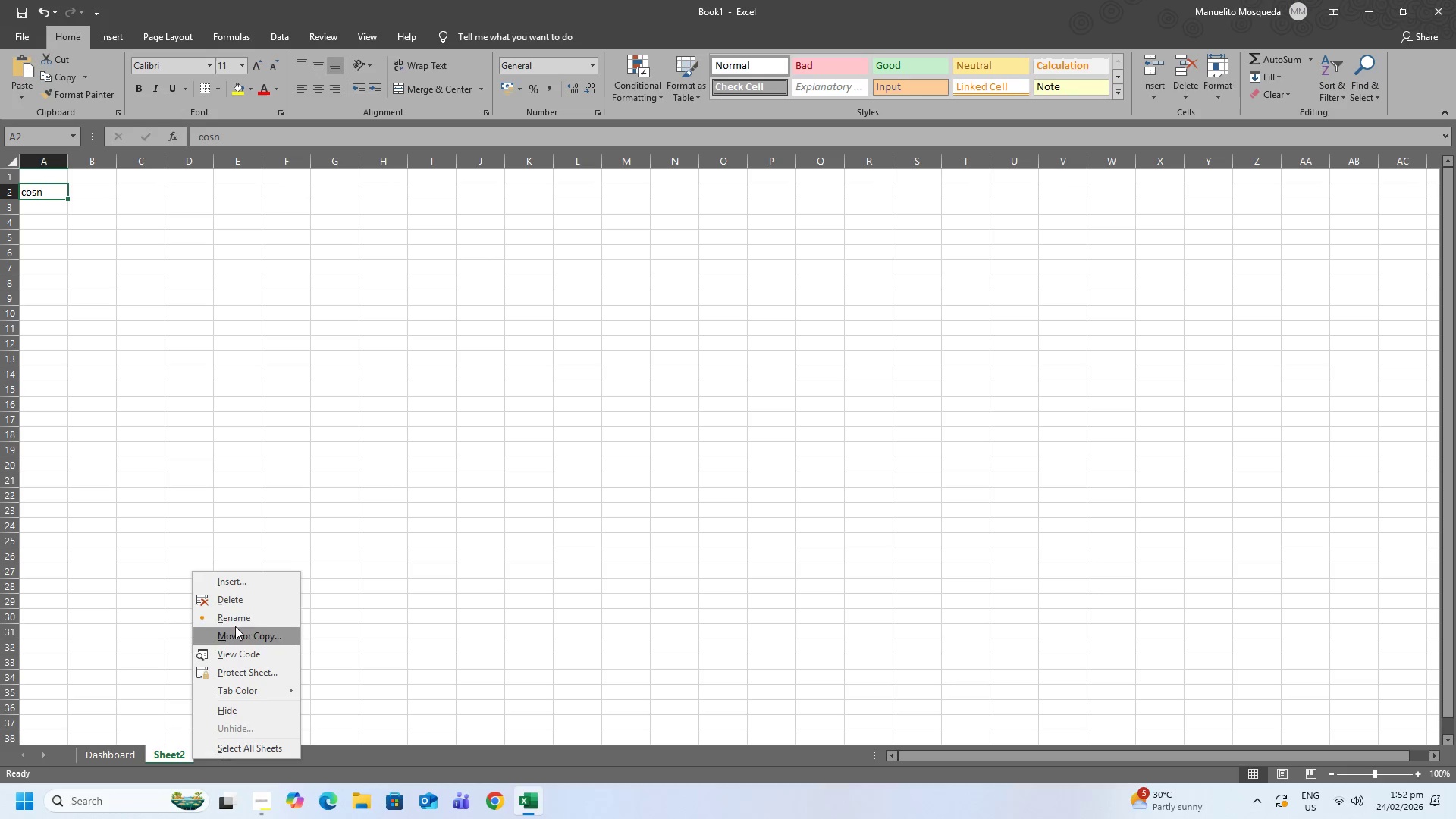 
left_click([235, 619])
 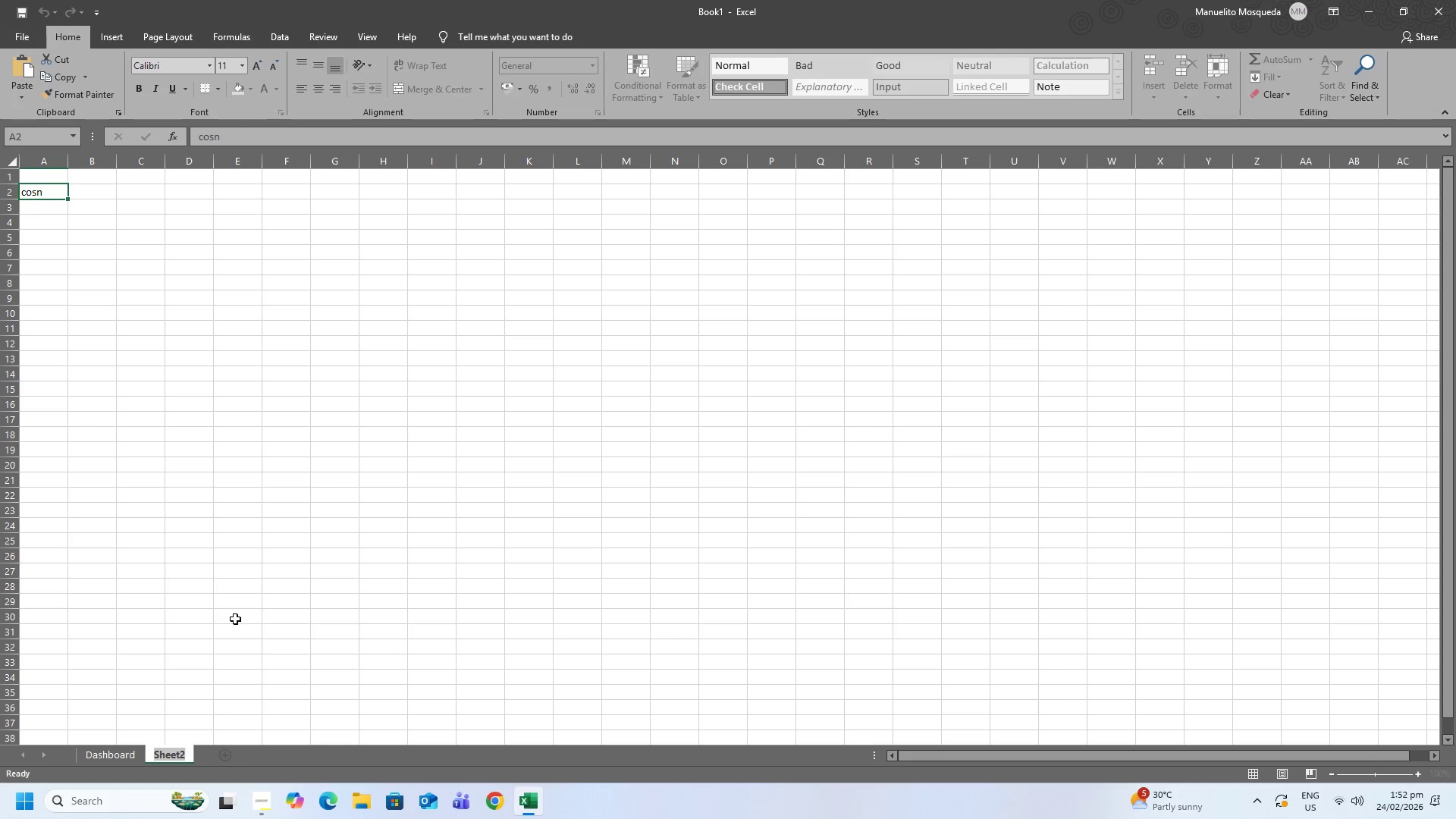 
type(Compensatrio)
key(Backspace)
key(Backspace)
key(Backspace)
type(ion_Data)
 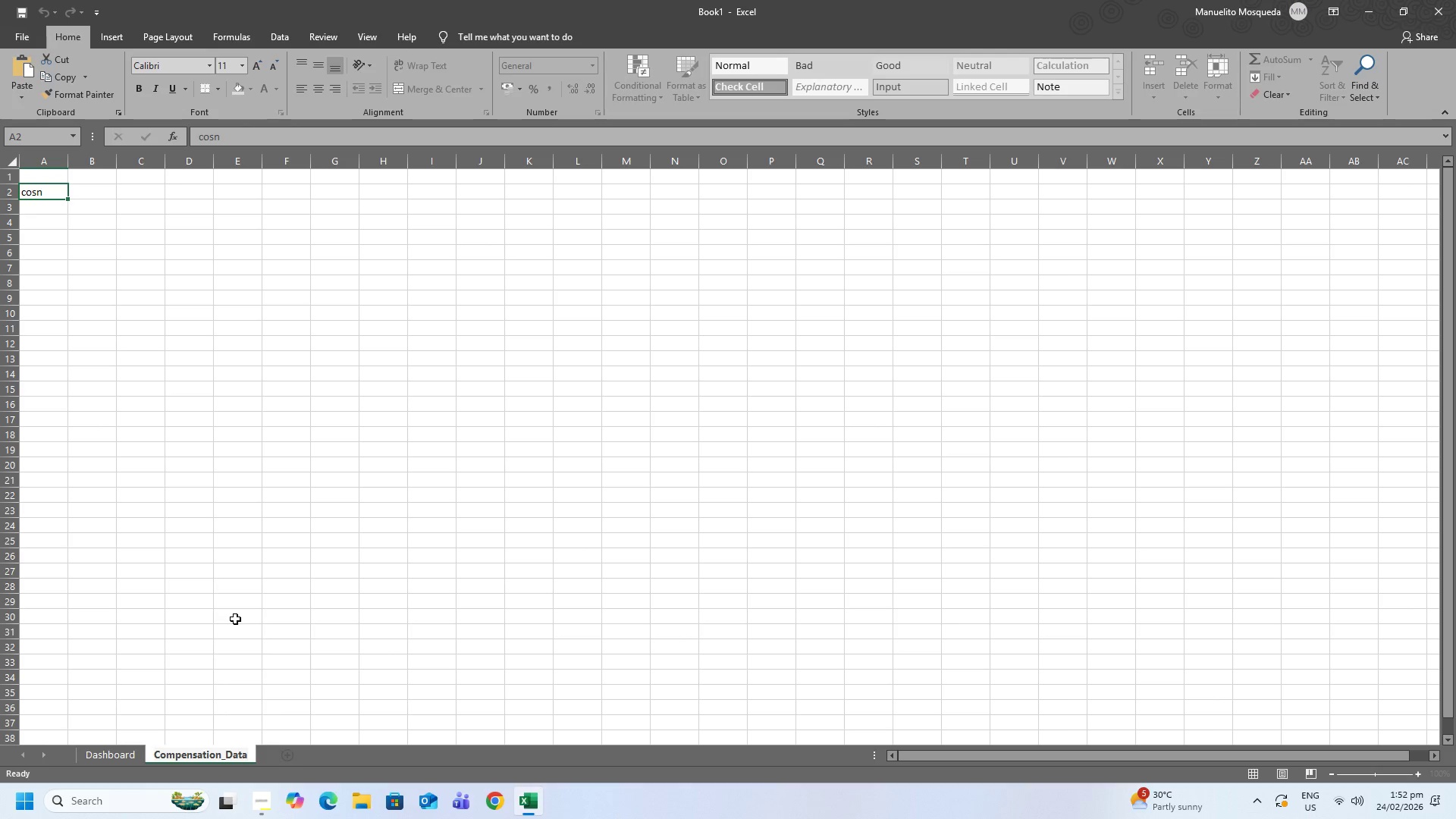 
key(Enter)
 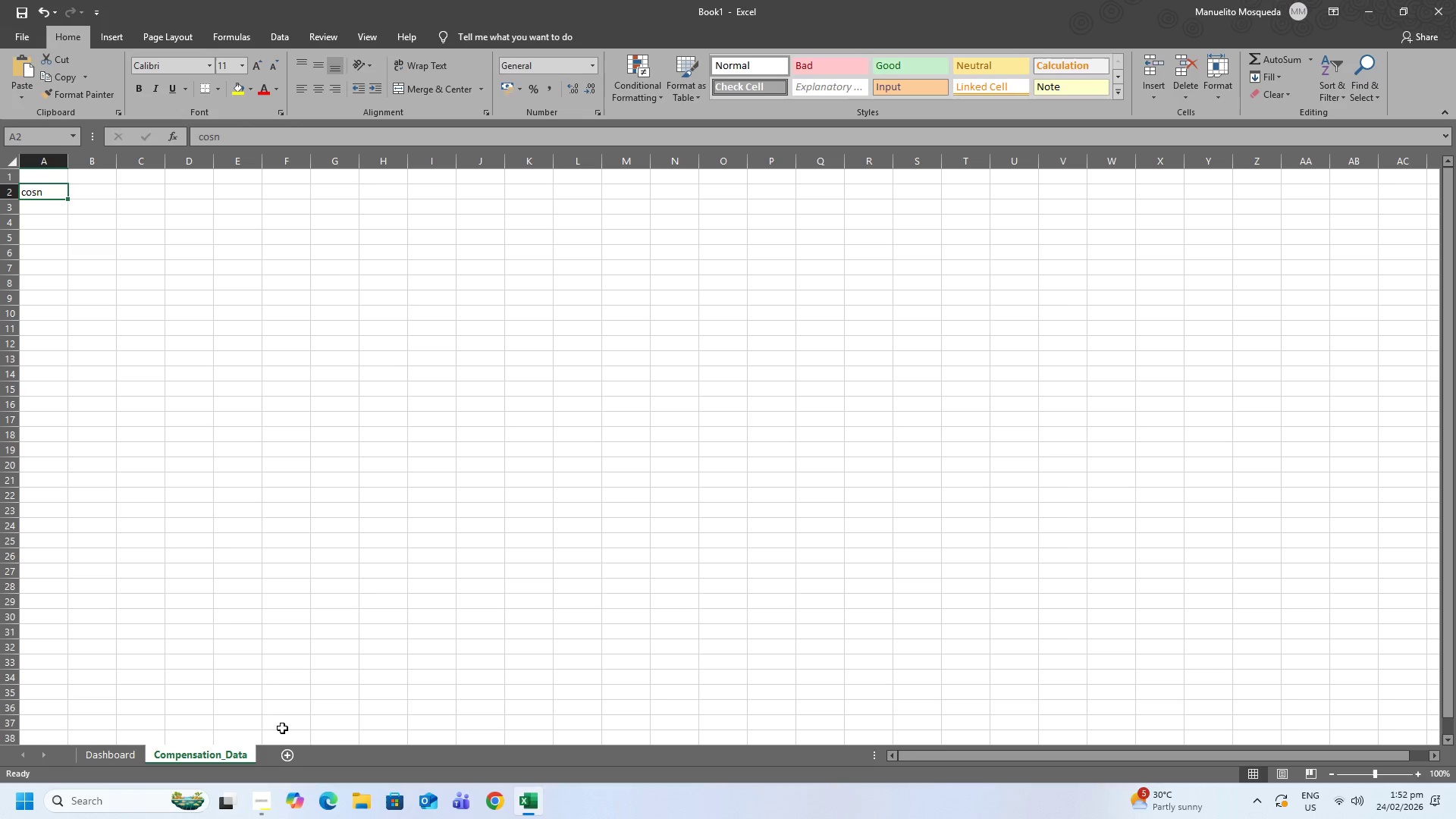 
left_click([285, 760])
 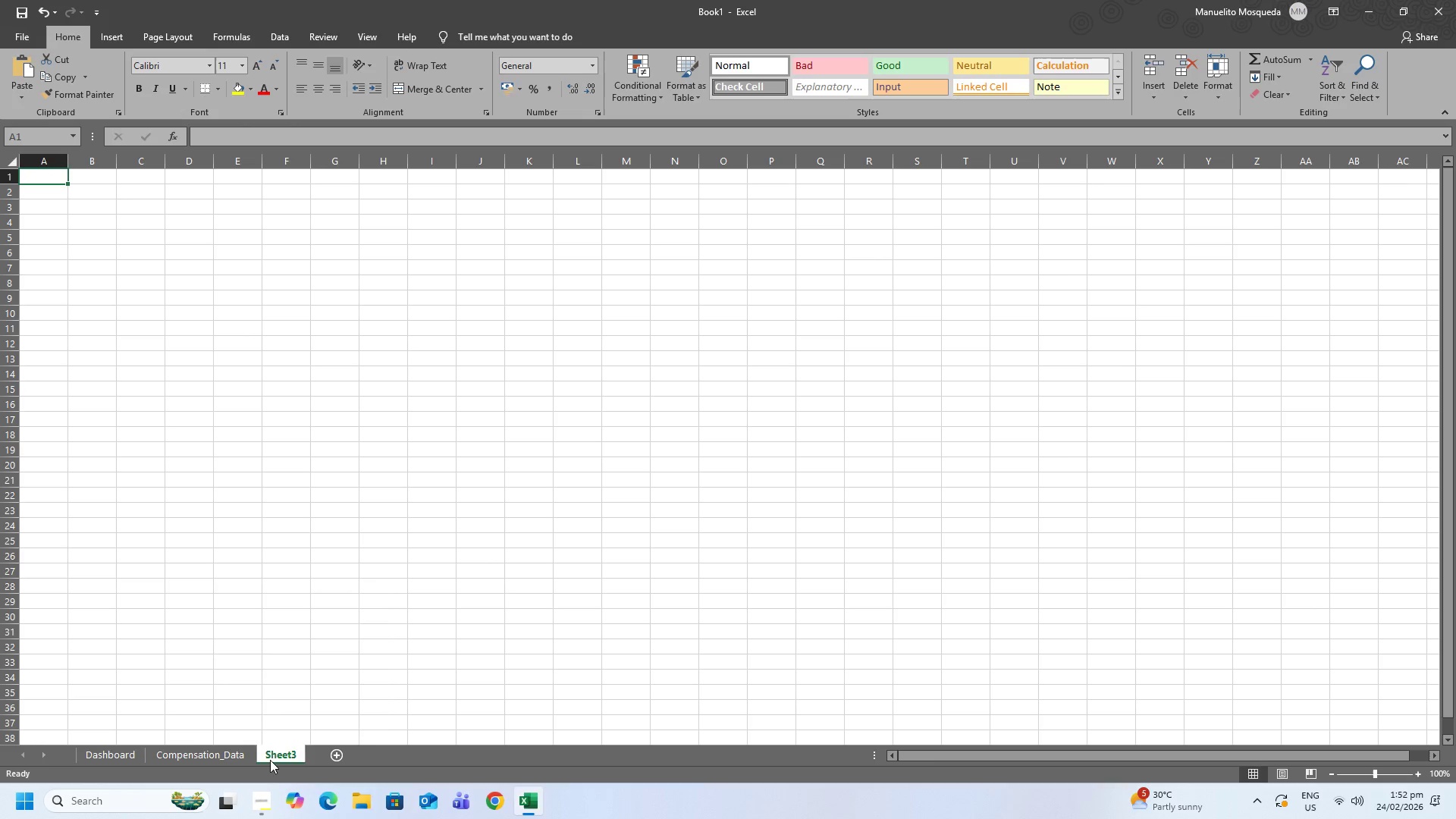 
right_click([268, 760])
 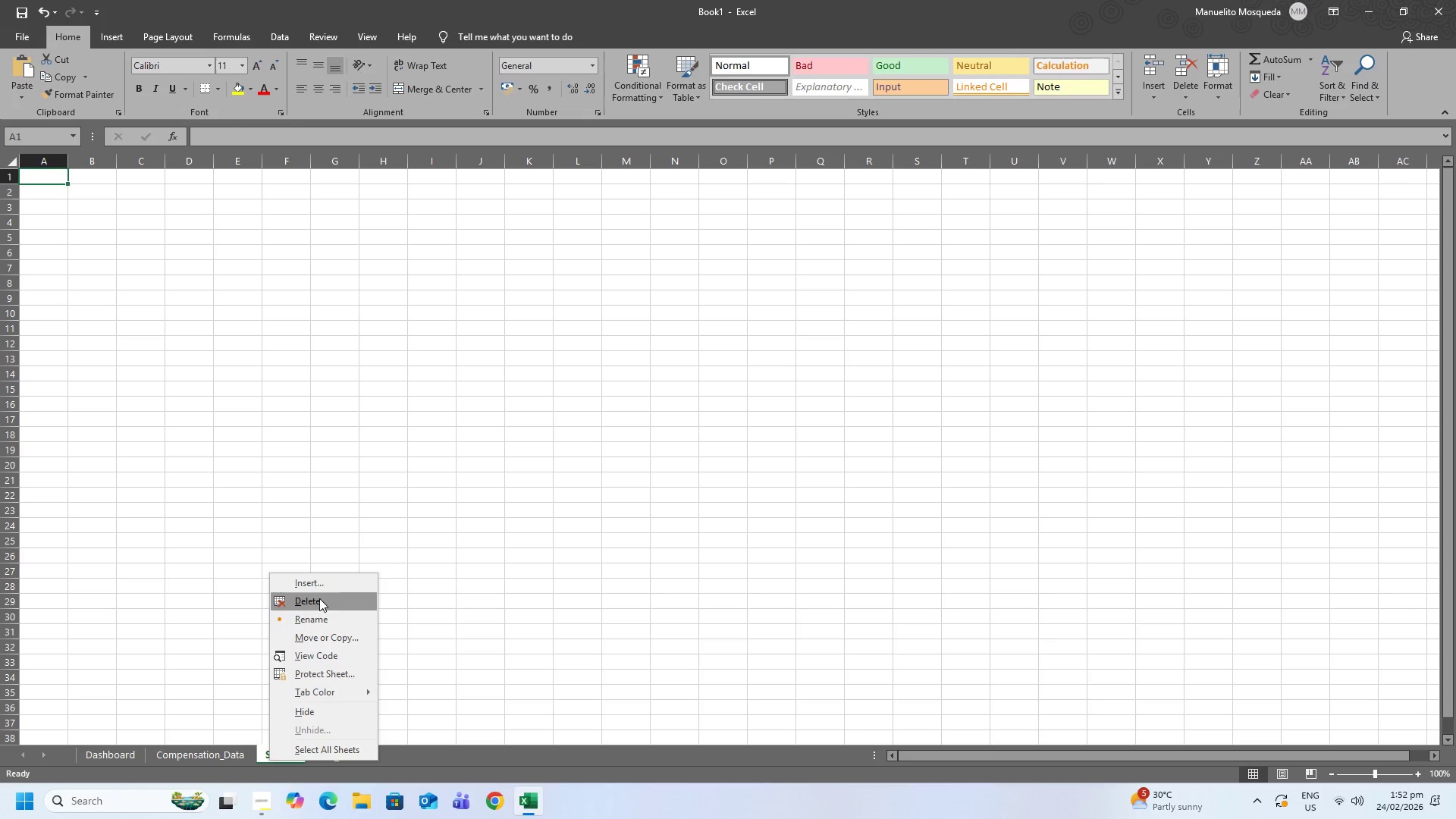 
left_click_drag(start_coordinate=[318, 608], to_coordinate=[318, 619])
 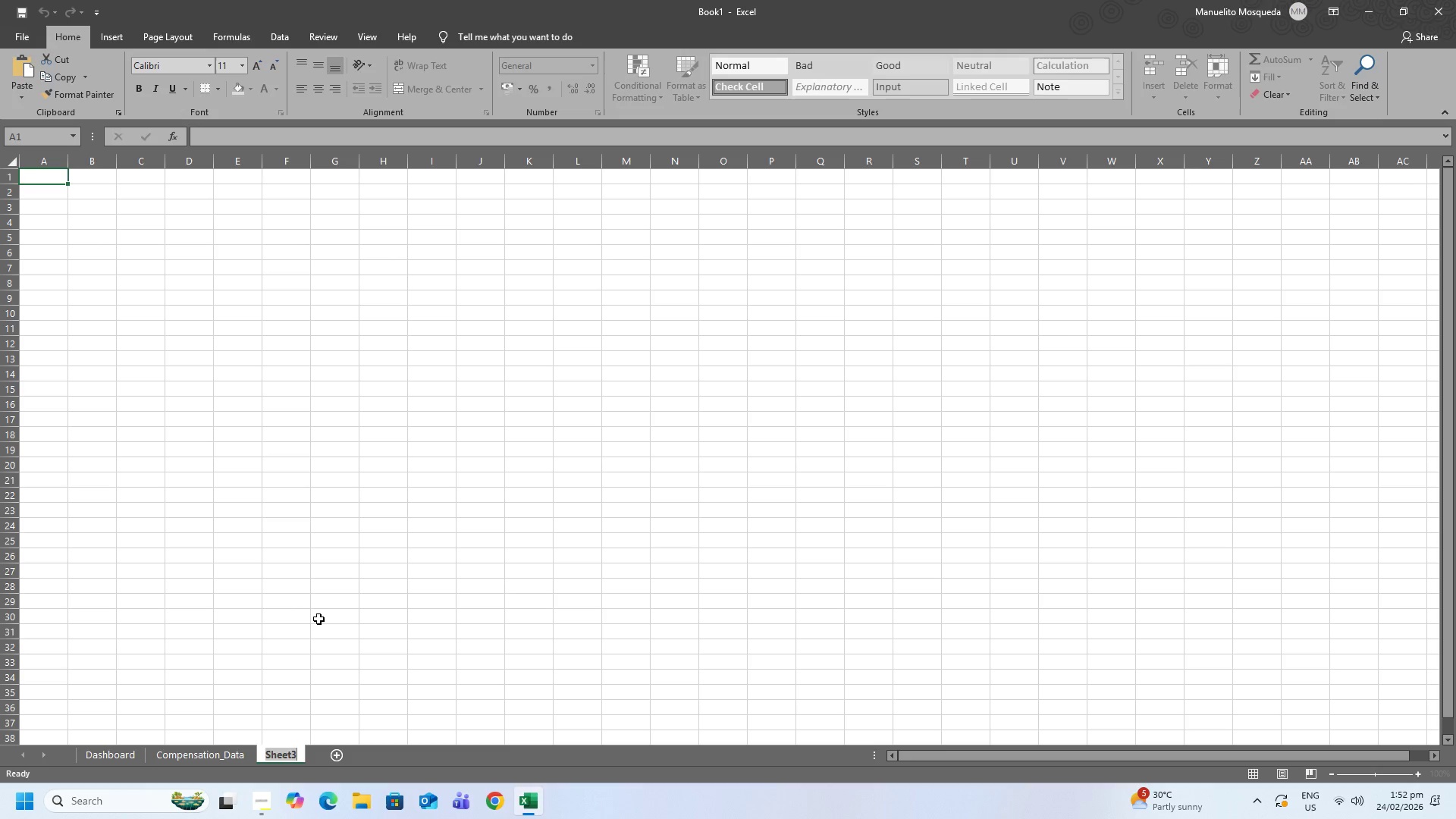 
type(Settins)
 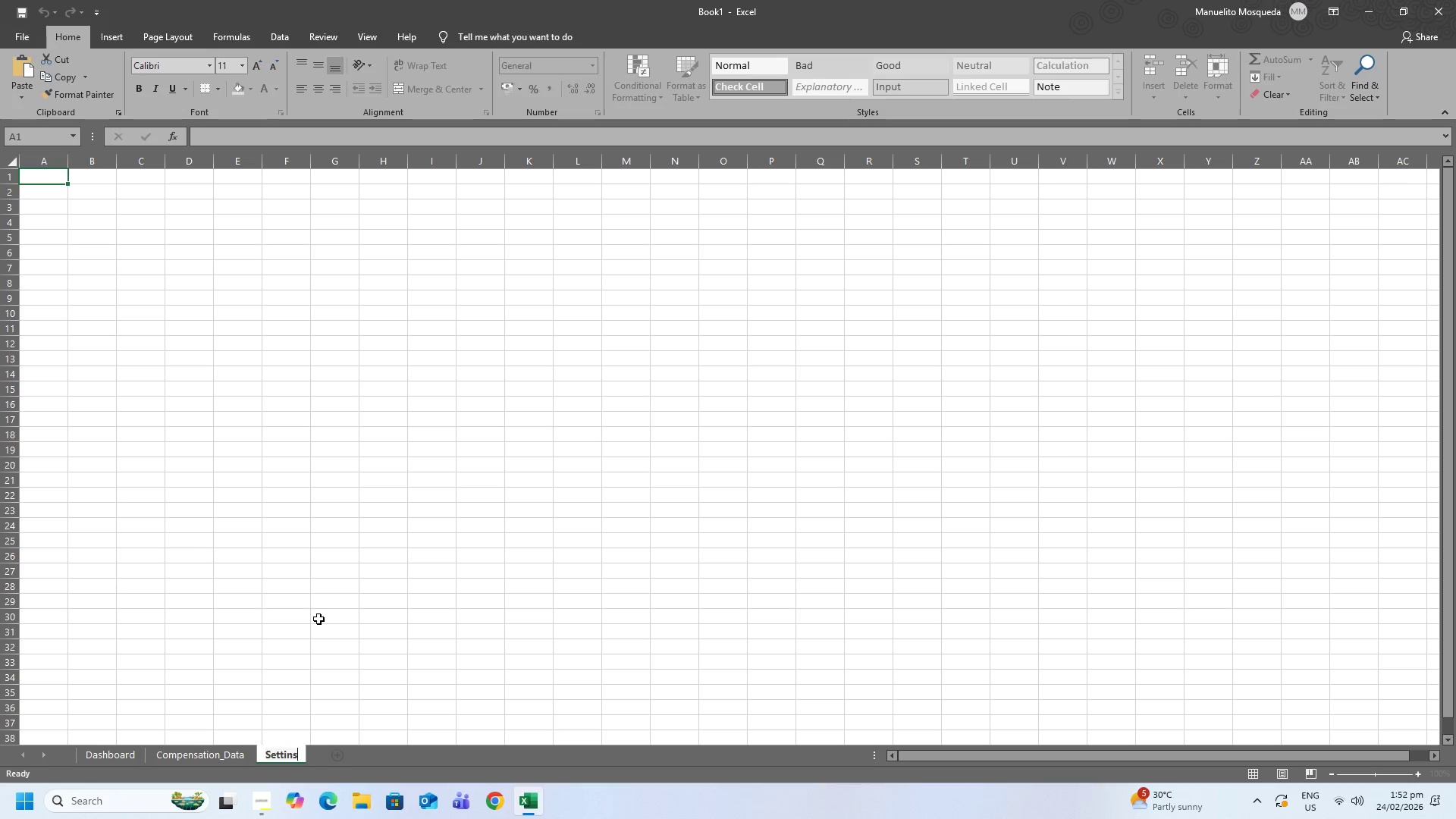 
key(Enter)
 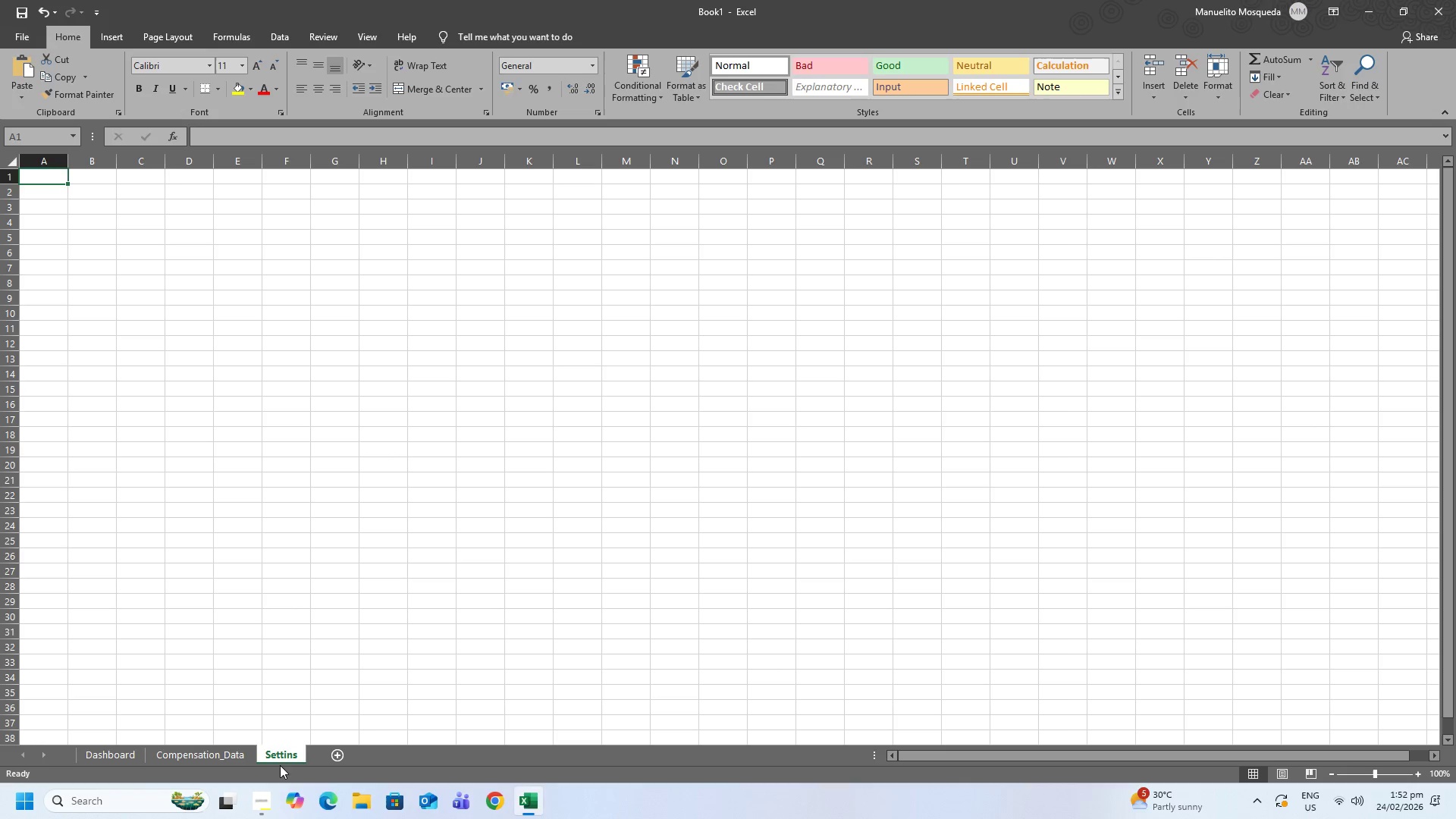 
right_click([281, 751])
 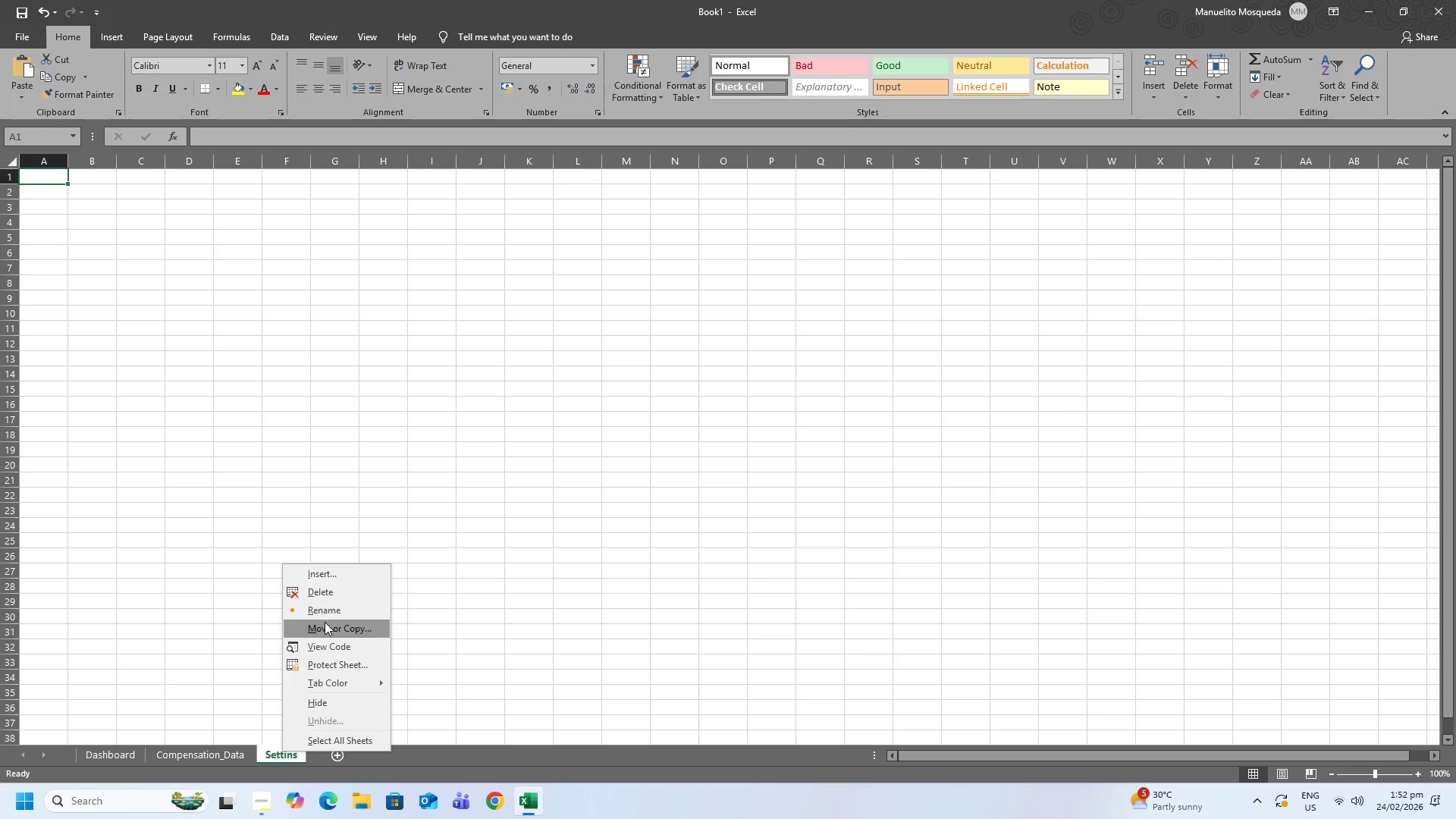 
left_click([327, 613])
 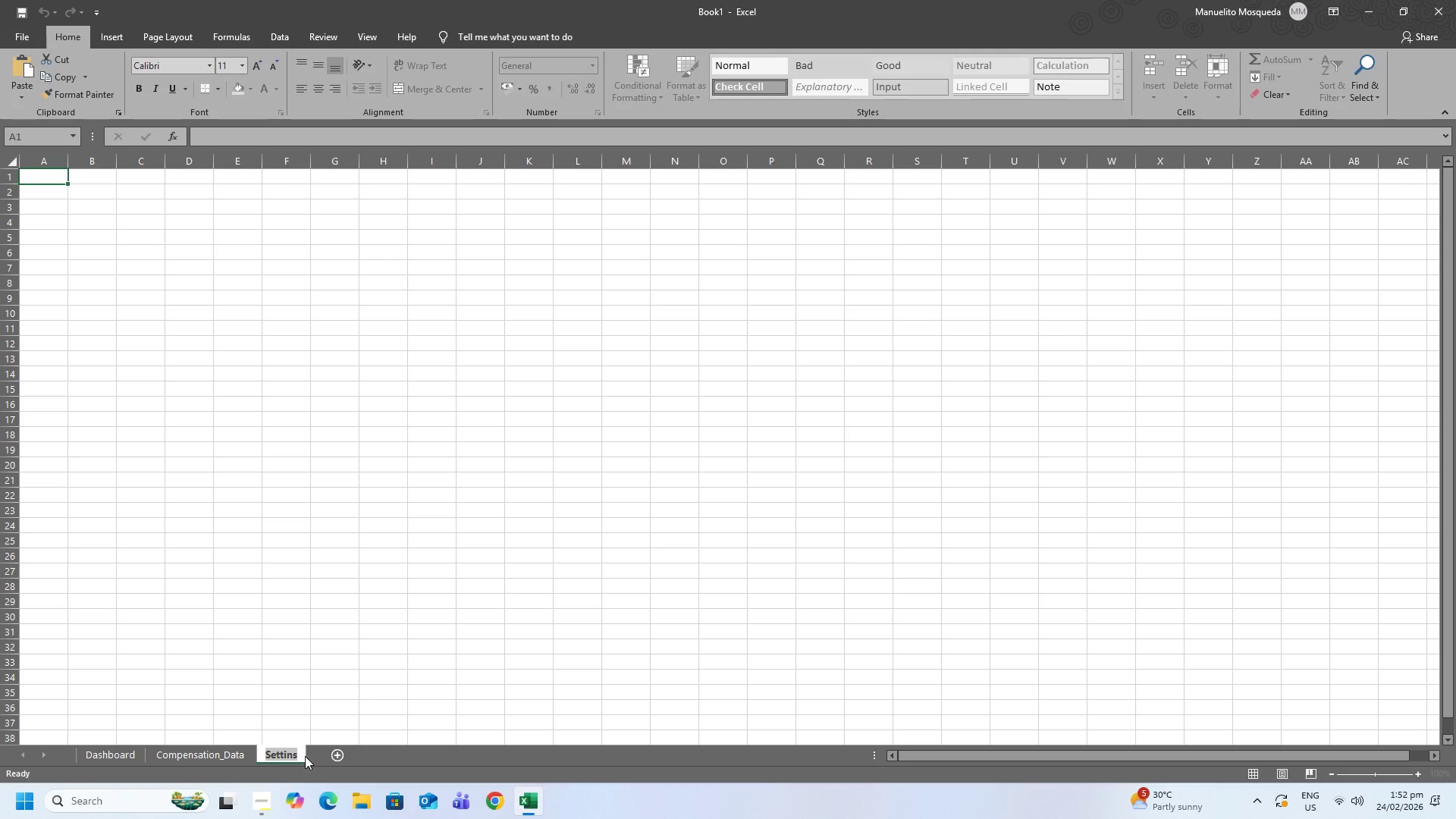 
left_click([298, 755])
 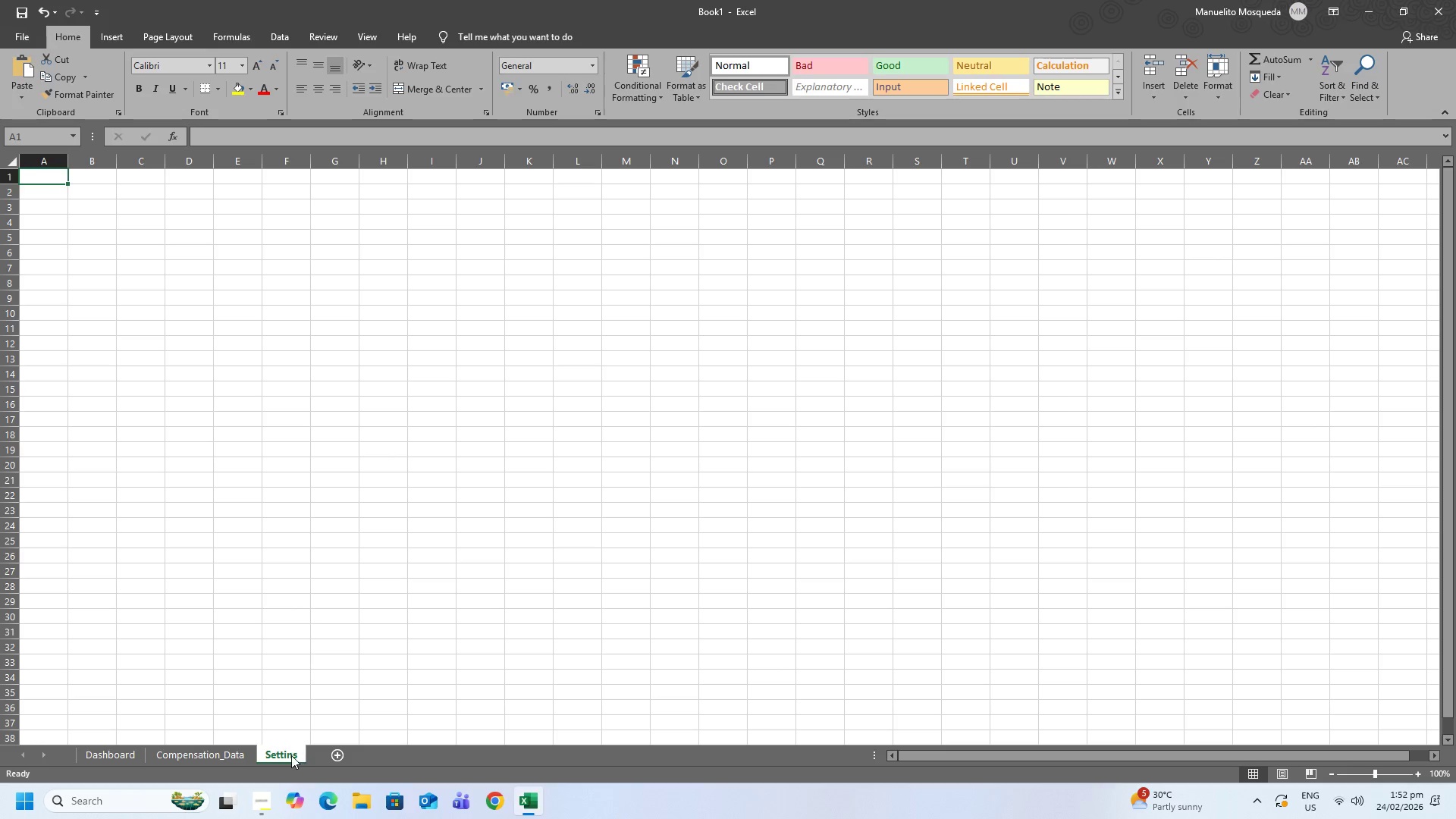 
right_click([291, 755])
 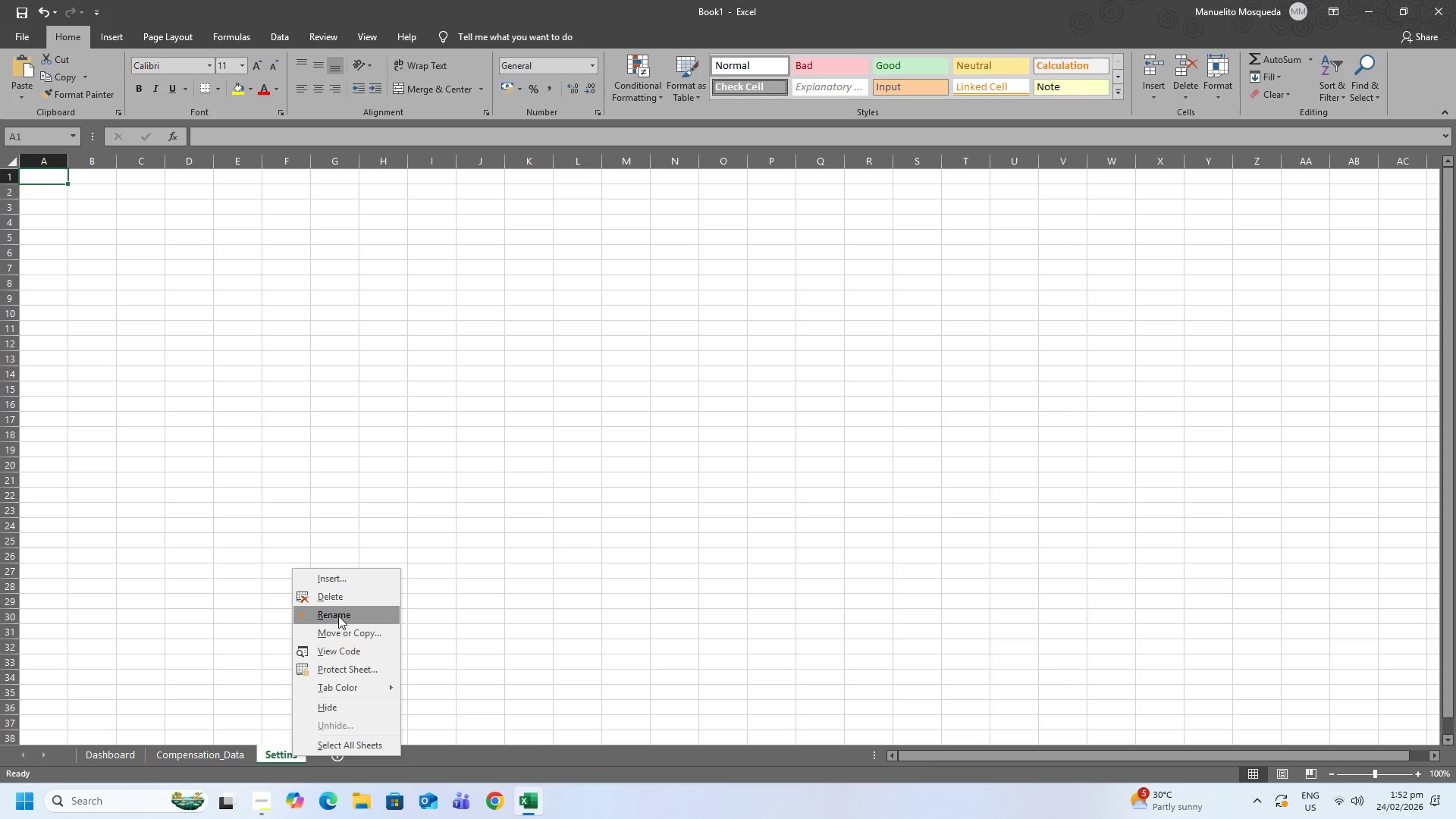 
left_click([338, 616])
 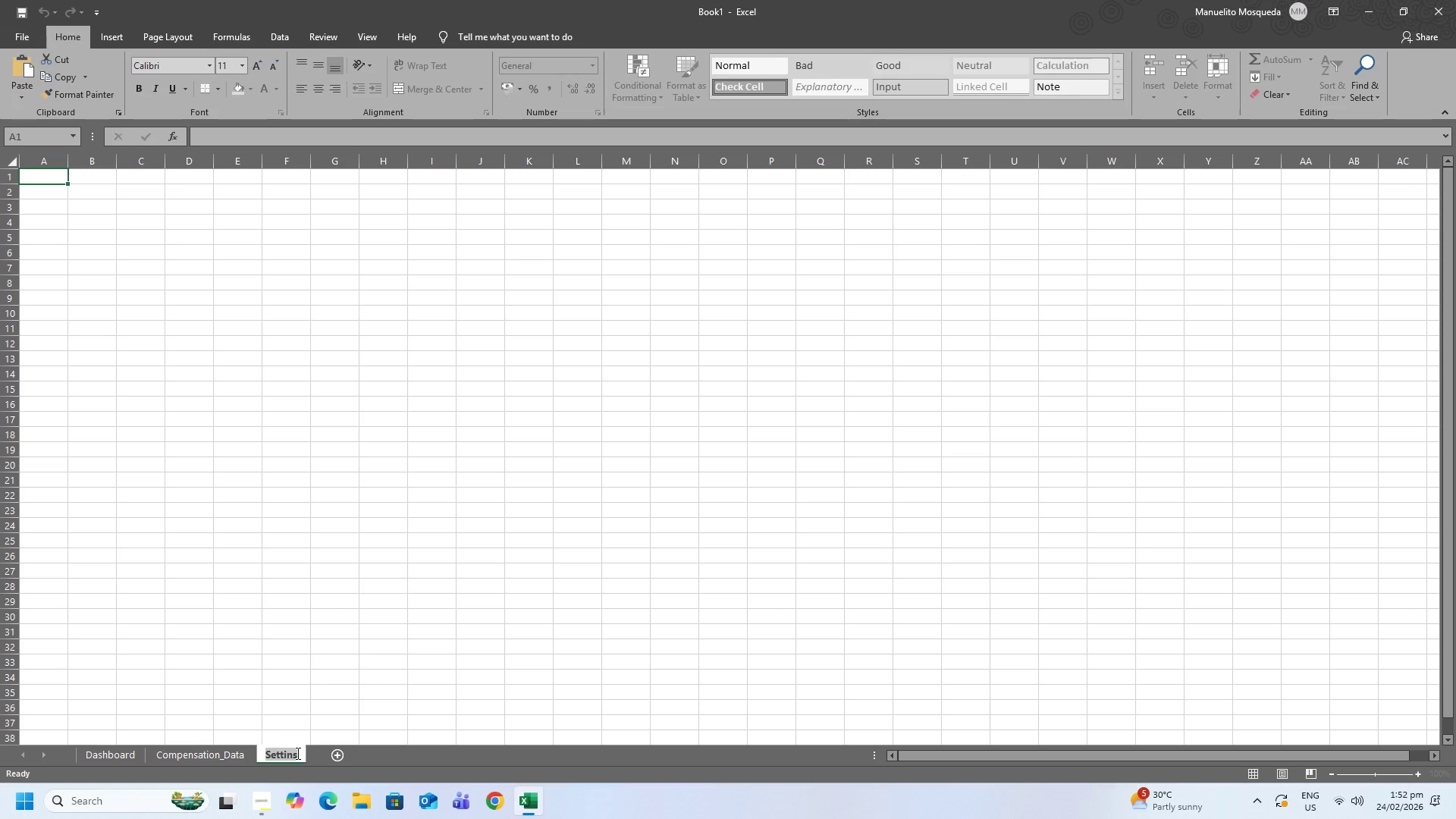 
key(Backspace)
type(gs)
 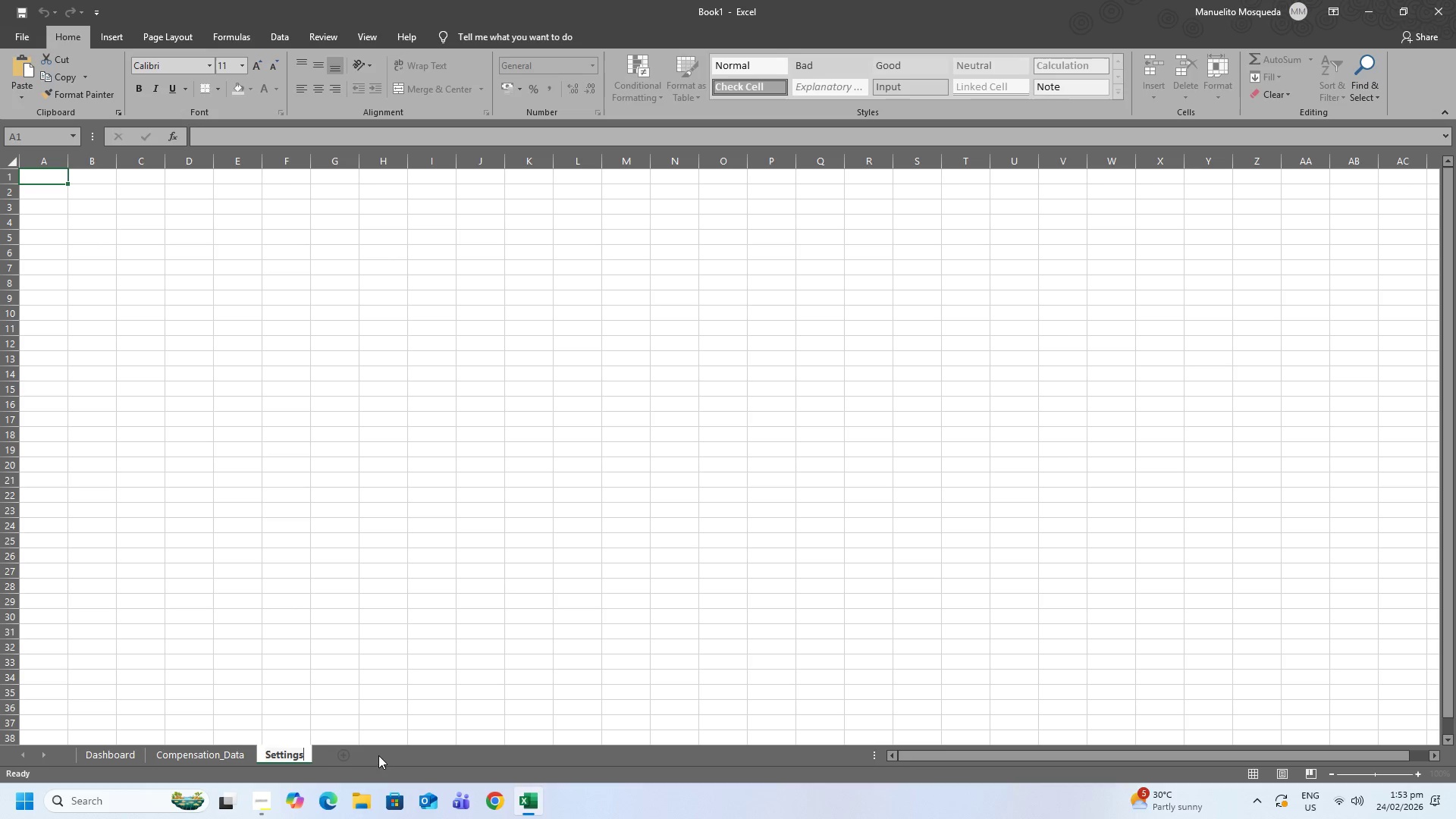 
wait(47.38)
 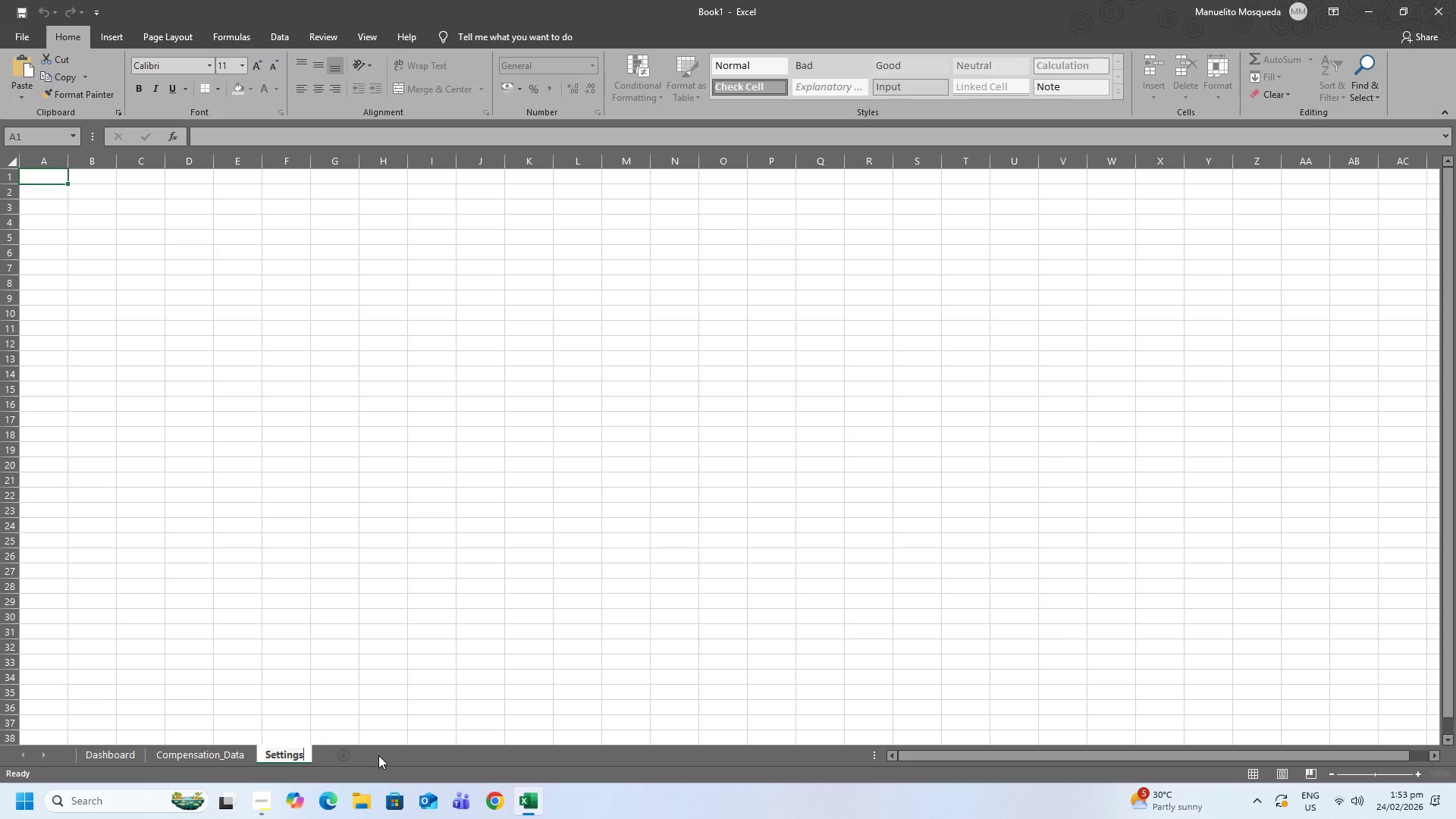 
left_click([17, 164])
 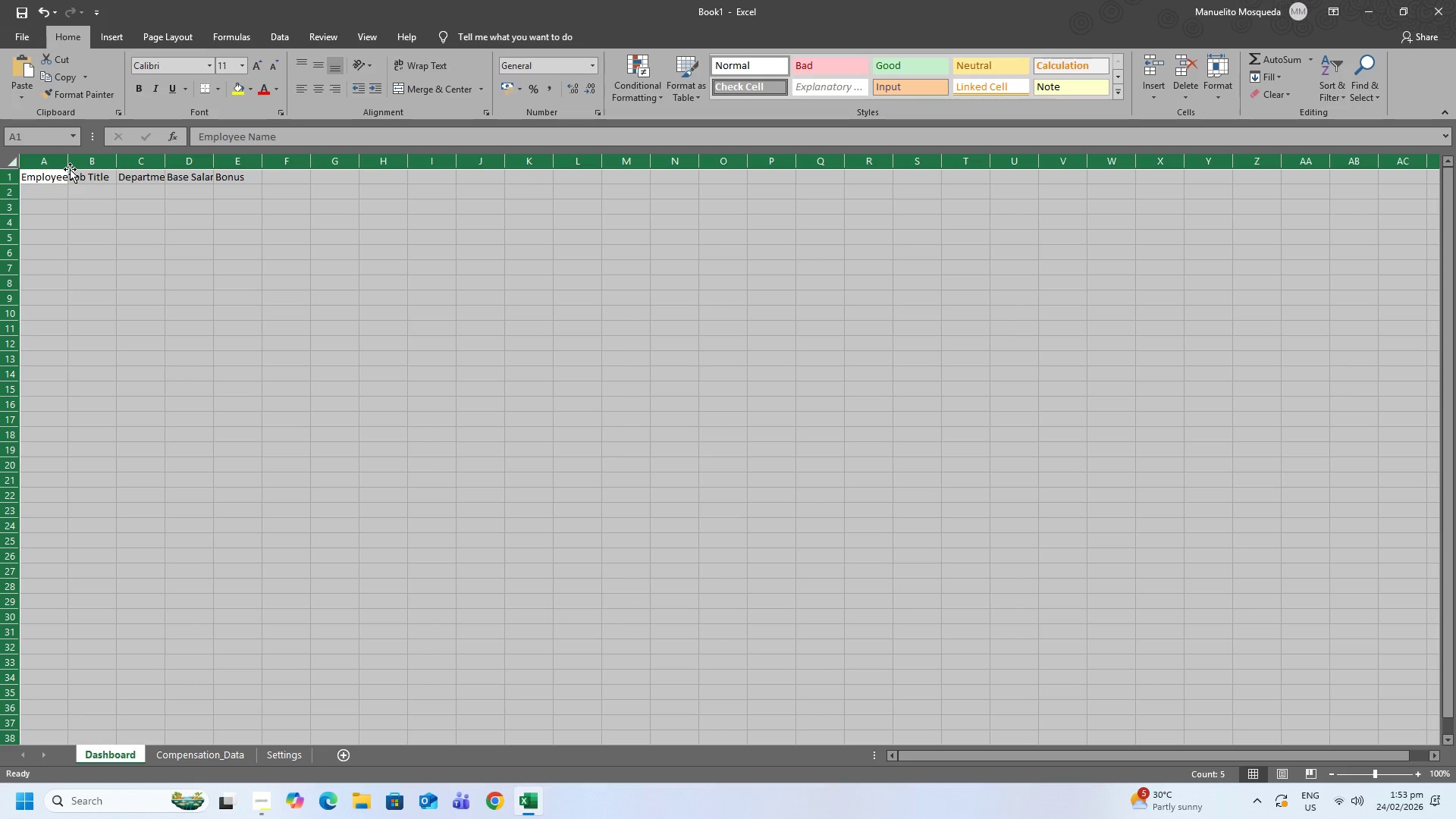 
double_click([70, 169])
 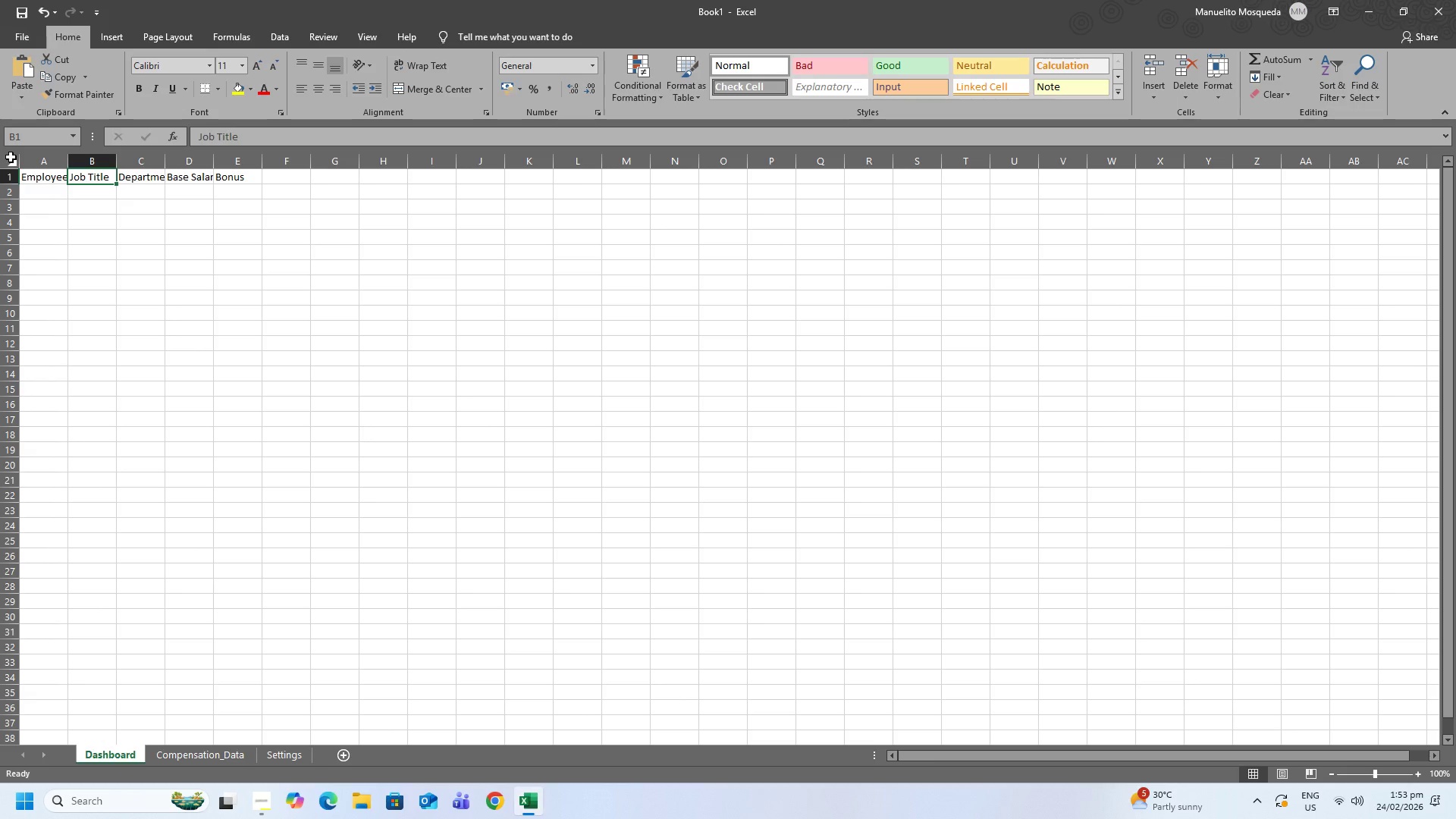 
left_click([11, 157])
 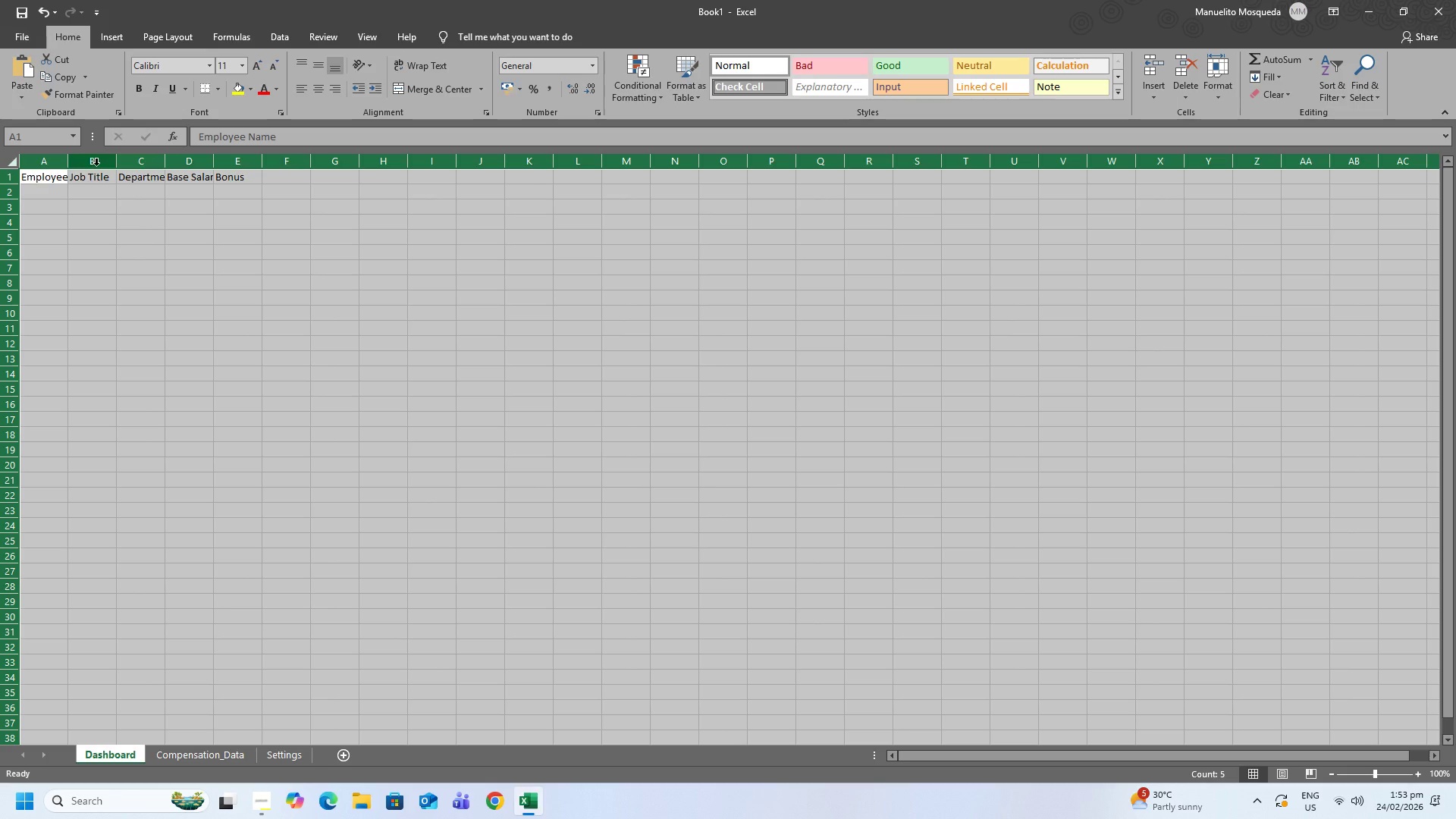 
double_click([115, 163])
 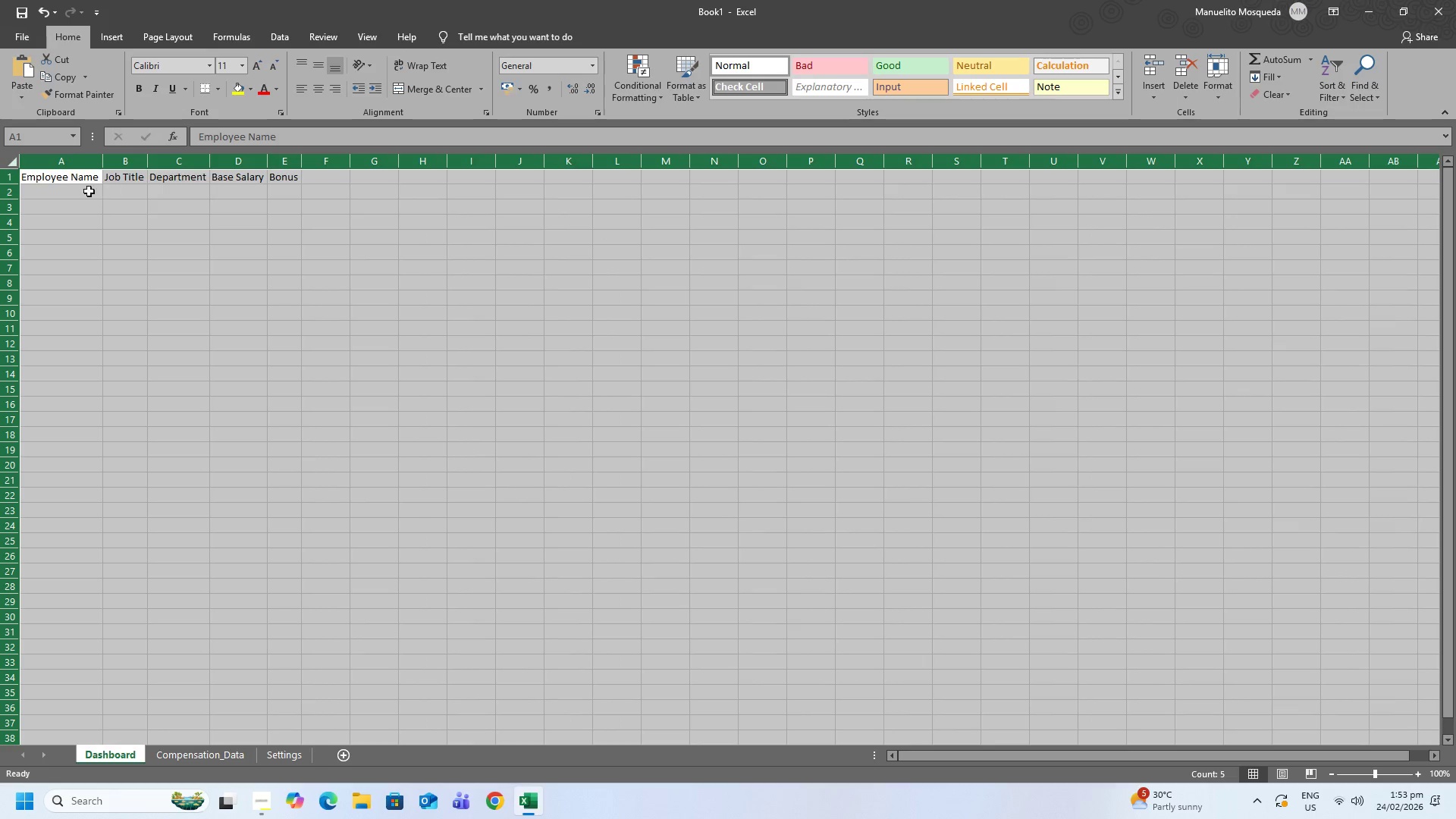 
left_click([74, 185])
 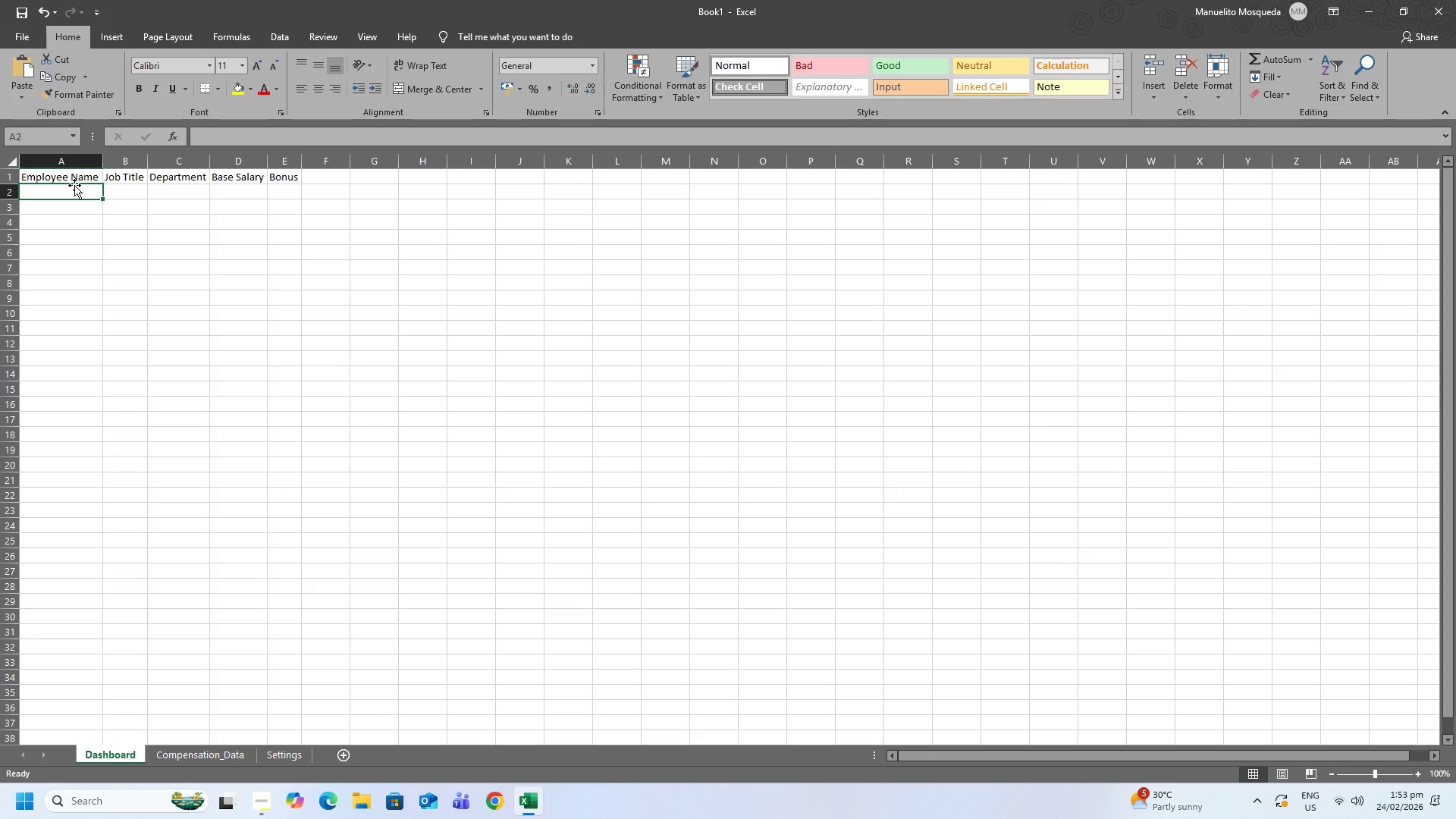 
left_click([51, 174])
 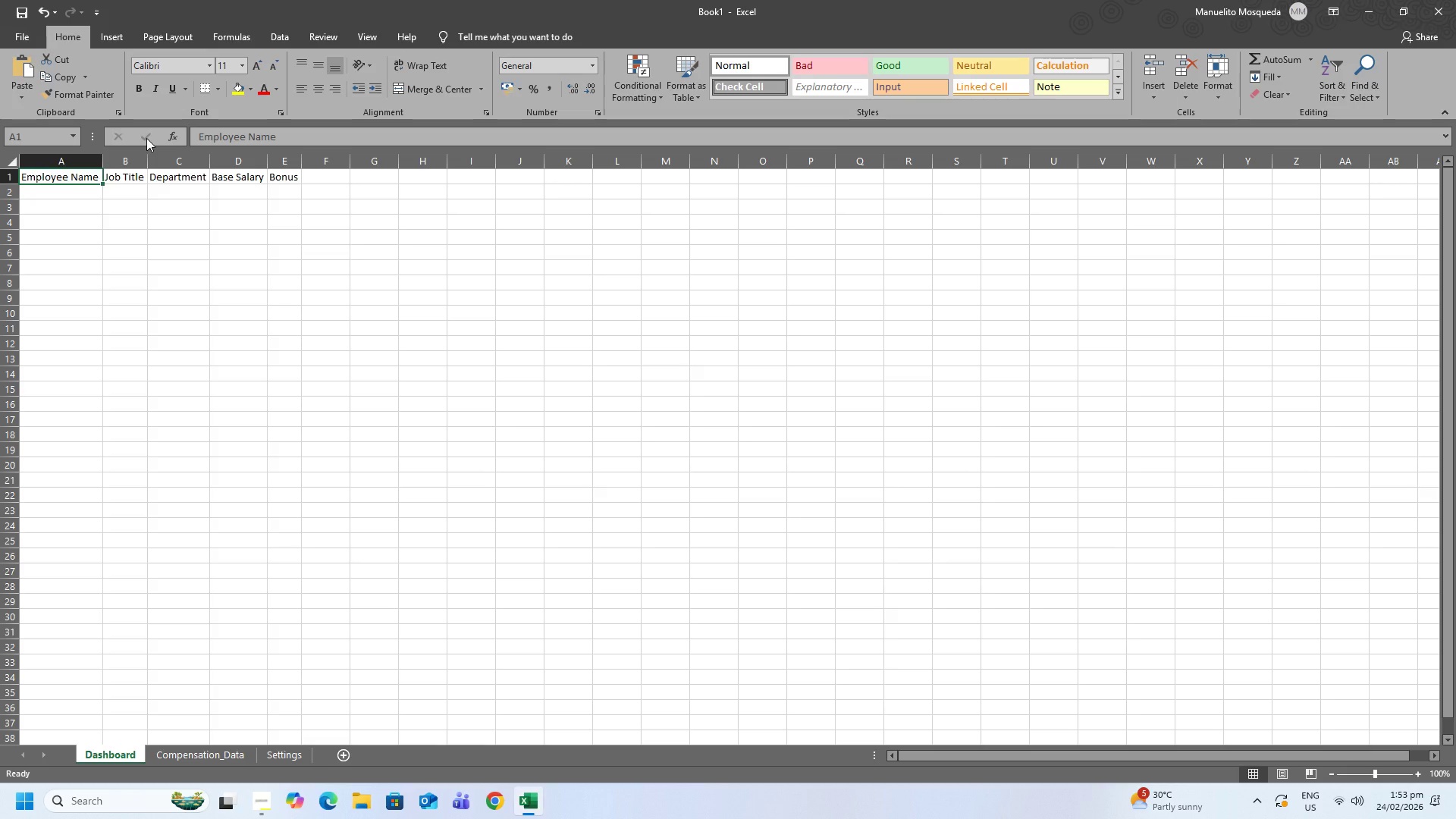 
left_click_drag(start_coordinate=[77, 167], to_coordinate=[89, 168])
 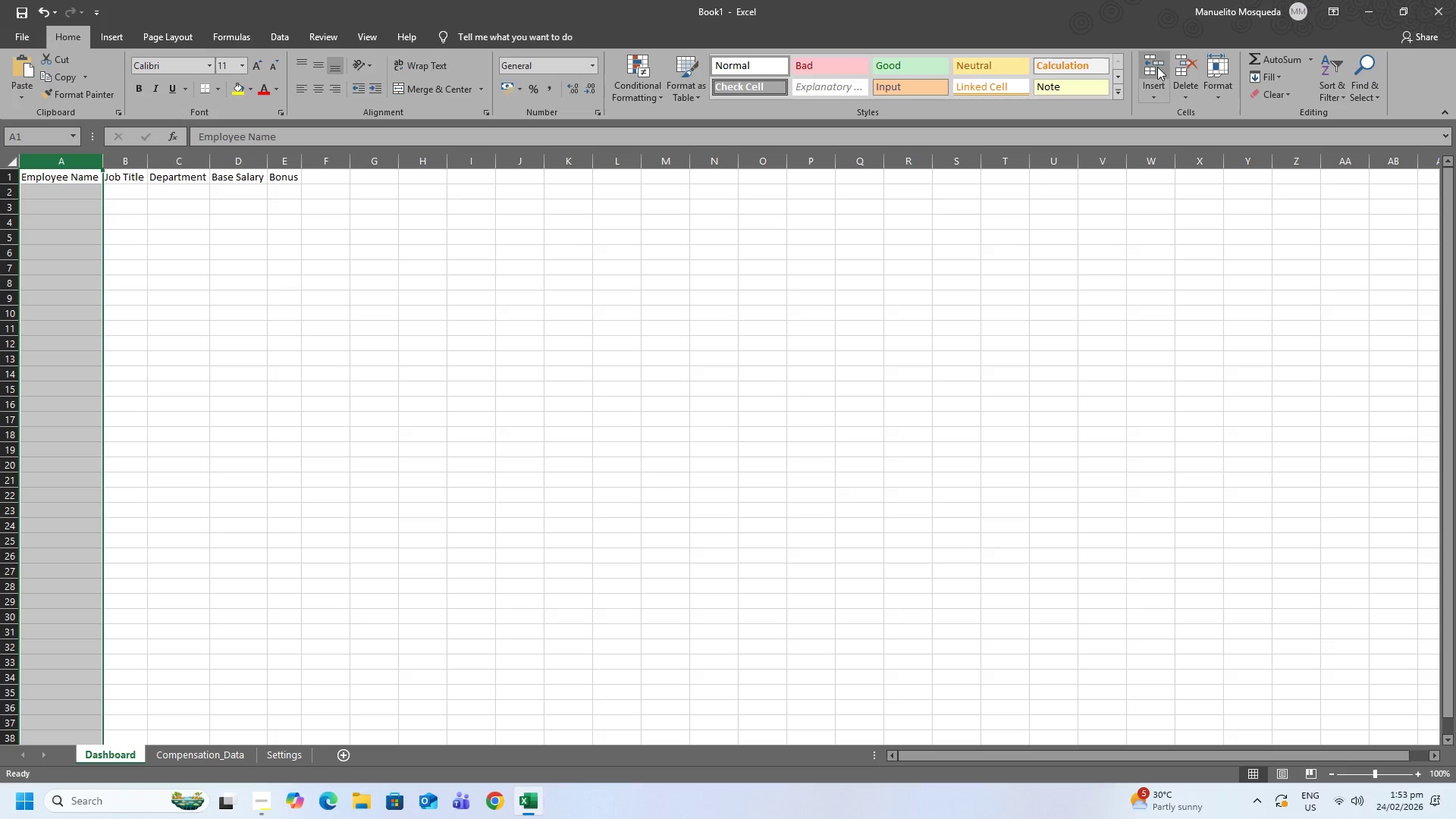 
left_click_drag(start_coordinate=[1155, 59], to_coordinate=[1150, 59])
 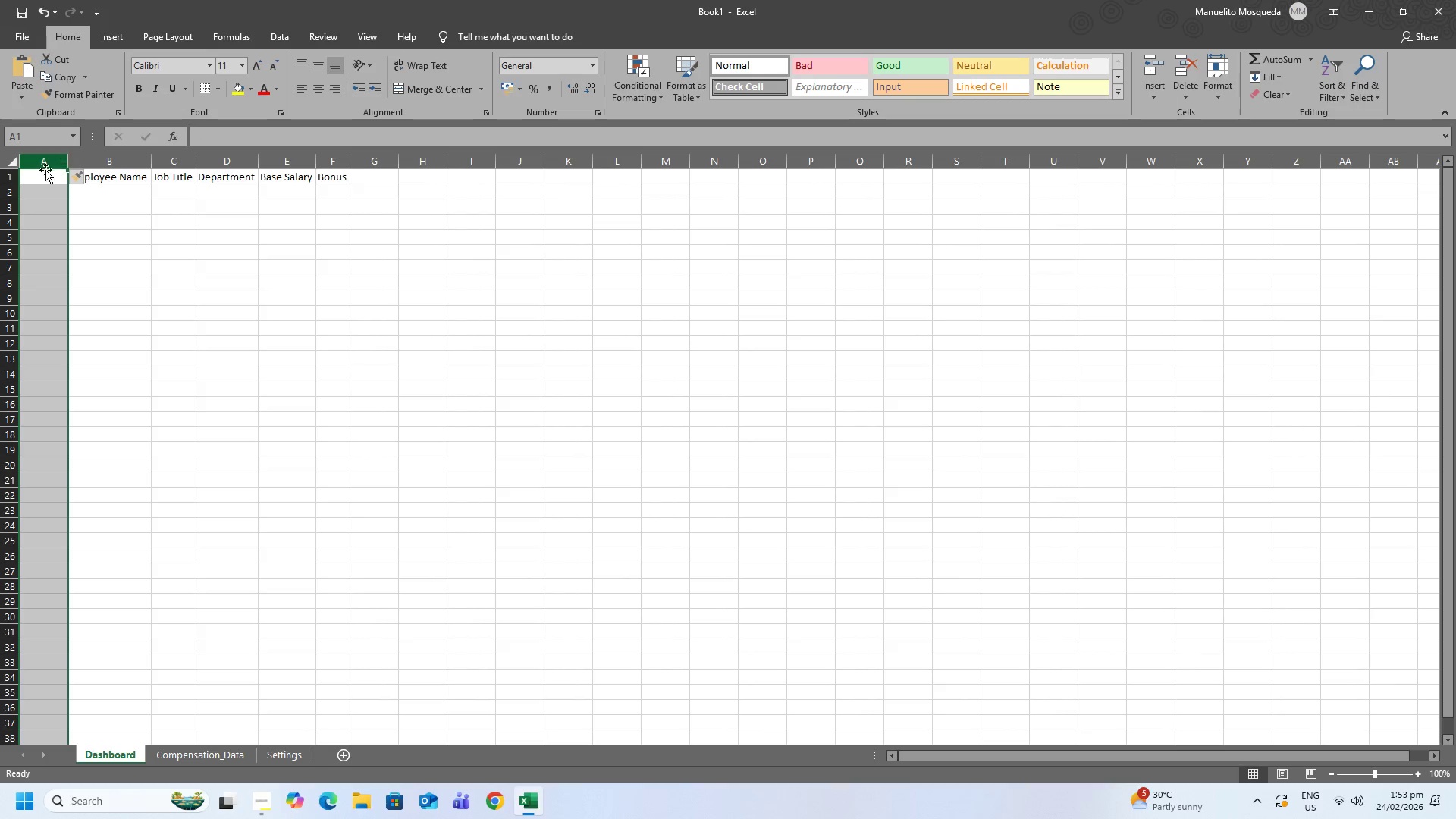 
left_click([43, 182])
 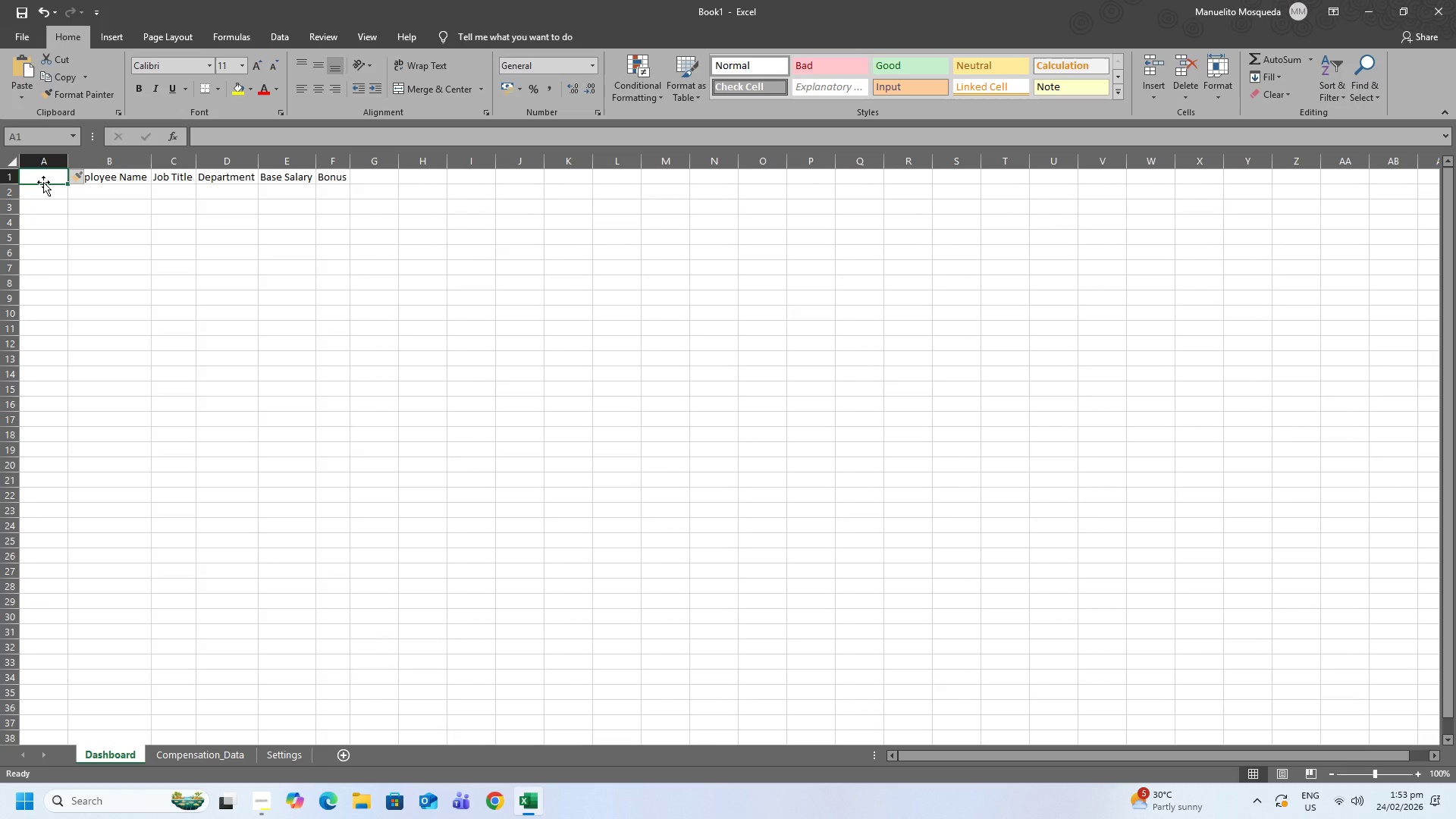 
type(Employee ID)
key(Tab)
 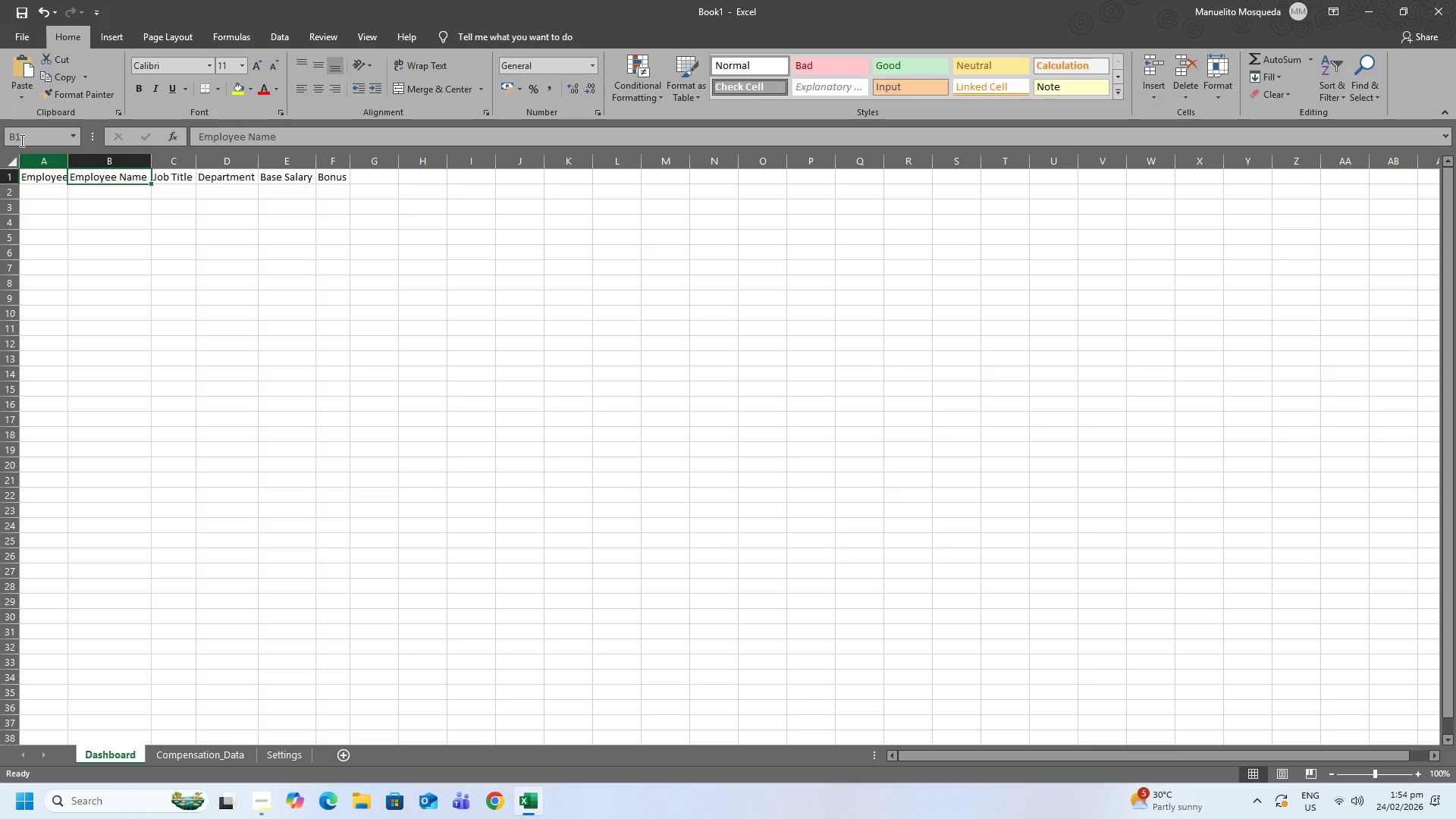 
double_click([63, 161])
 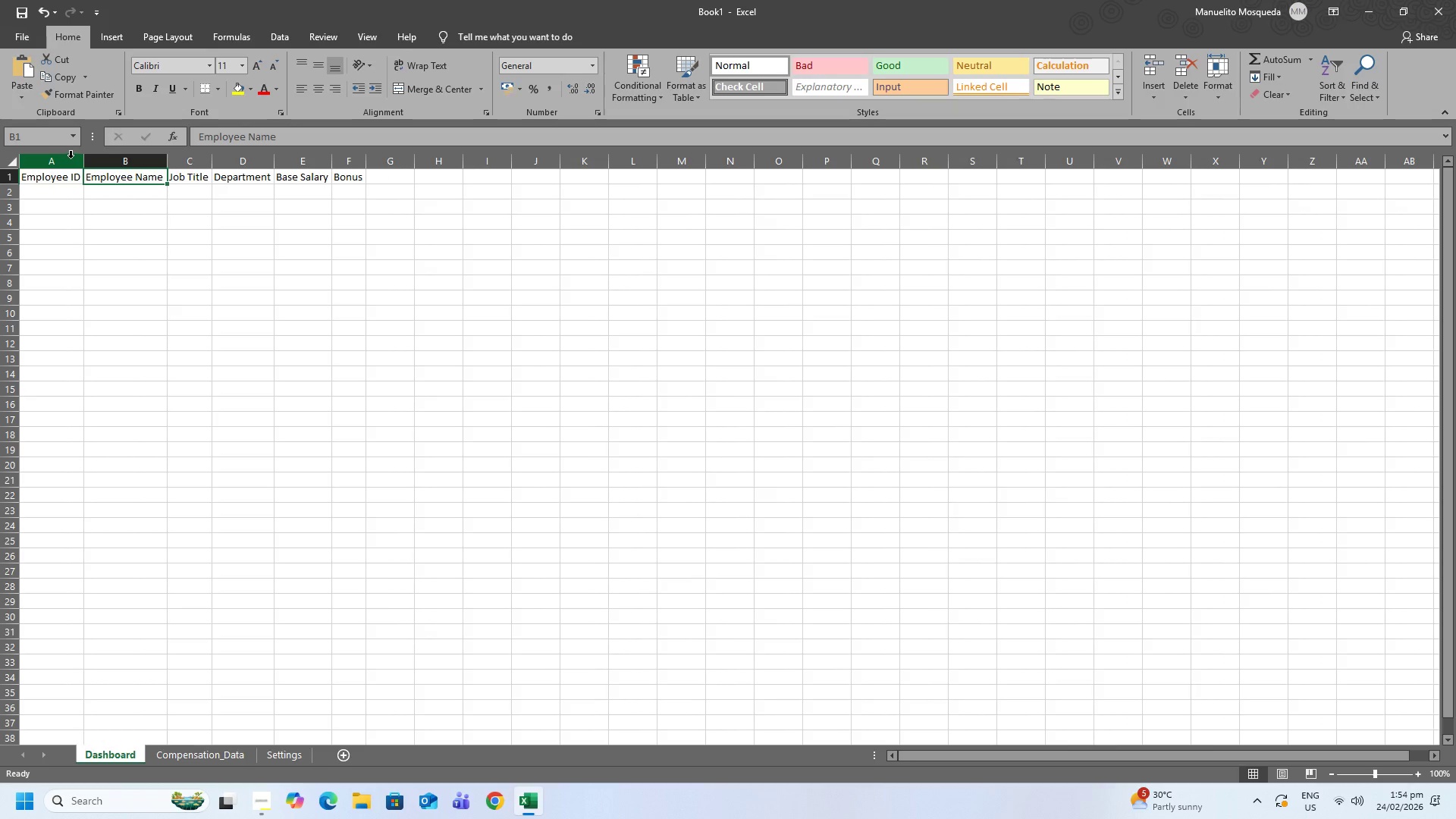 
wait(6.73)
 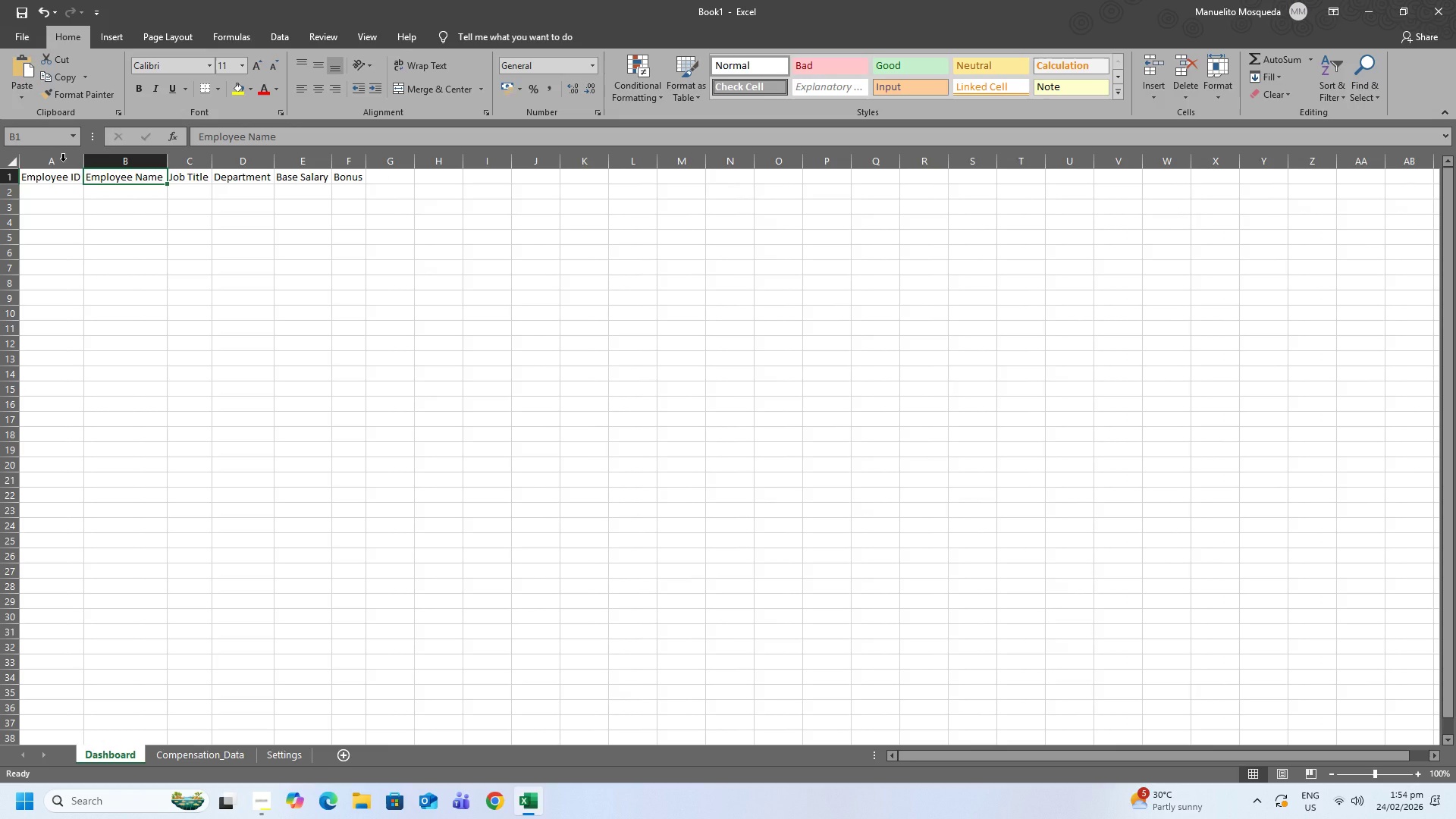 
double_click([32, 185])
 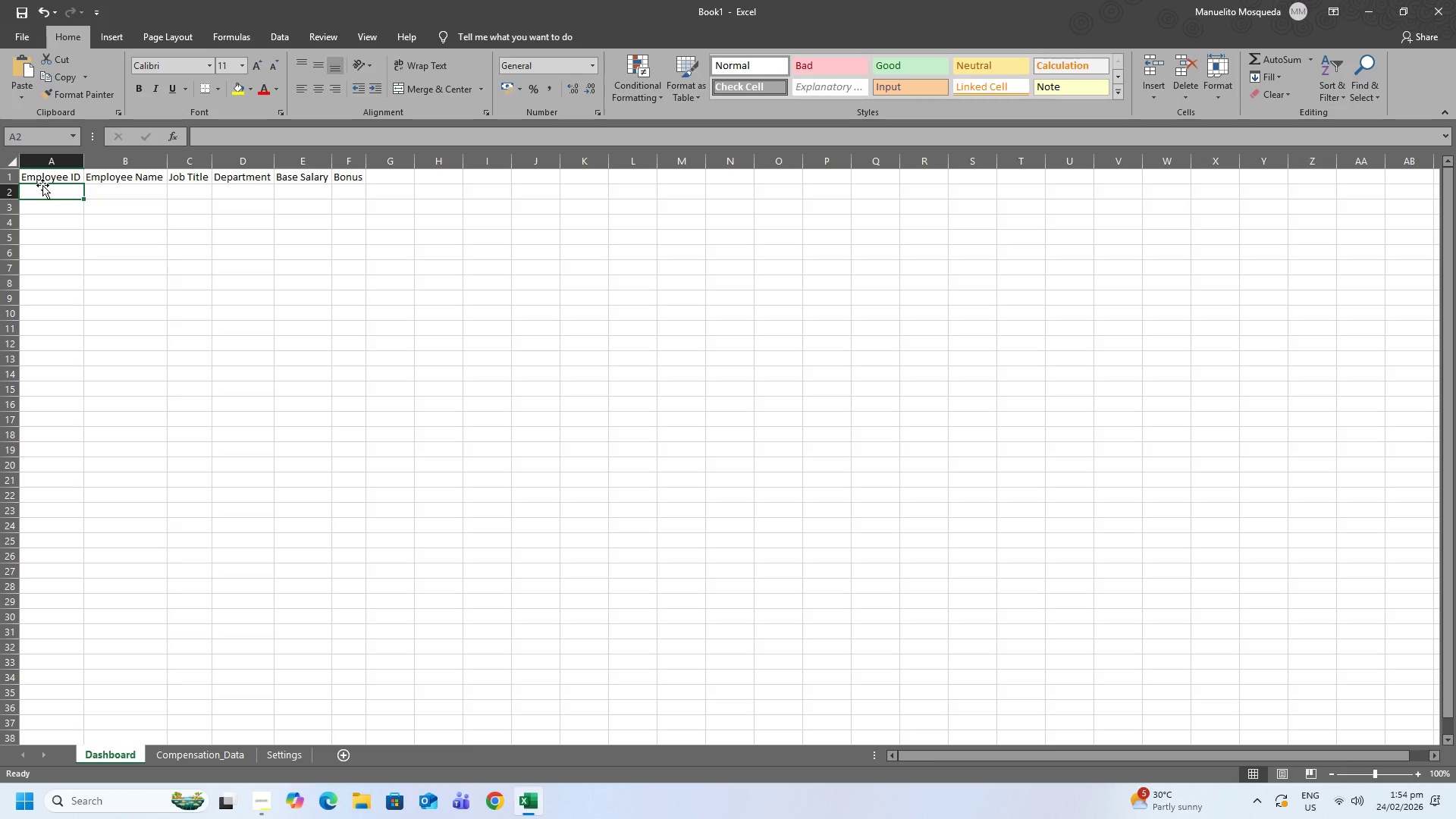 
type(EBC001)
key(Tab)
 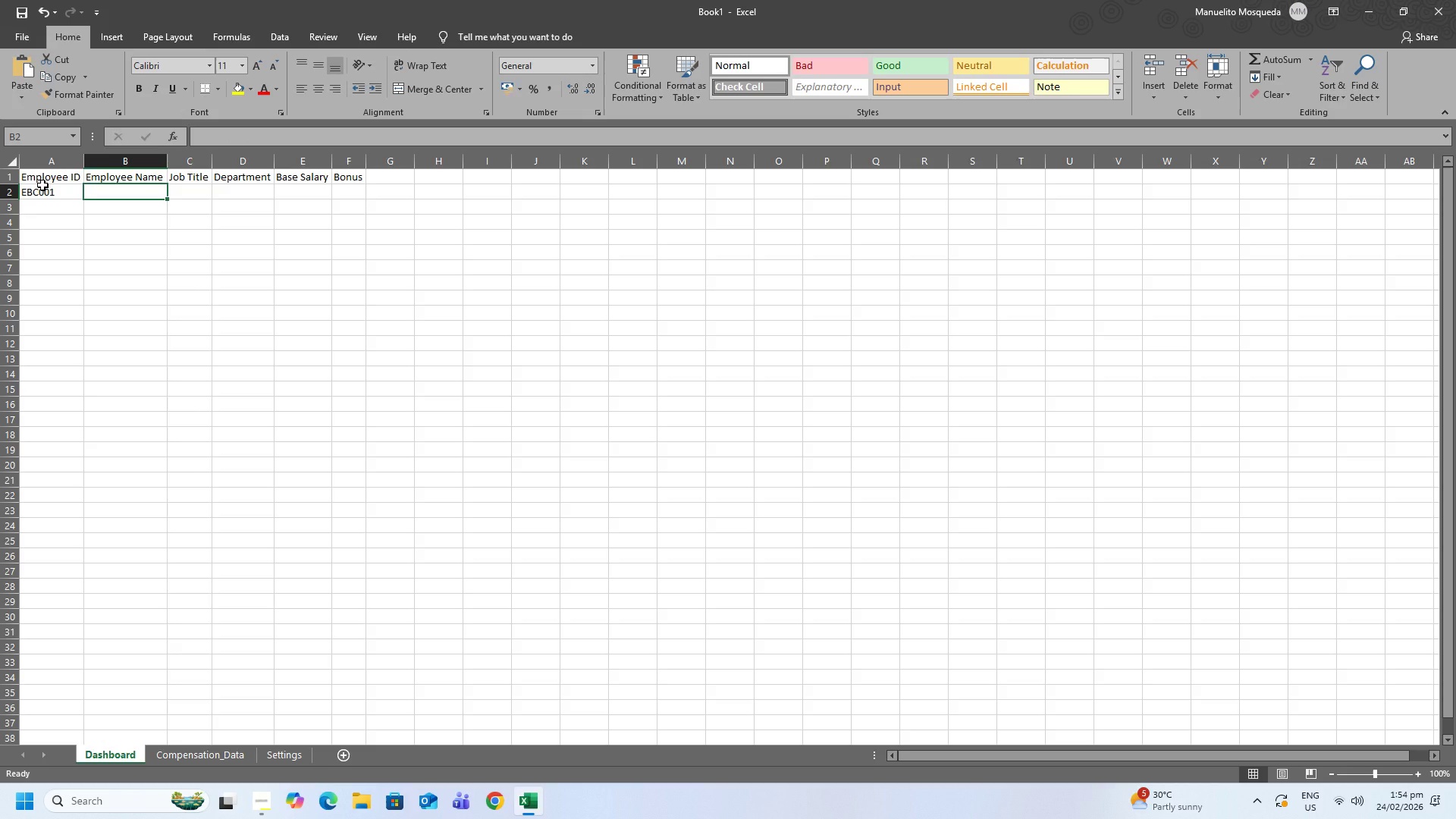 
hold_key(key=ShiftRight, duration=1.06)
 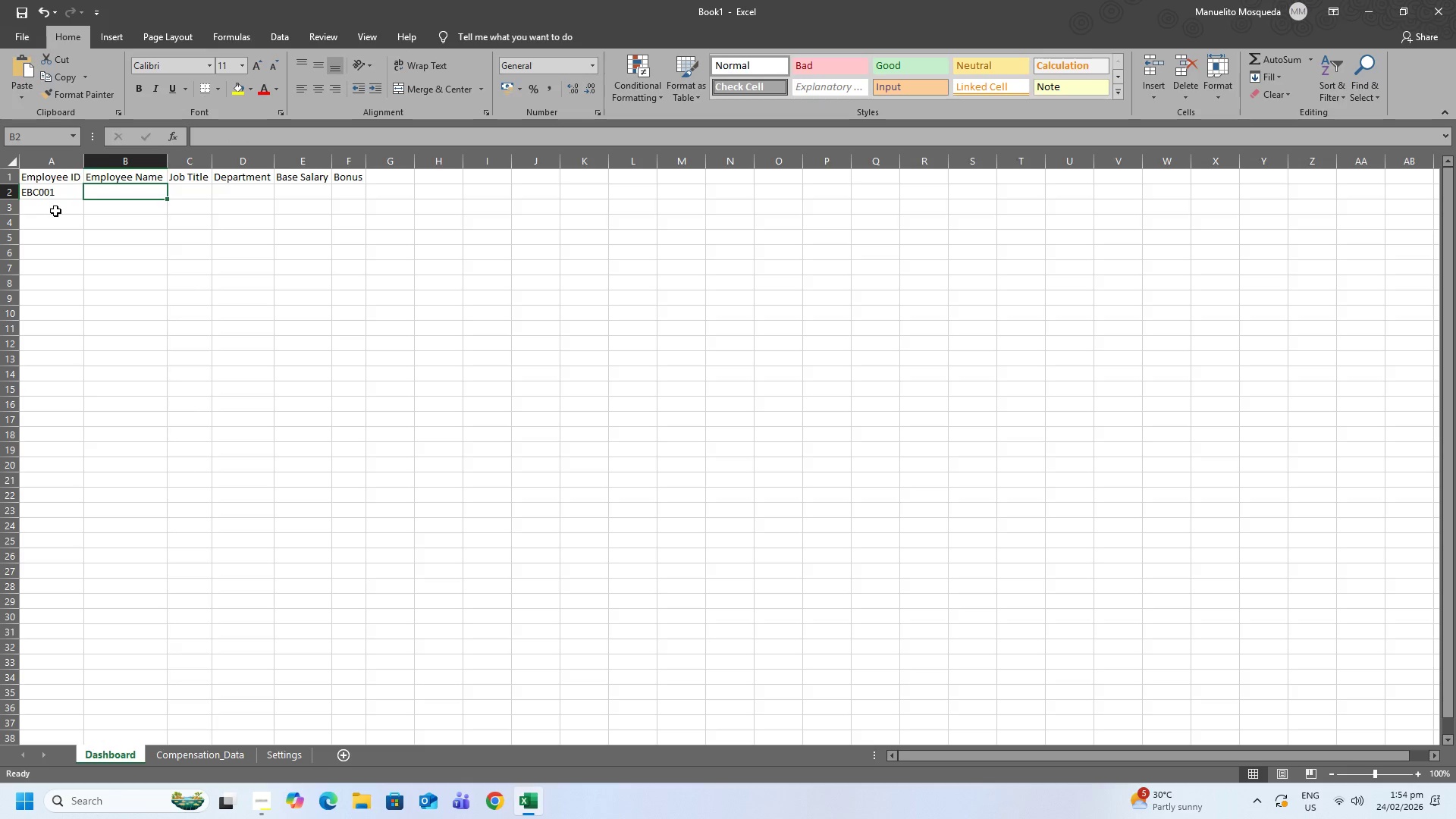 
left_click([55, 211])
 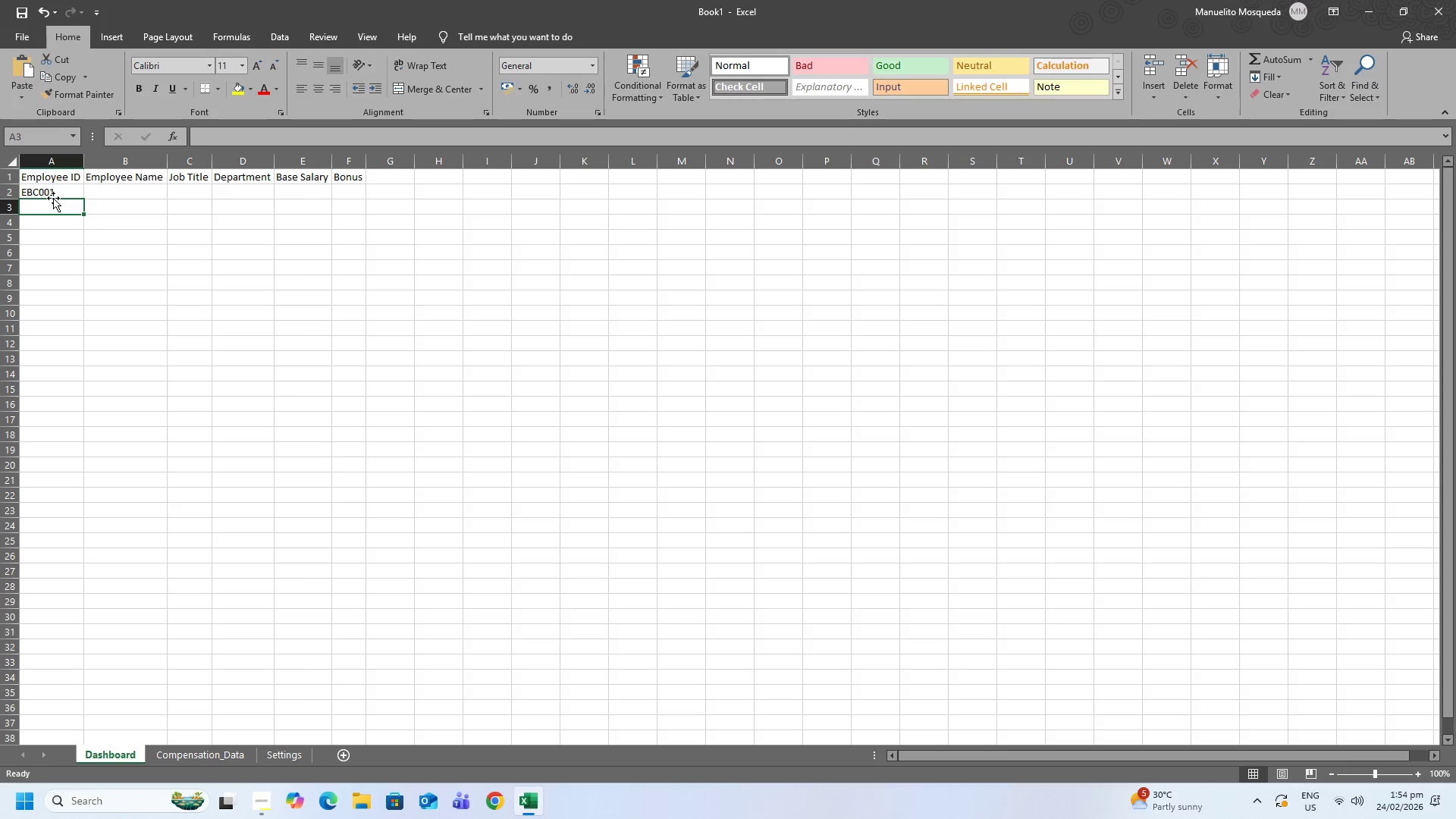 
left_click([53, 195])
 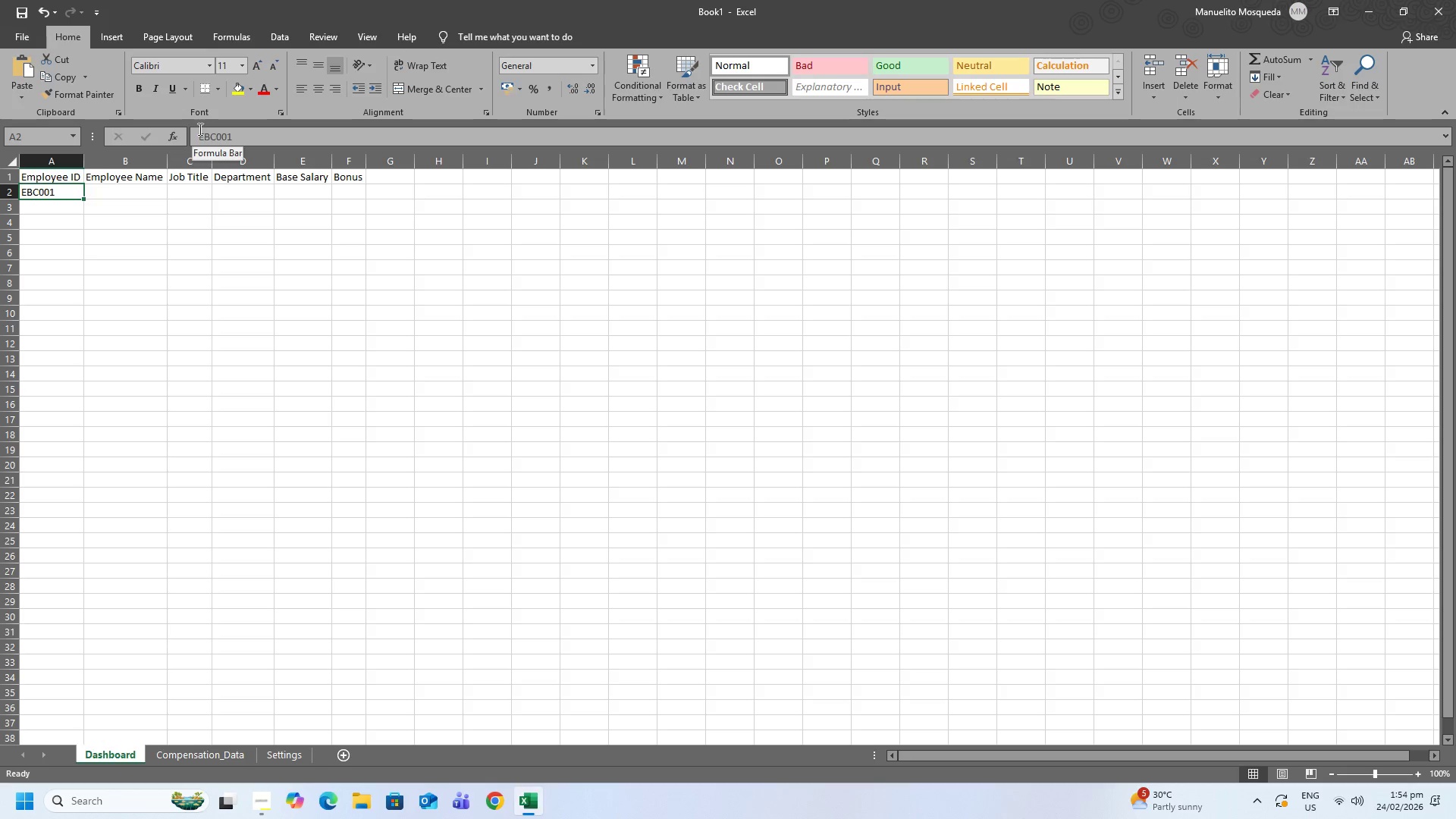 
left_click([199, 129])
 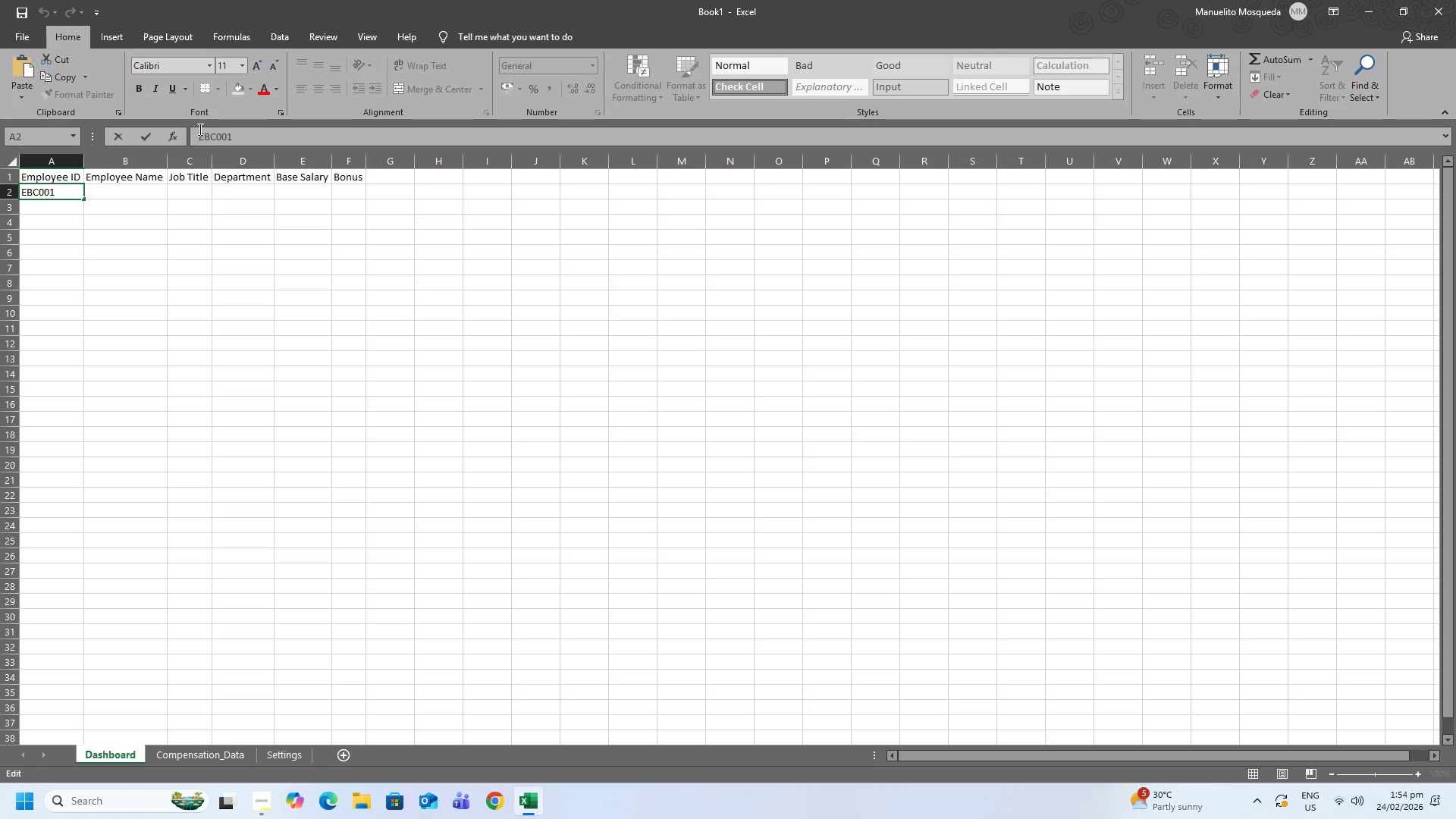 
key(Quote)
 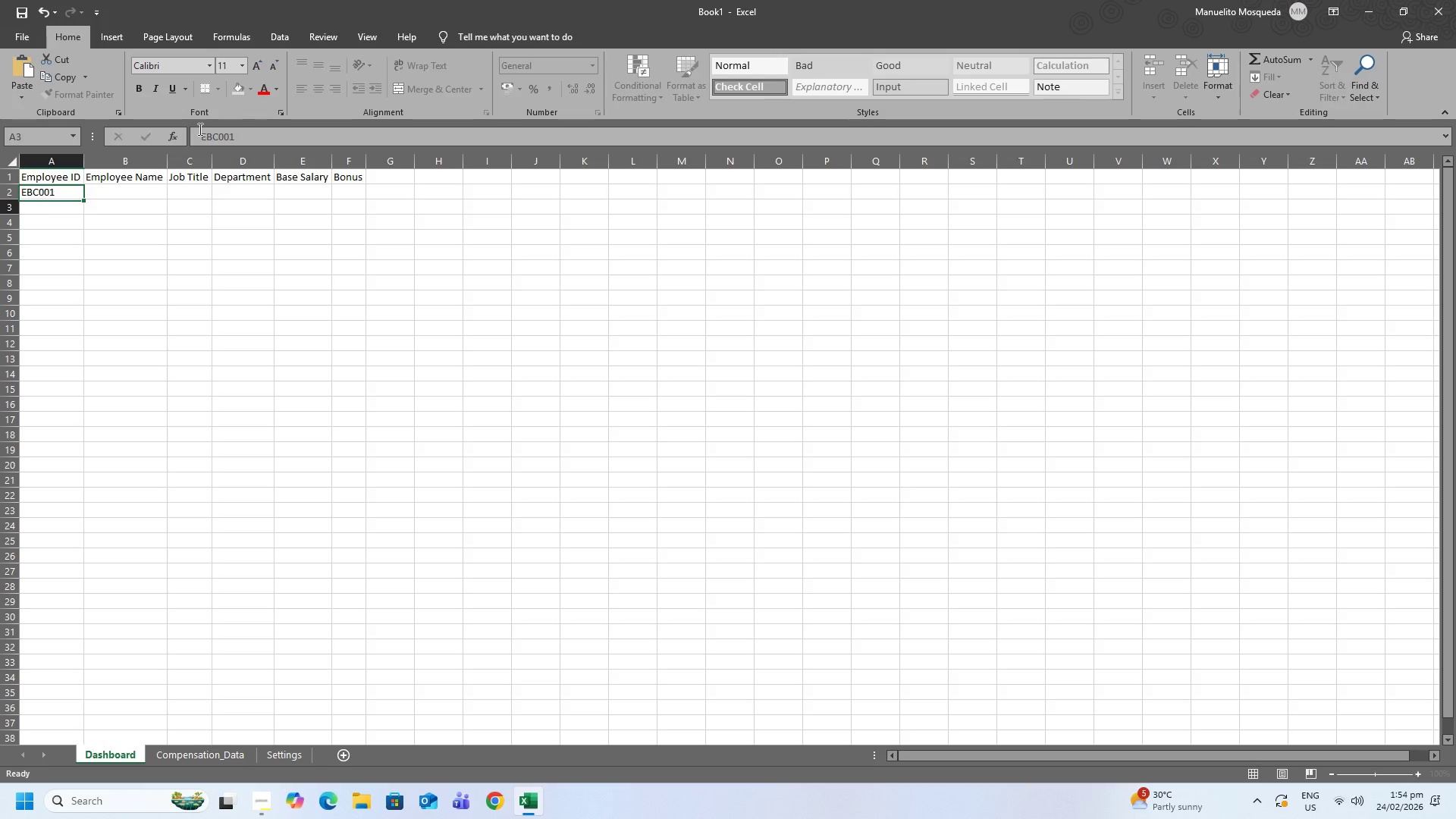 
key(Enter)
 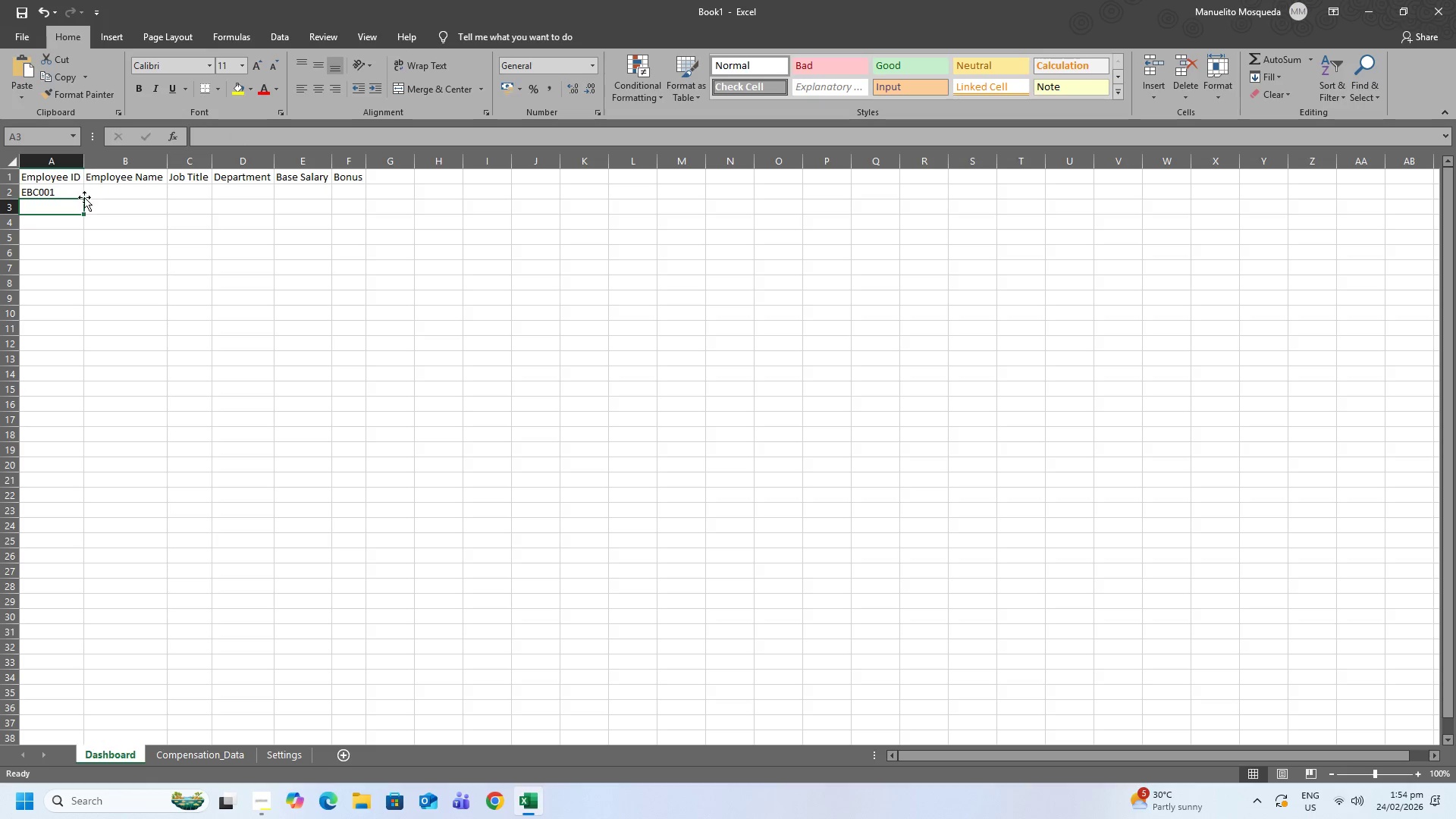 
left_click([75, 186])
 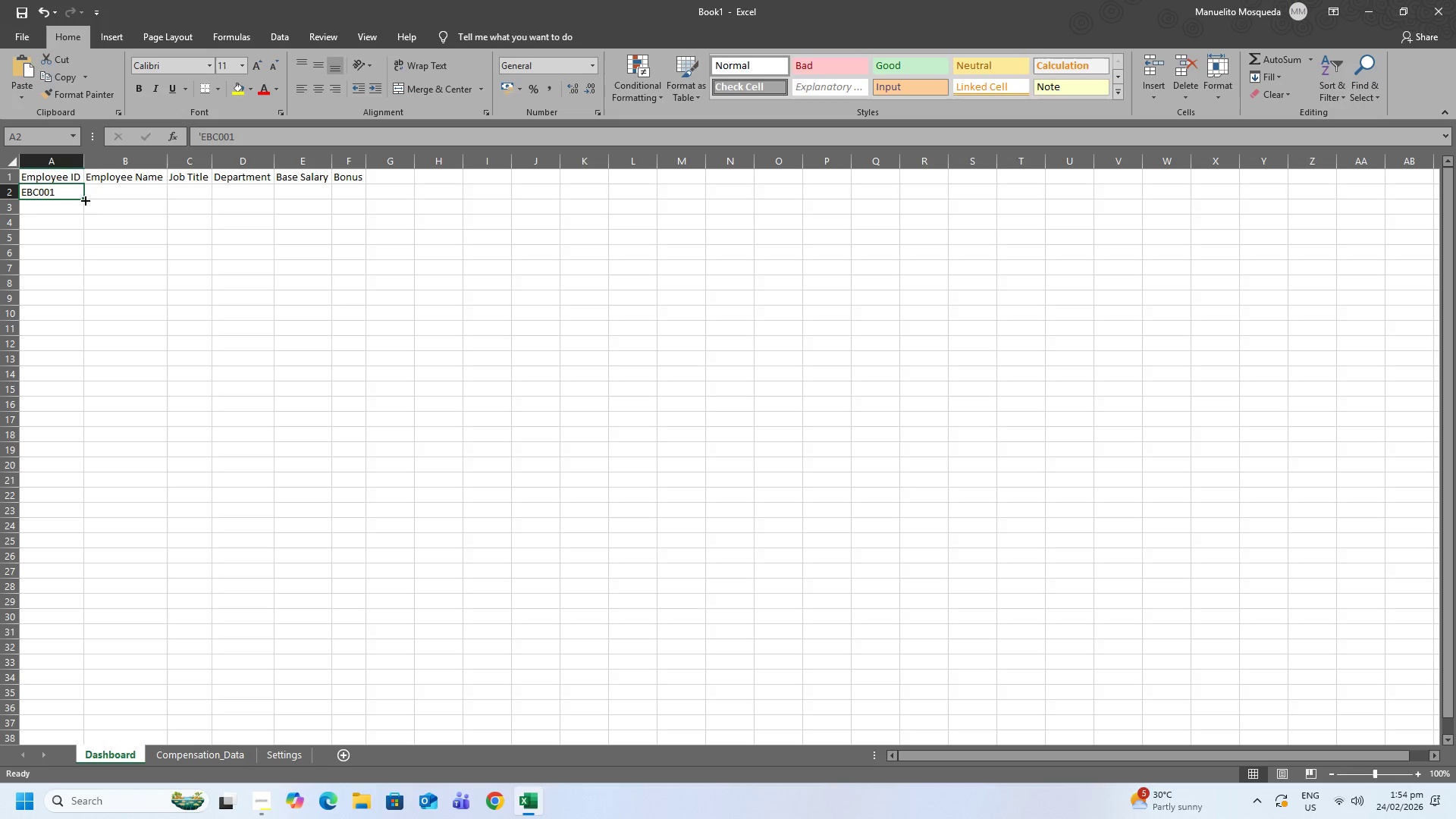 
left_click_drag(start_coordinate=[84, 197], to_coordinate=[84, 224])
 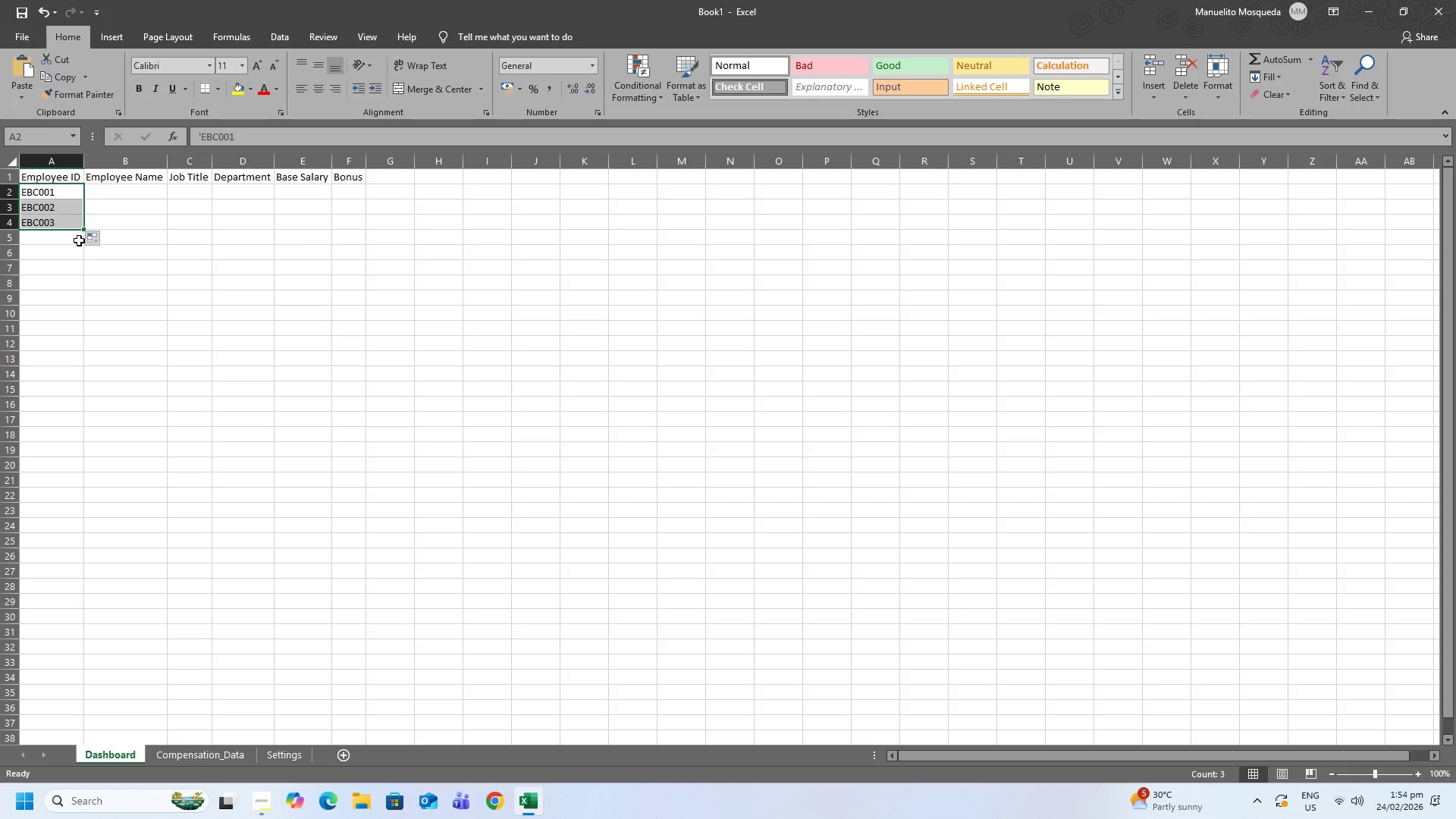 
left_click_drag(start_coordinate=[84, 229], to_coordinate=[80, 453])
 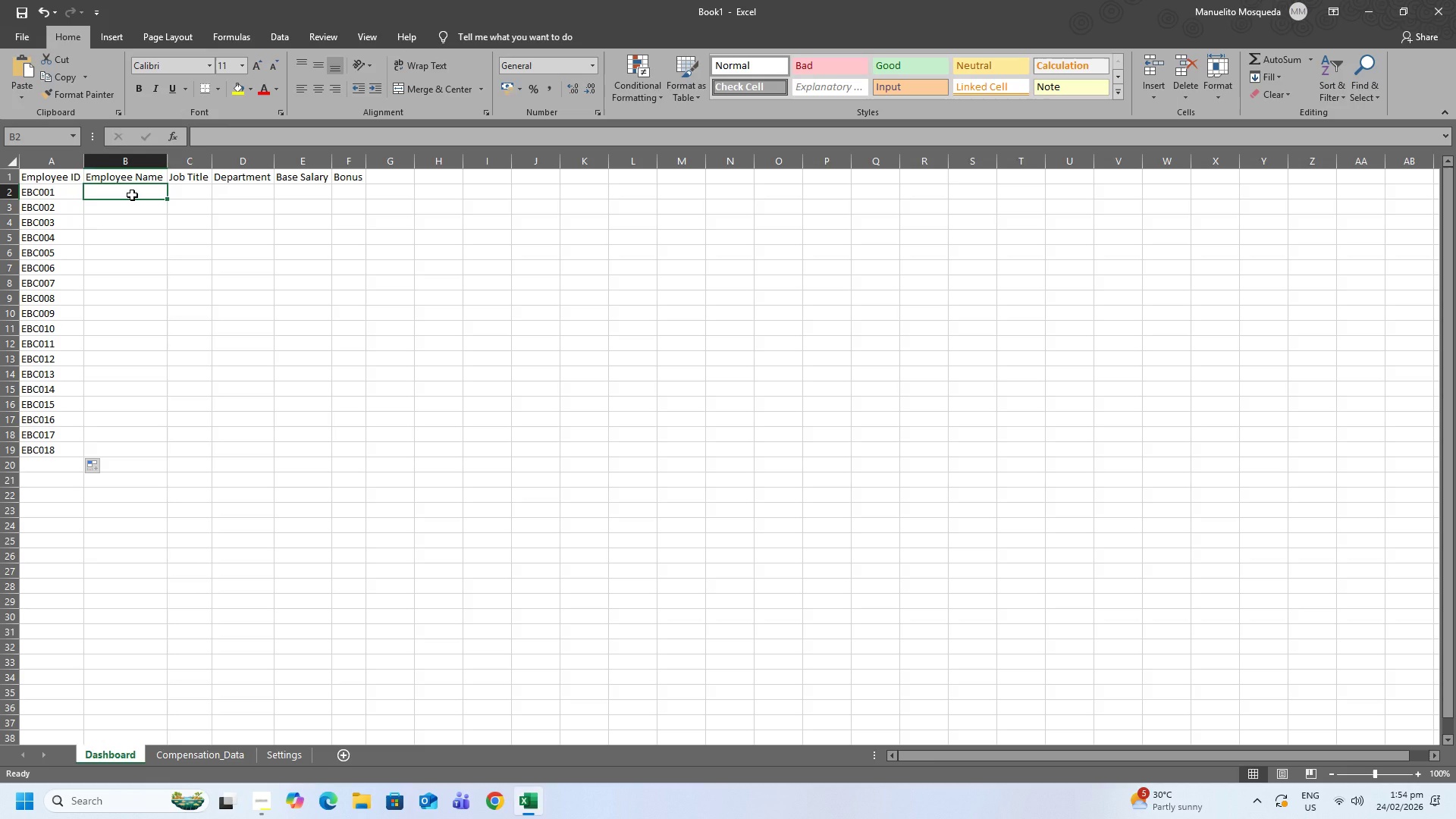 
type(Marcus Chen)
 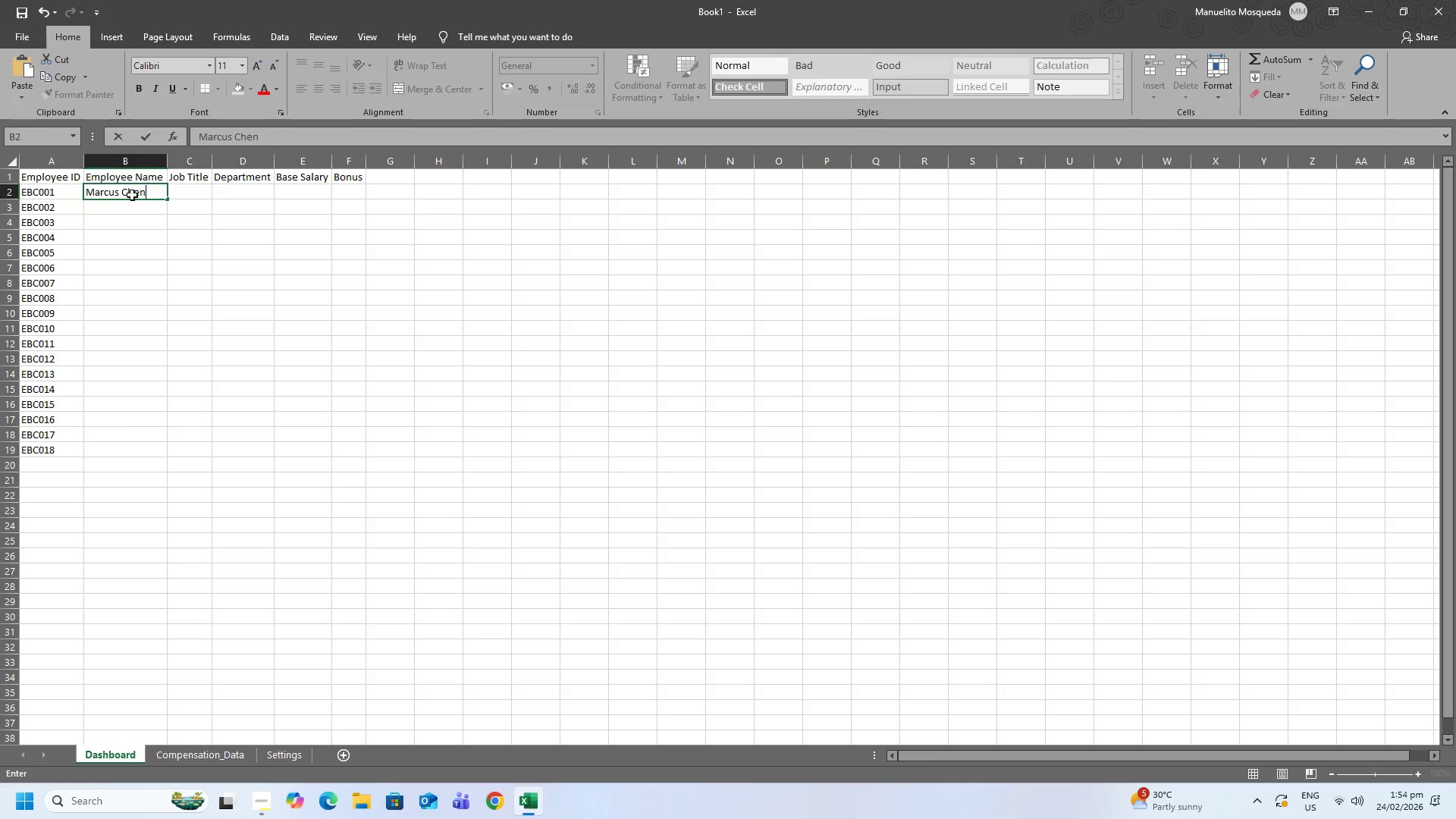 
key(Enter)
 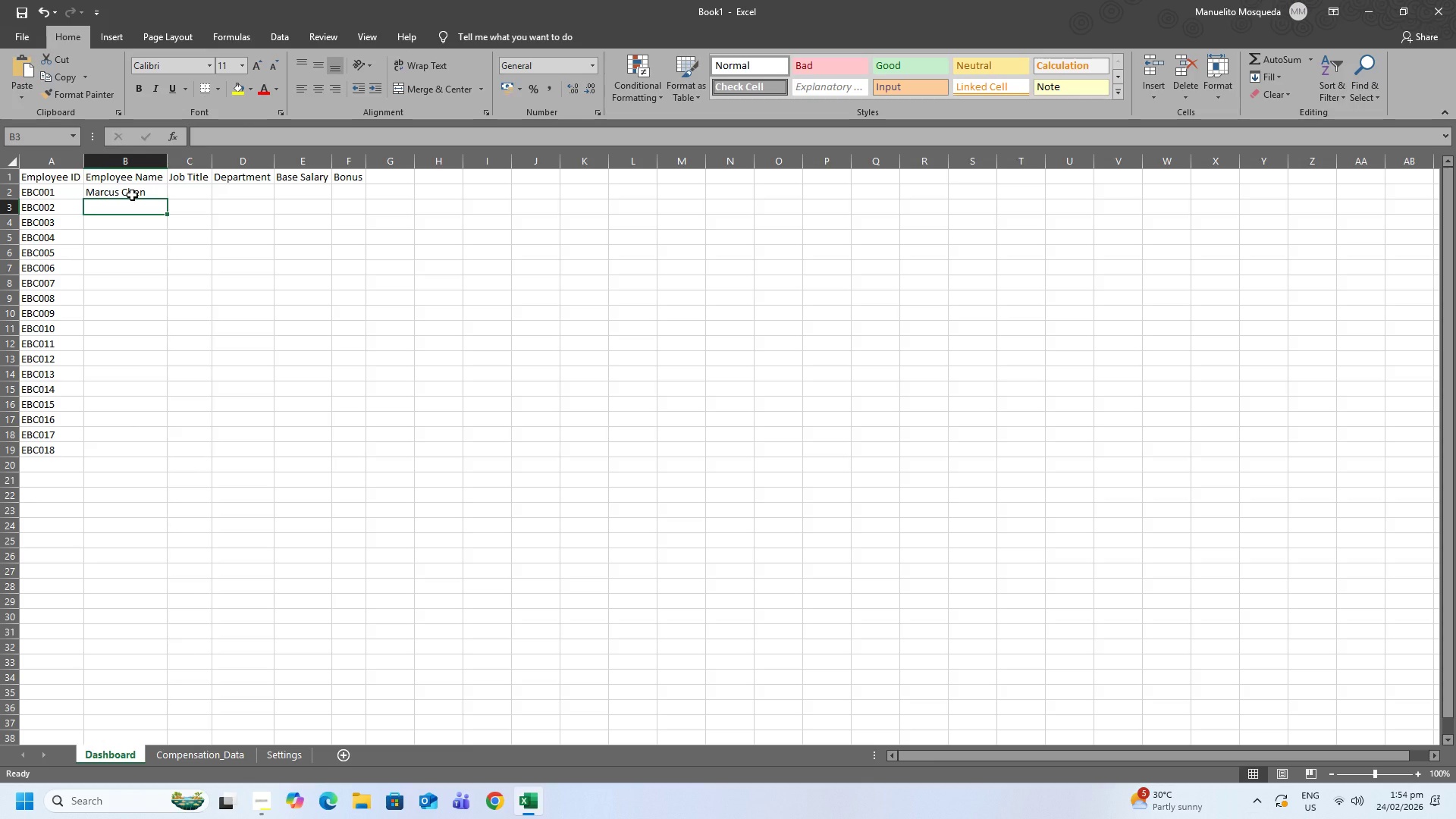 
type(Sarah Mitchell)
 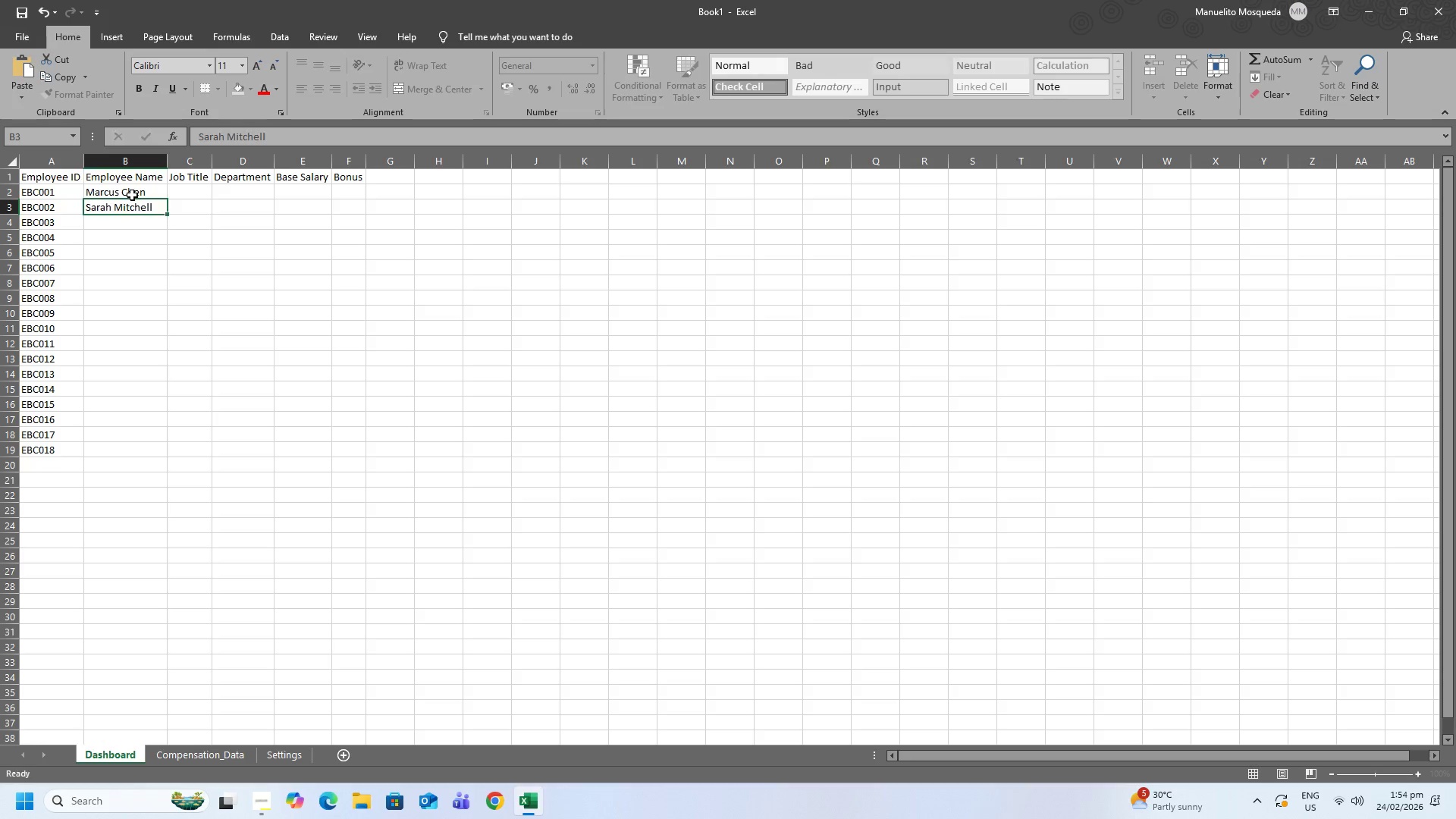 
key(Enter)
 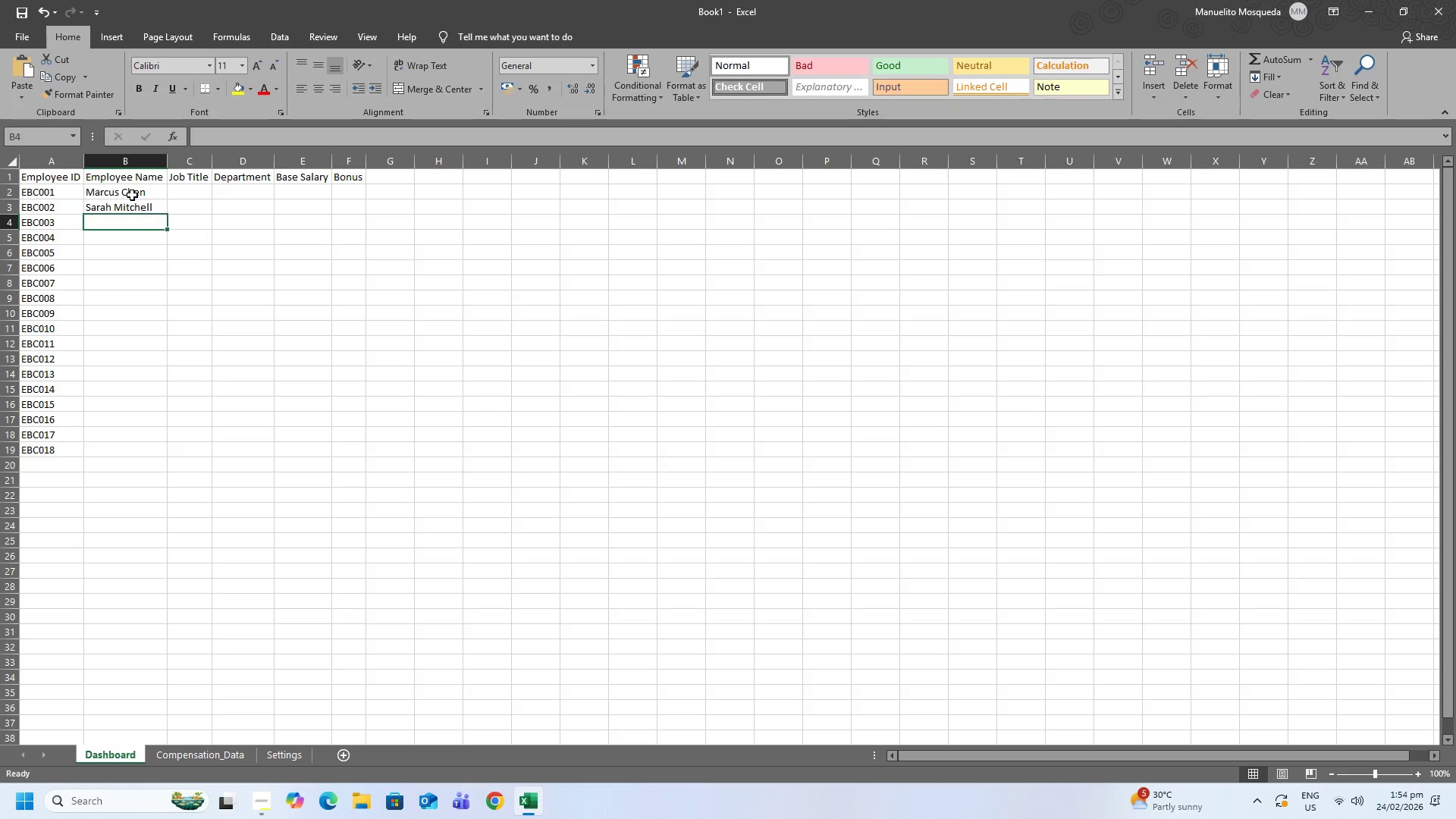 
type(David Okonkwo)
 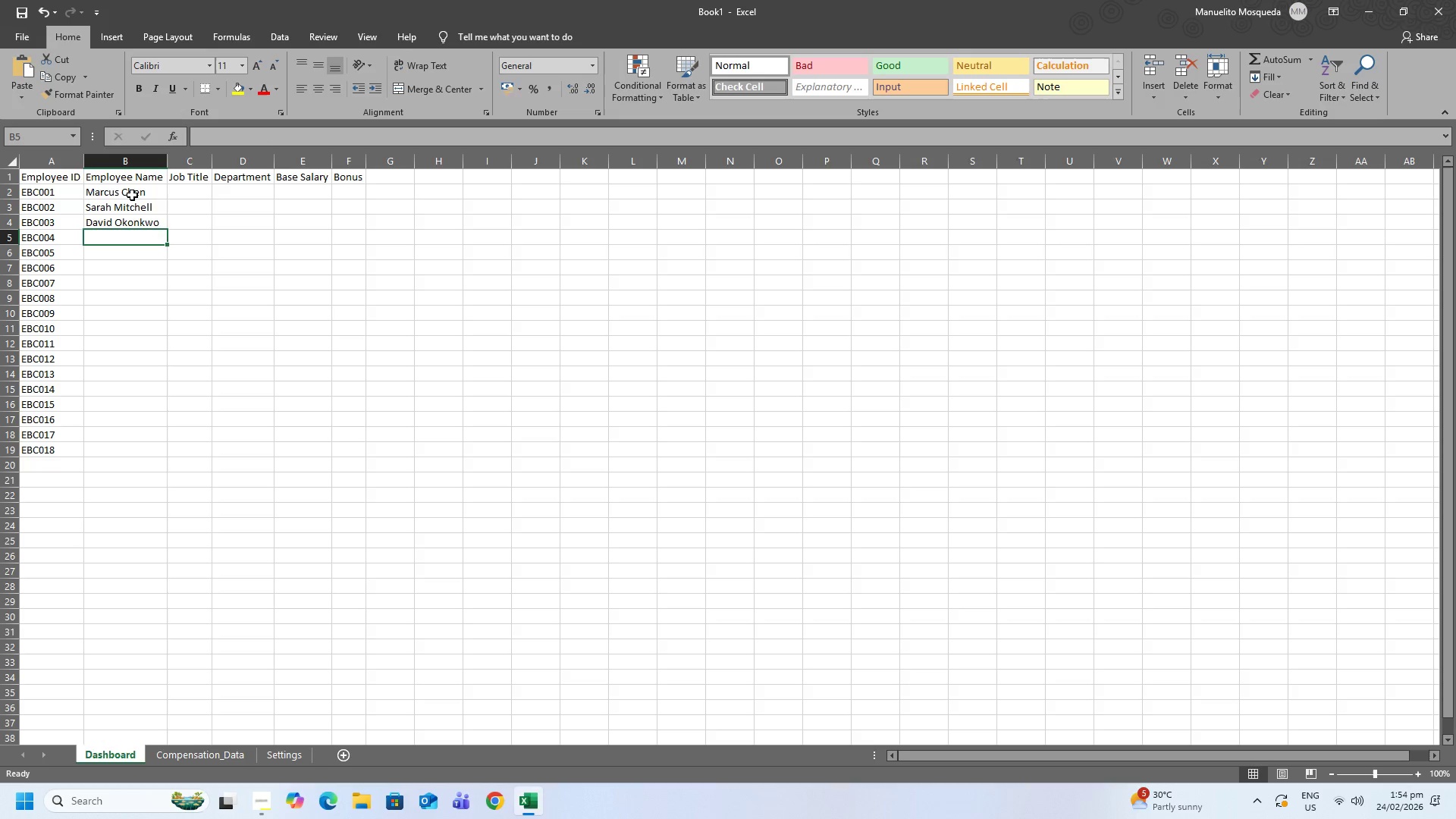 
 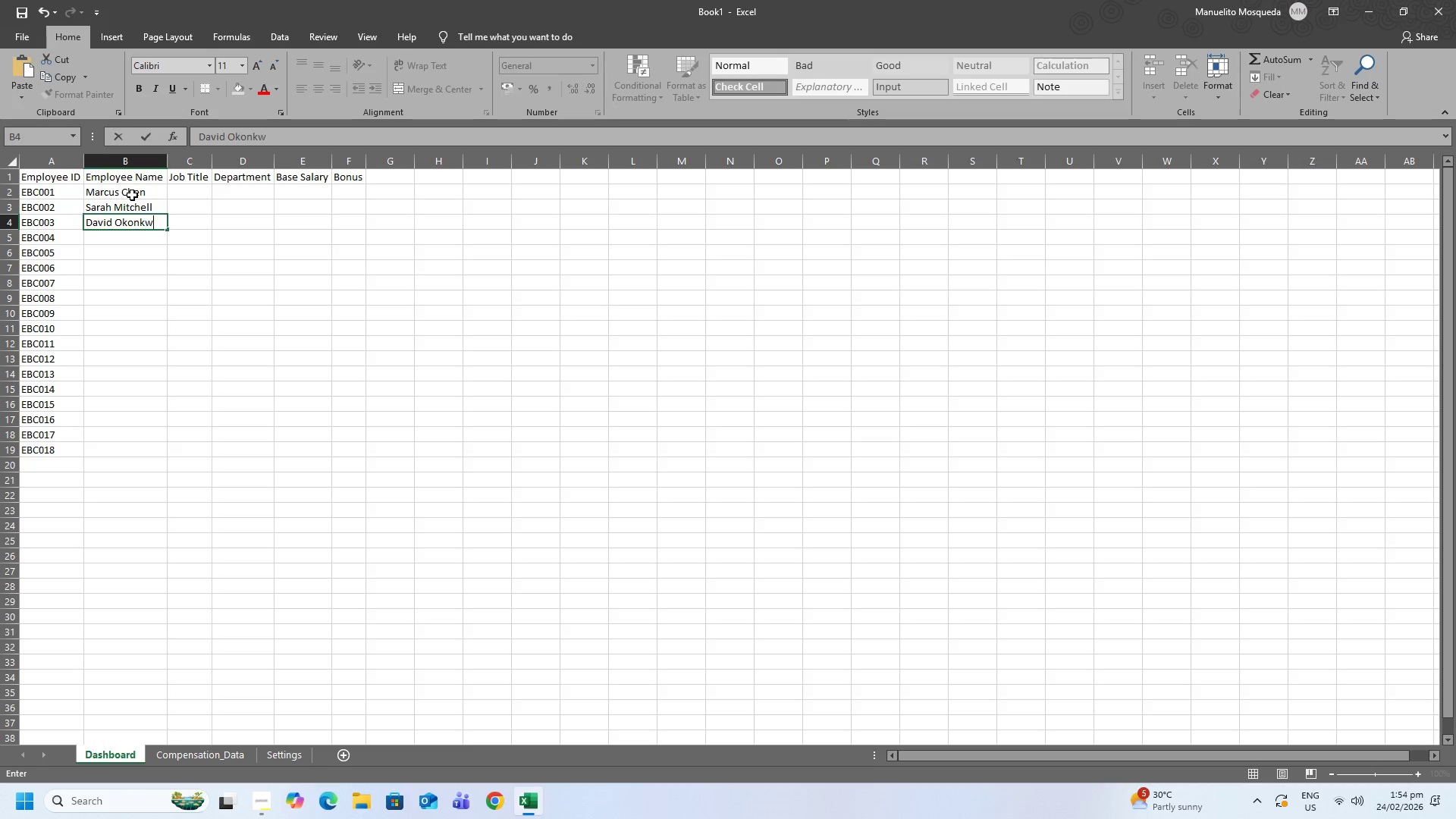 
key(Enter)
 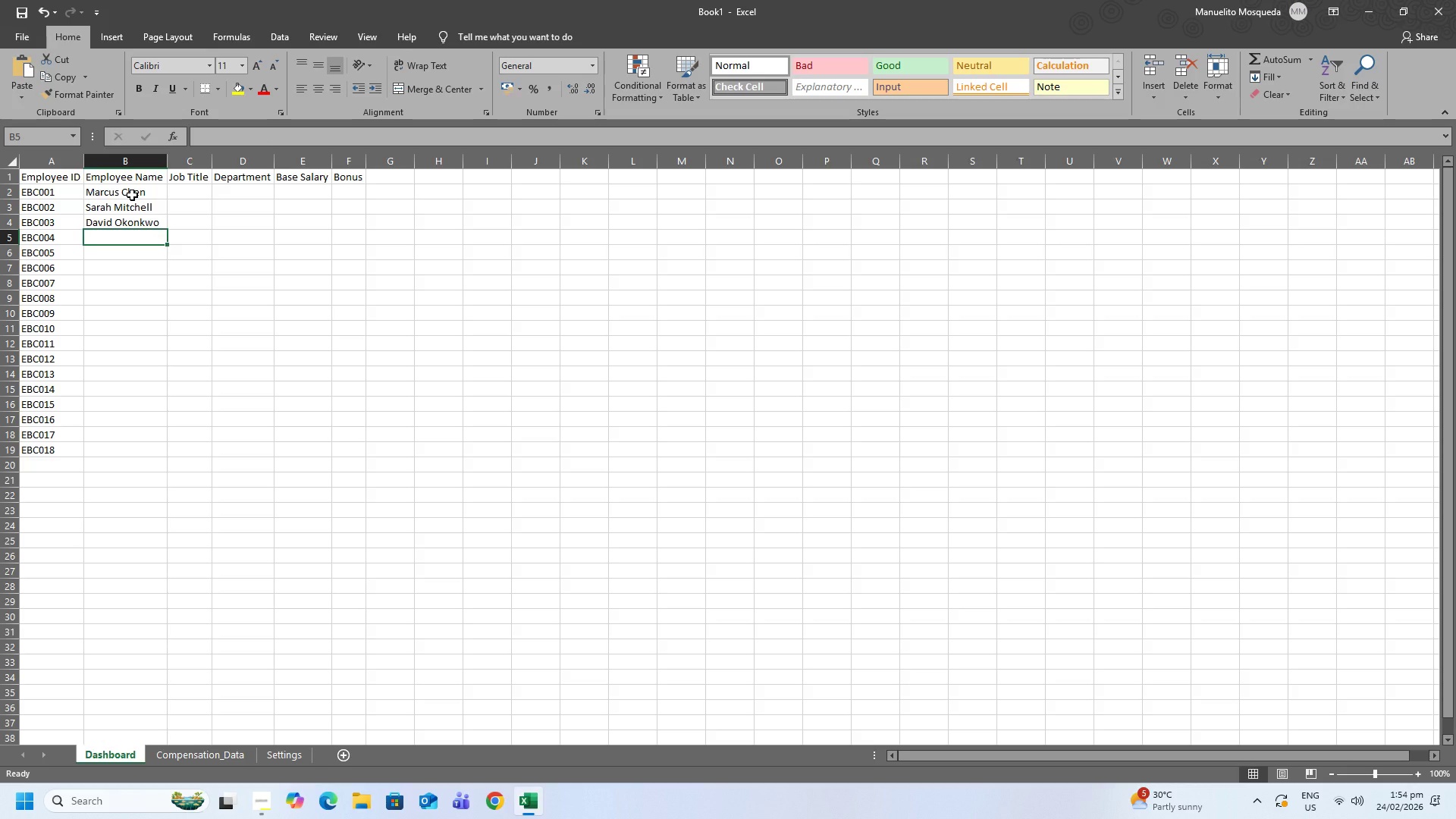 
type(e)
key(Backspace)
key(Backspace)
type(Emily Rodriguez\a)
key(Backspace)
key(Backspace)
 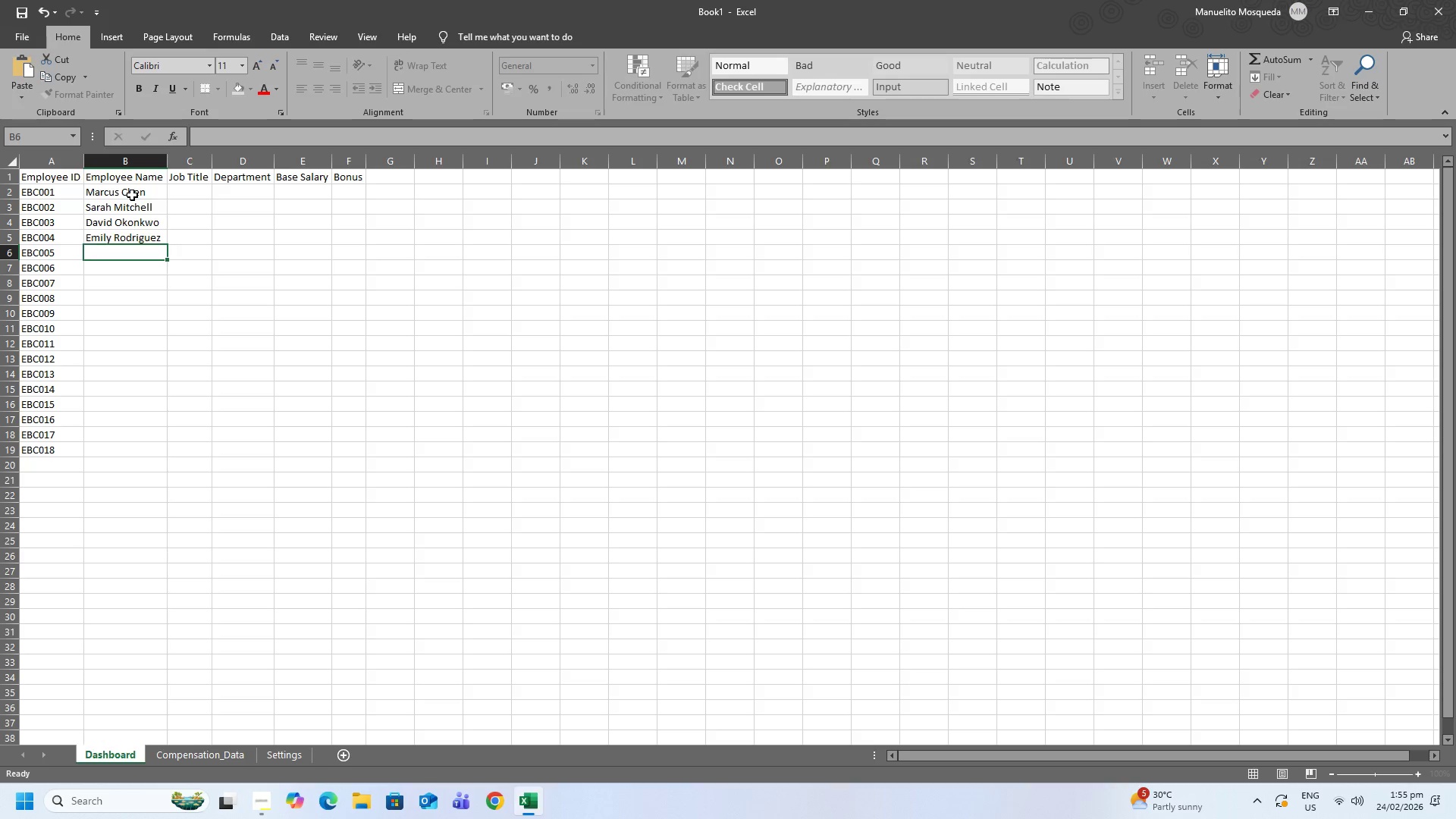 
 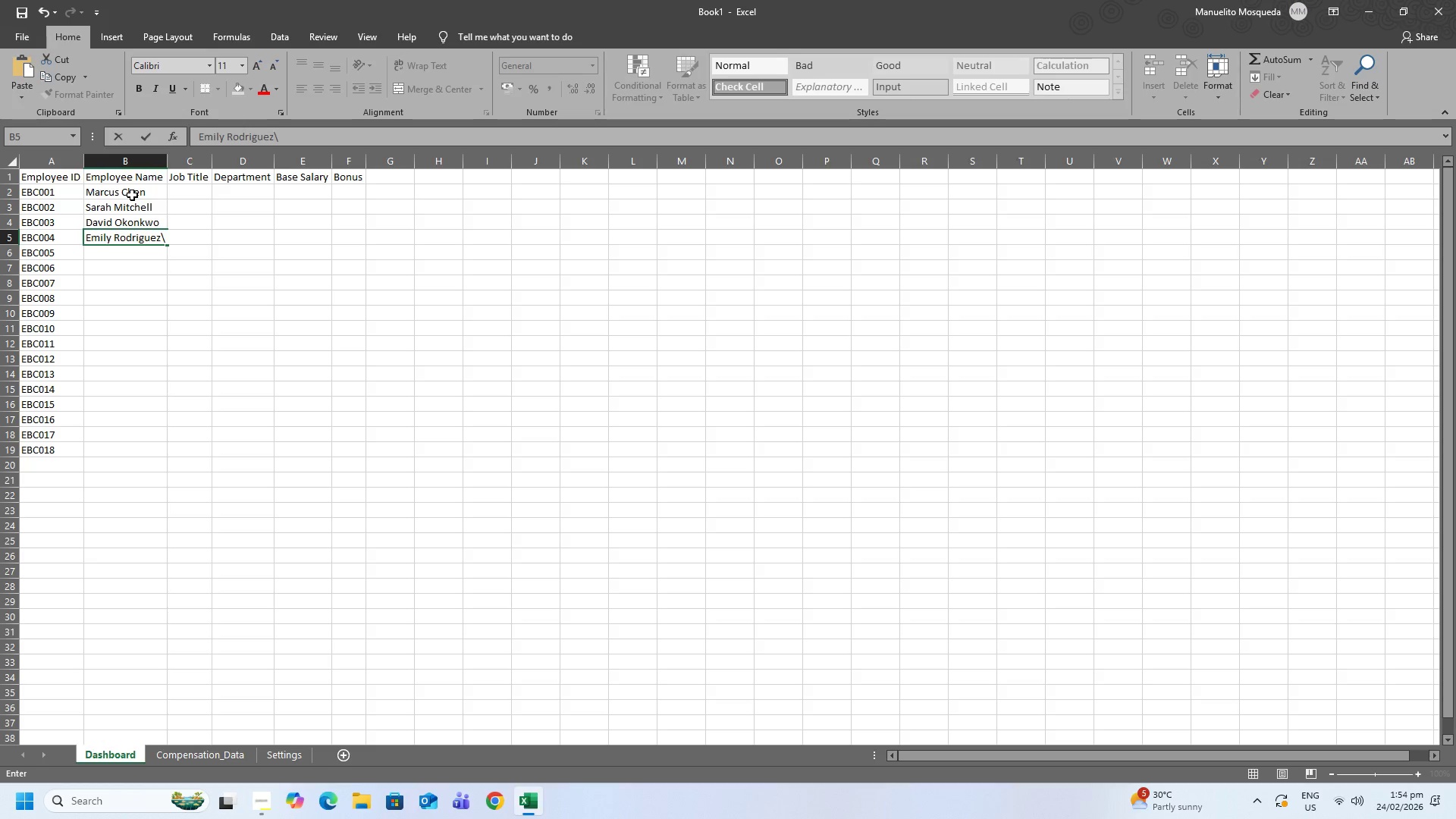 
key(Enter)
 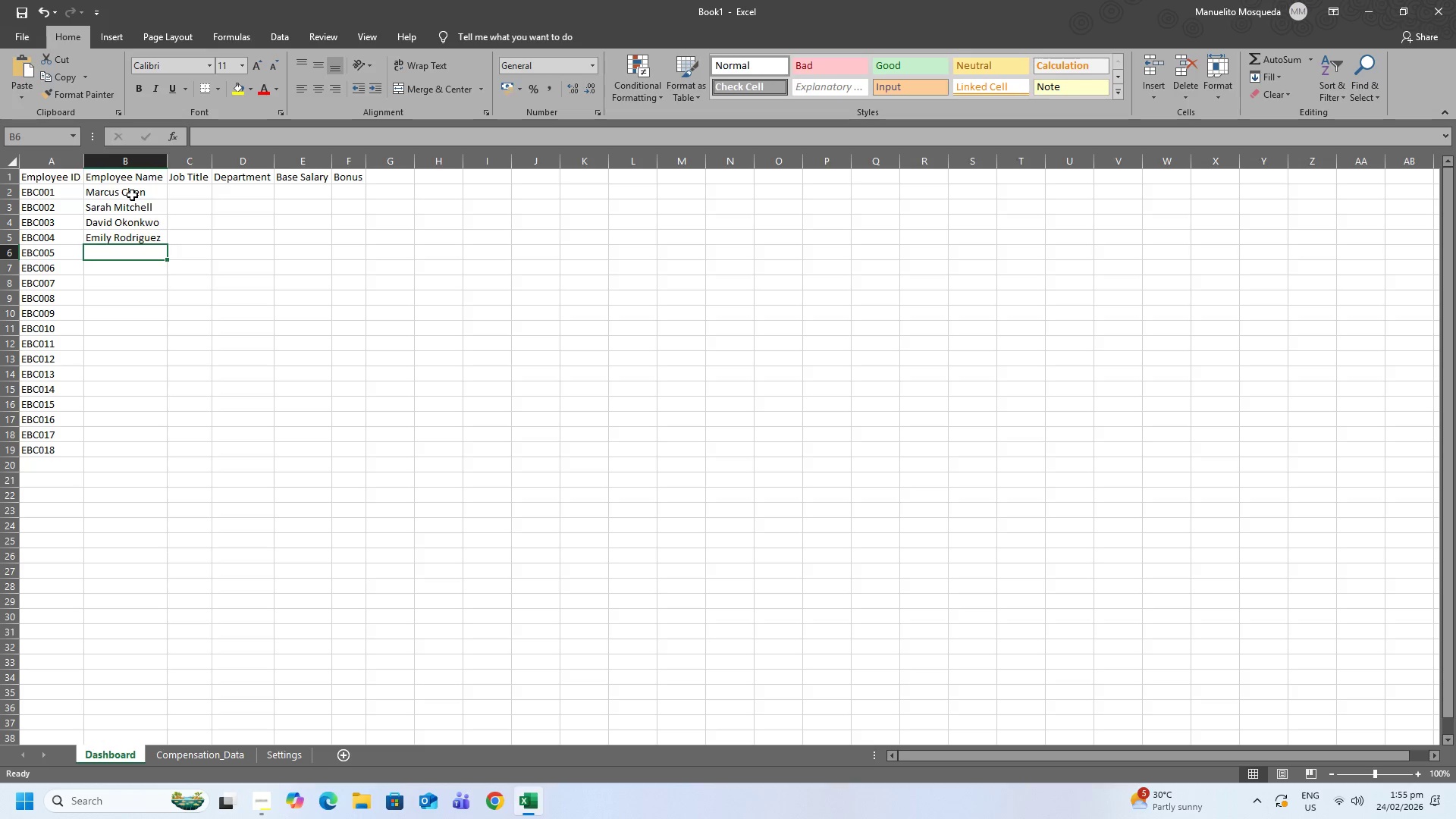 
type(James Y)
key(Backspace)
type(Thompson)
 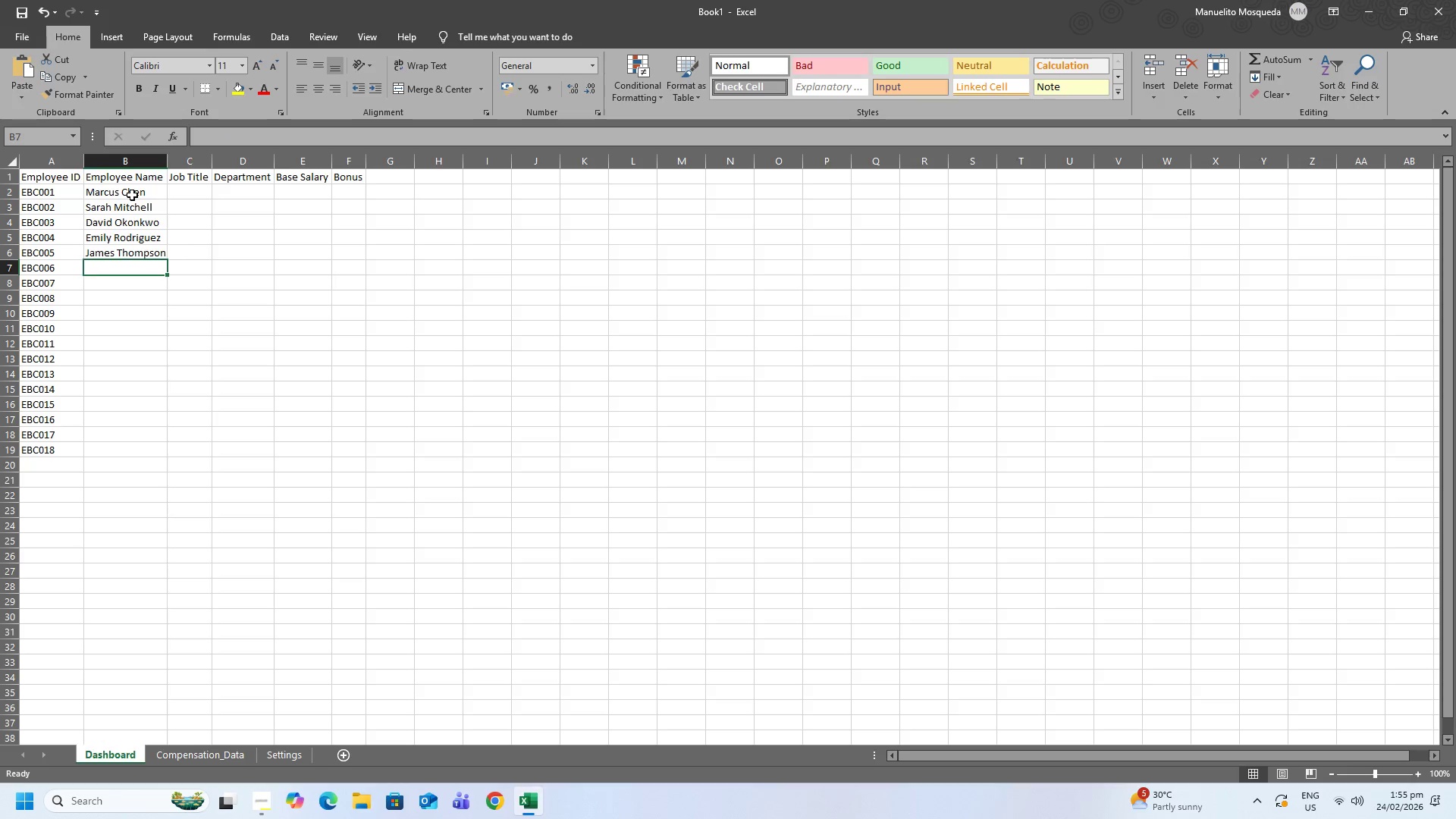 
 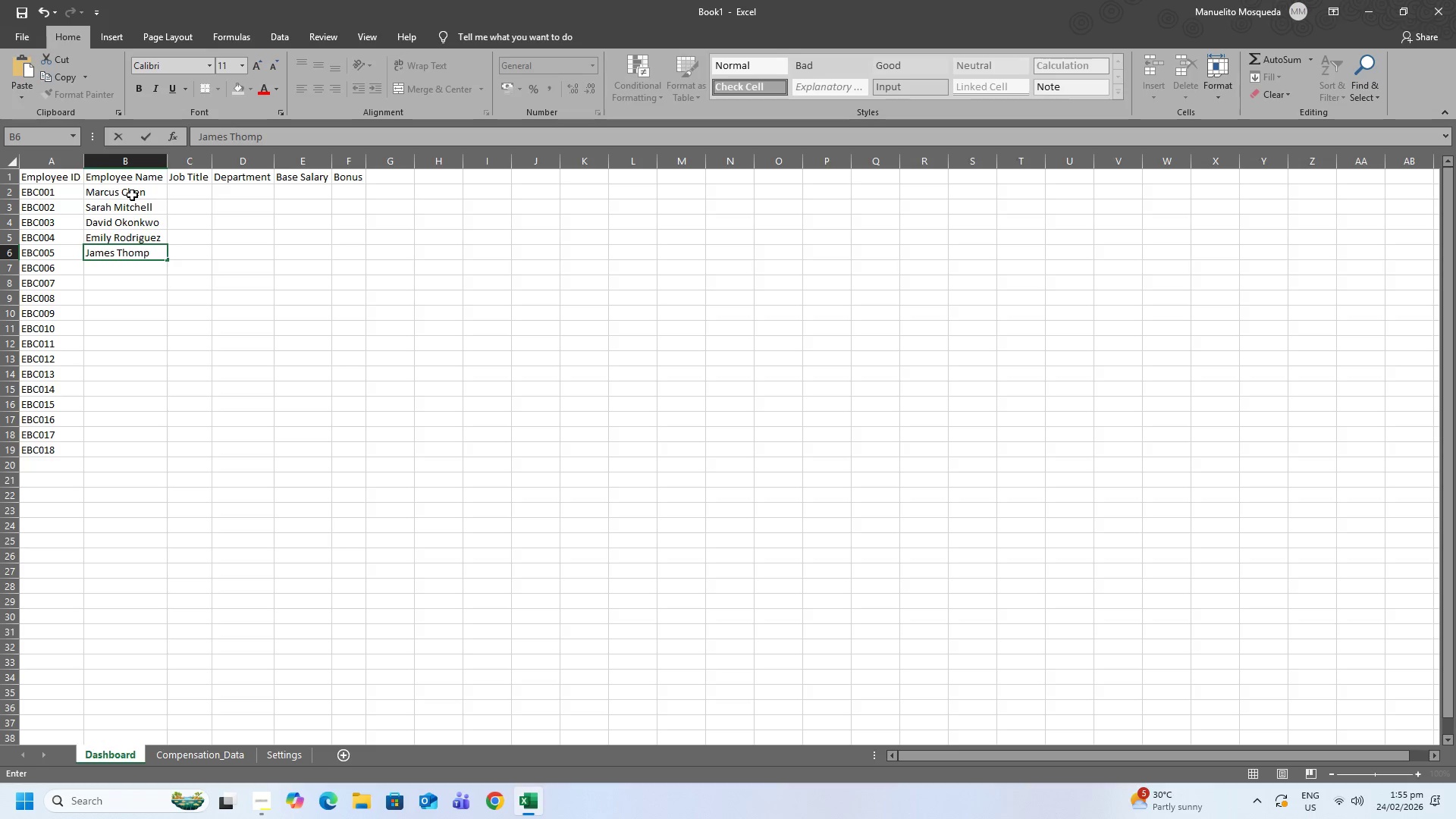 
key(Enter)
 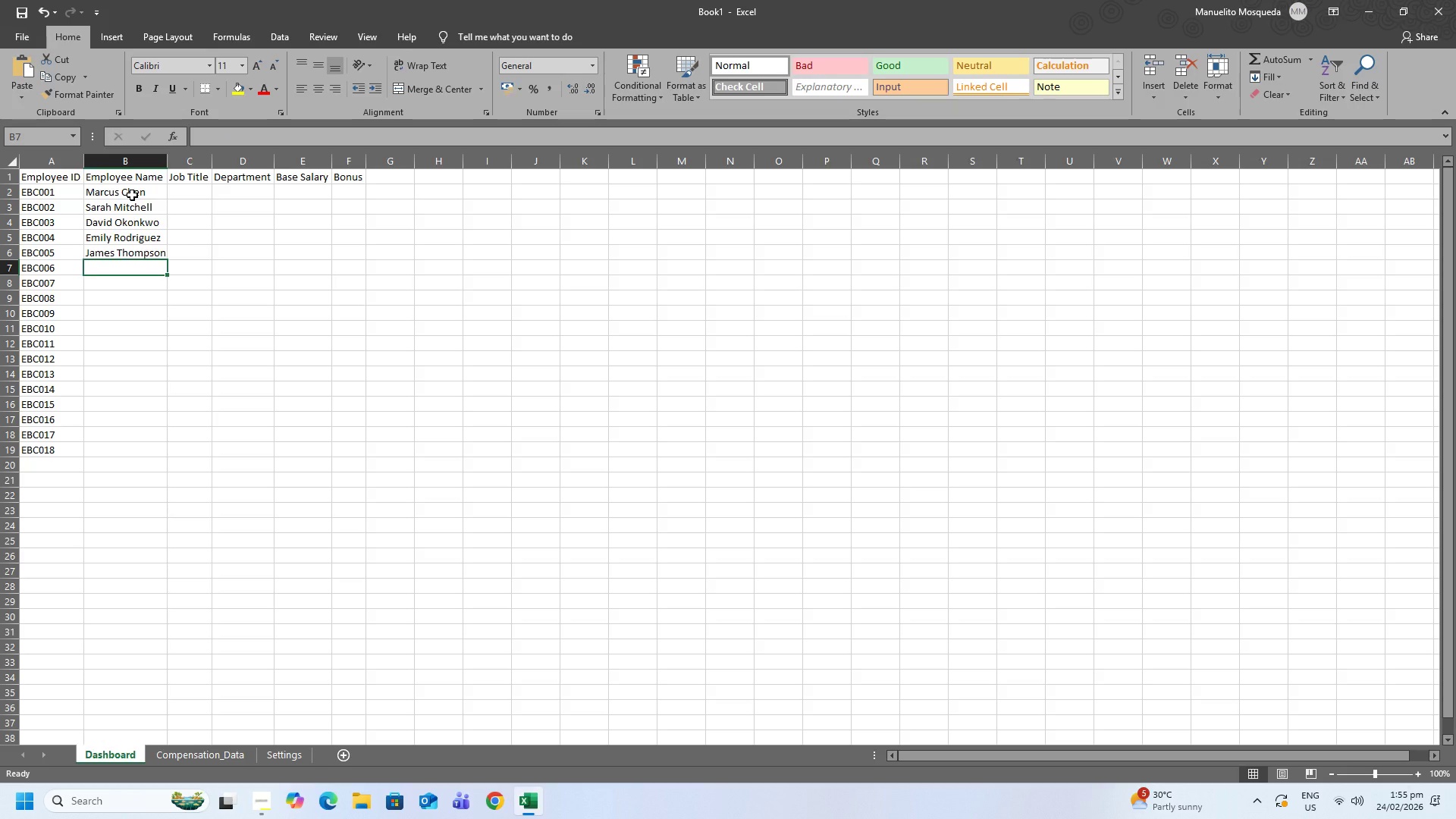 
type(Lisa Nakamura)
 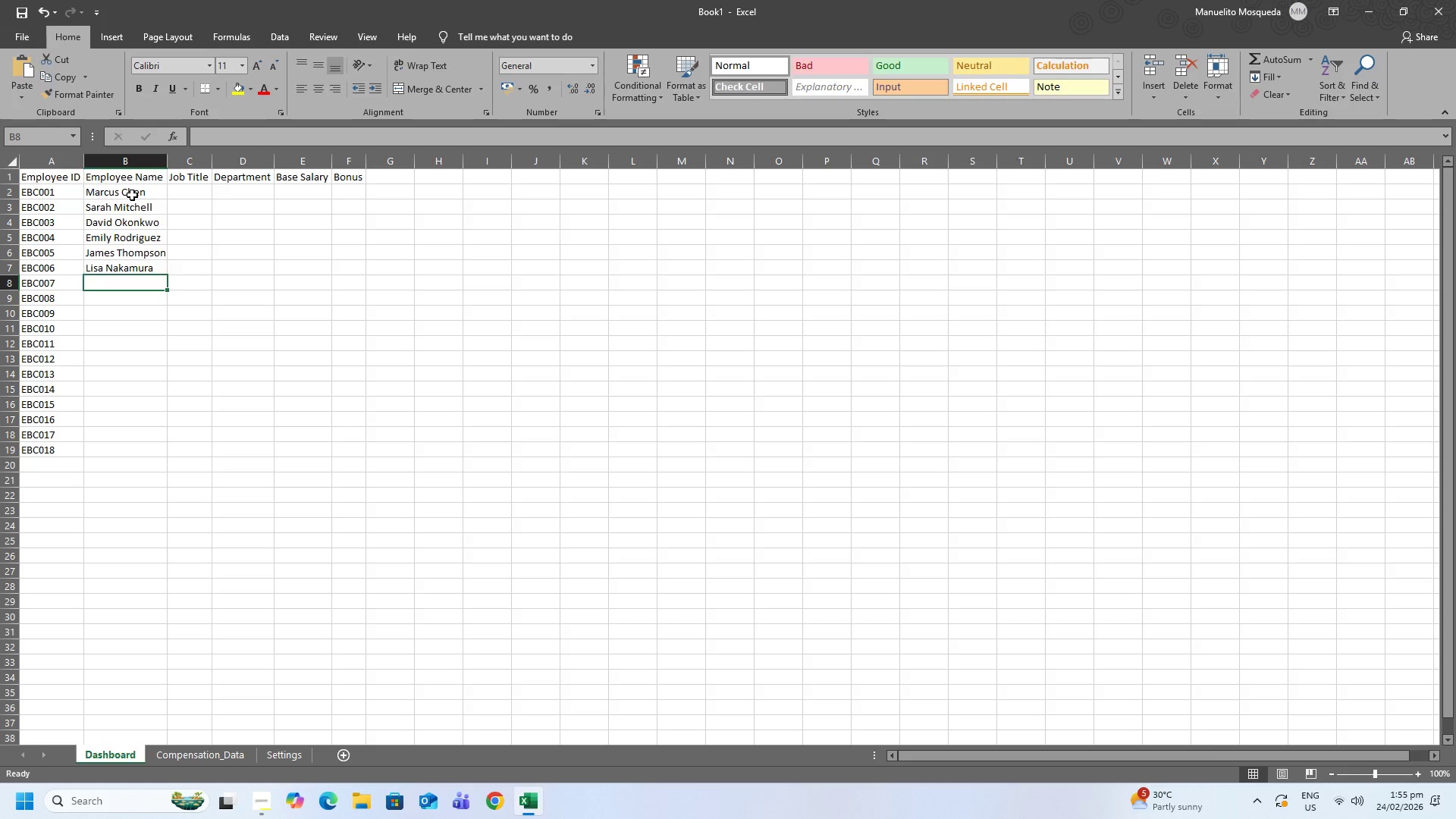 
 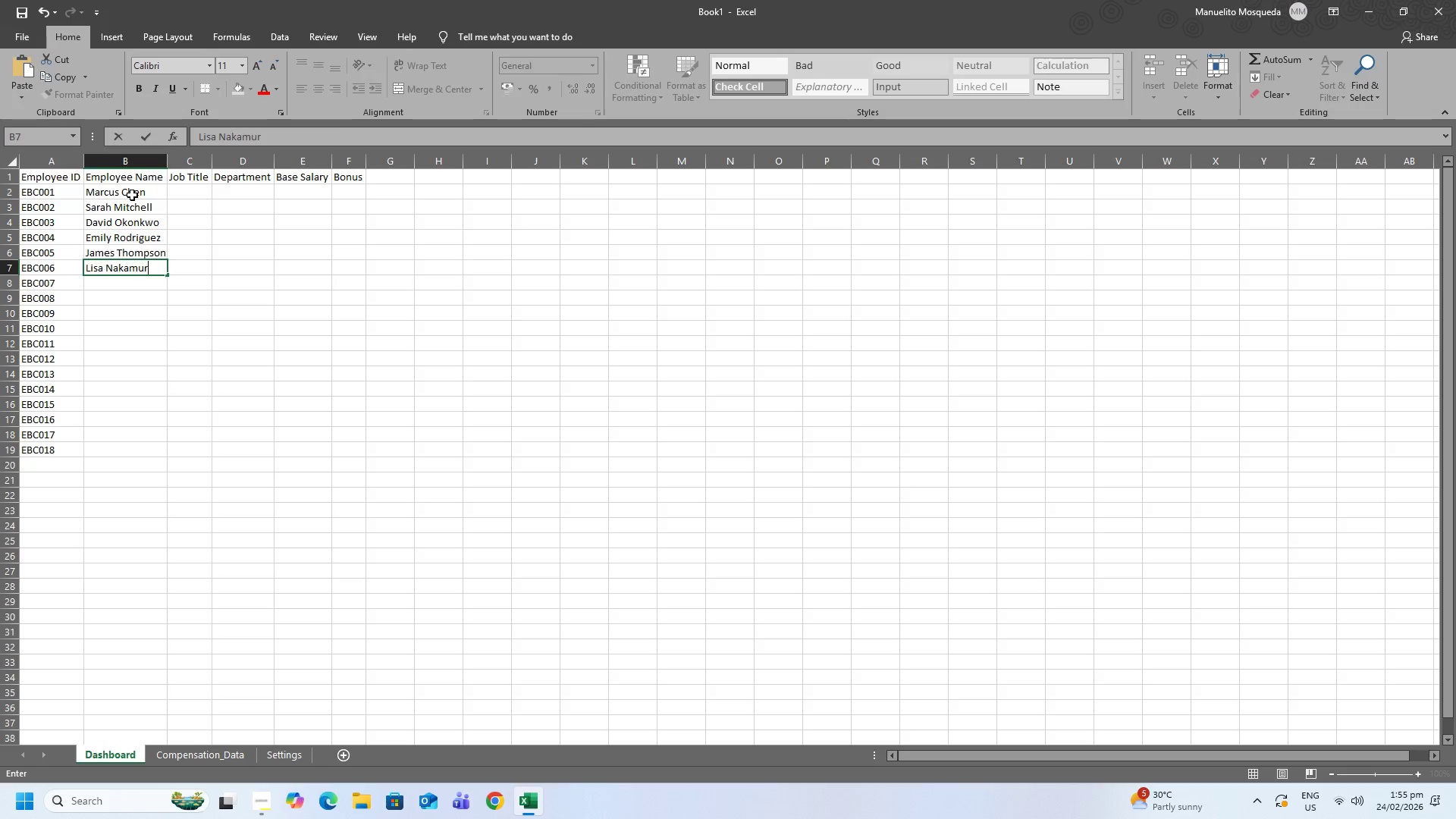 
key(Enter)
 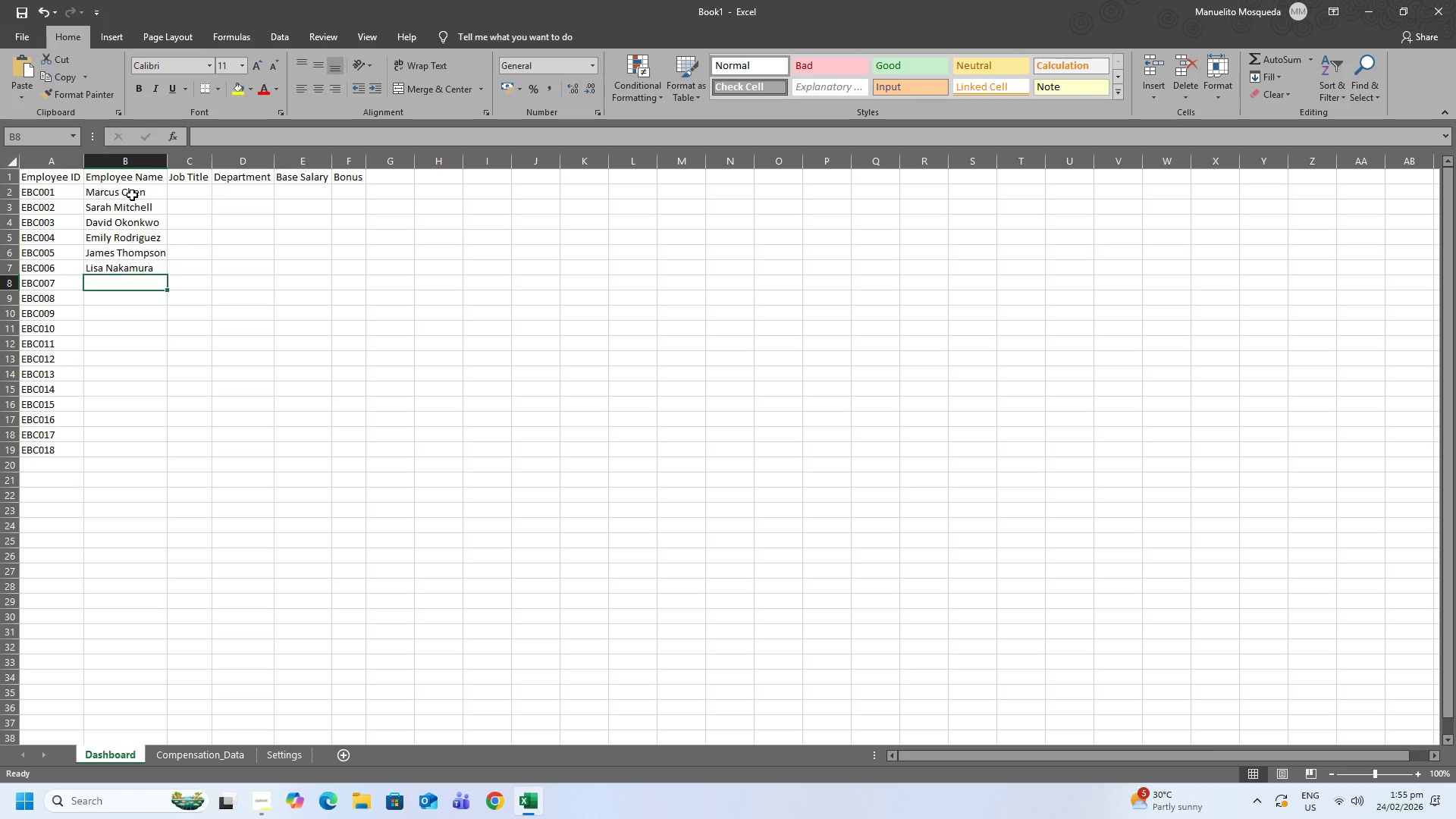 
type(Michael Foster)
 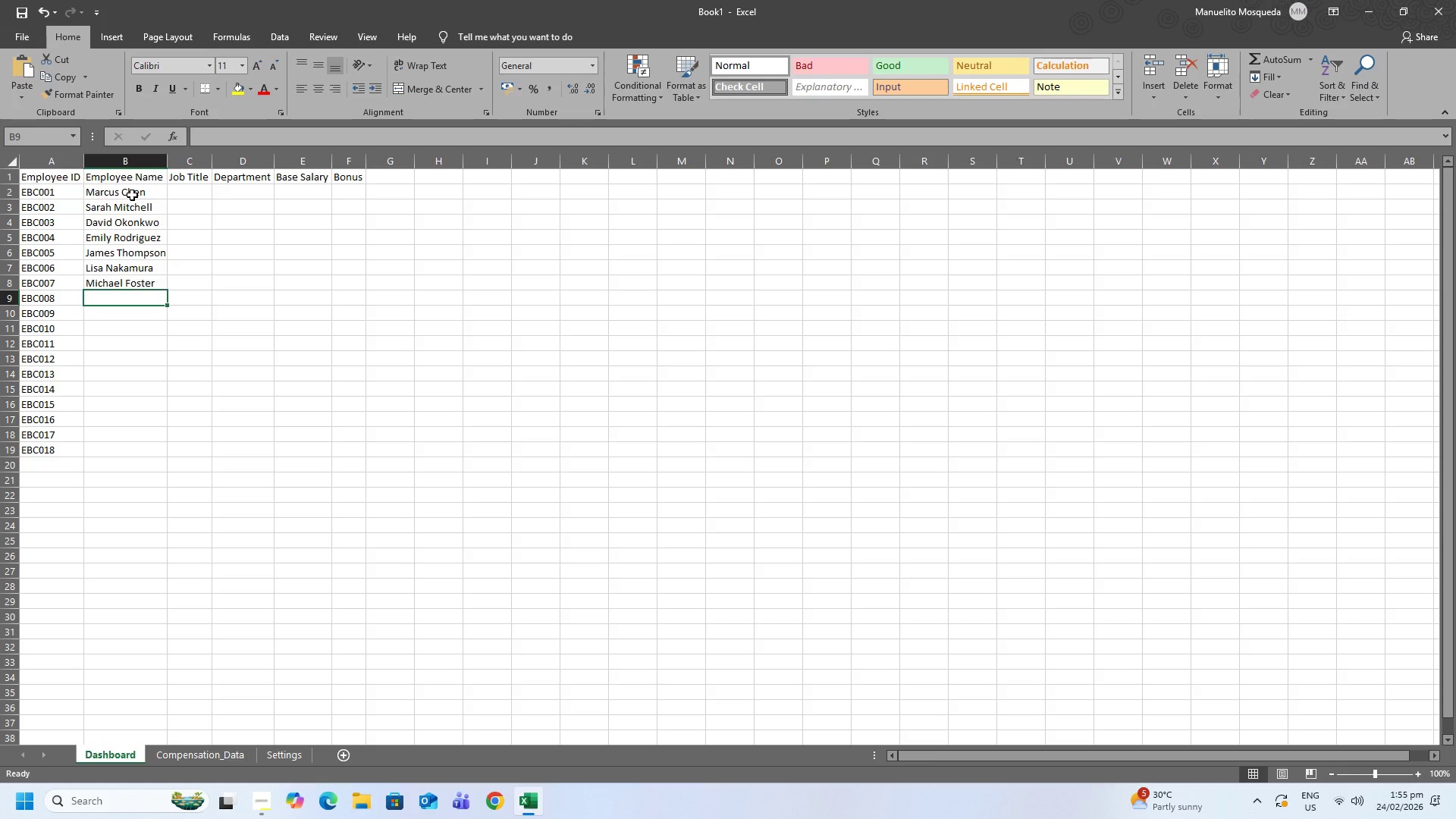 
 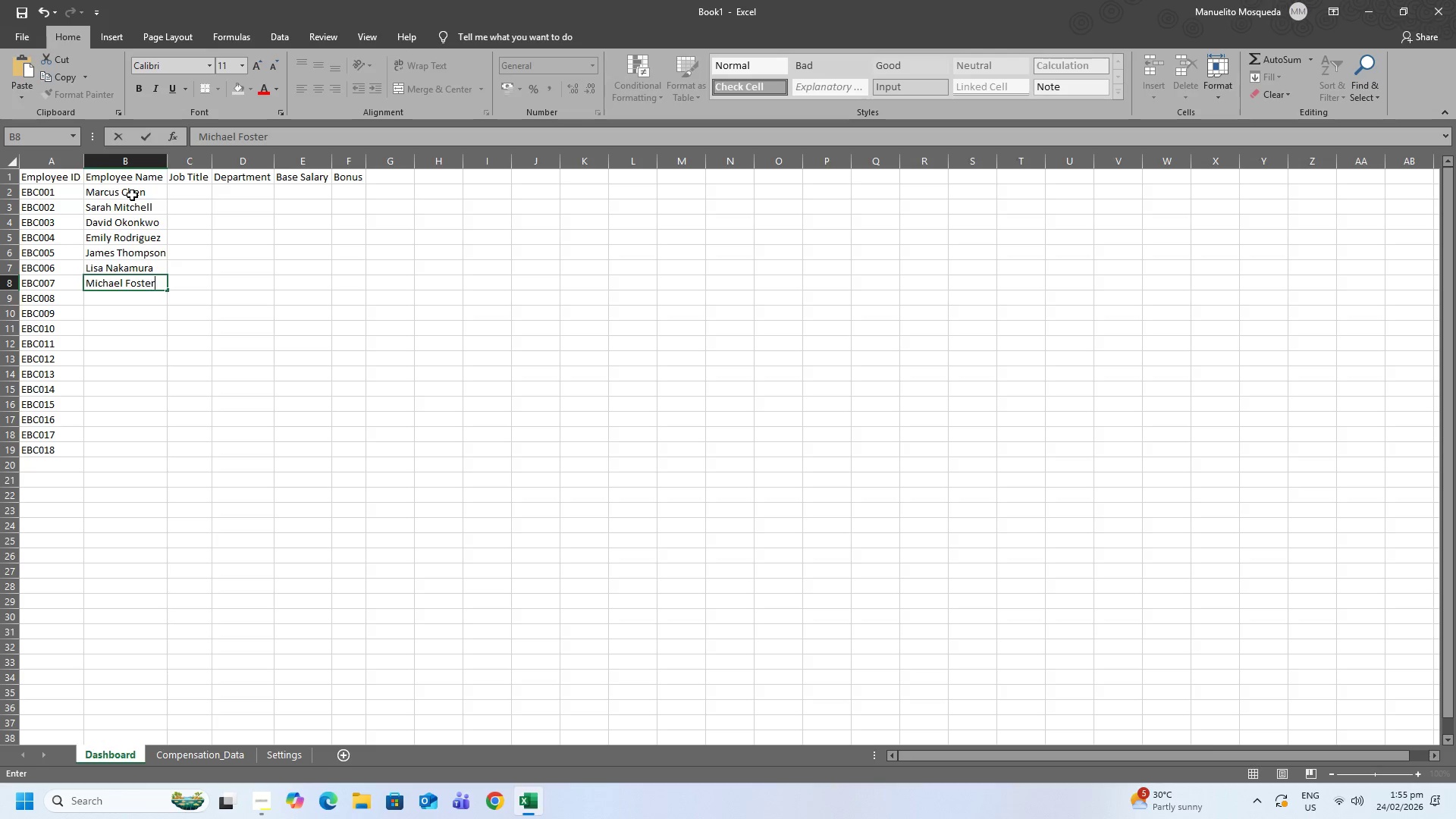 
key(Enter)
 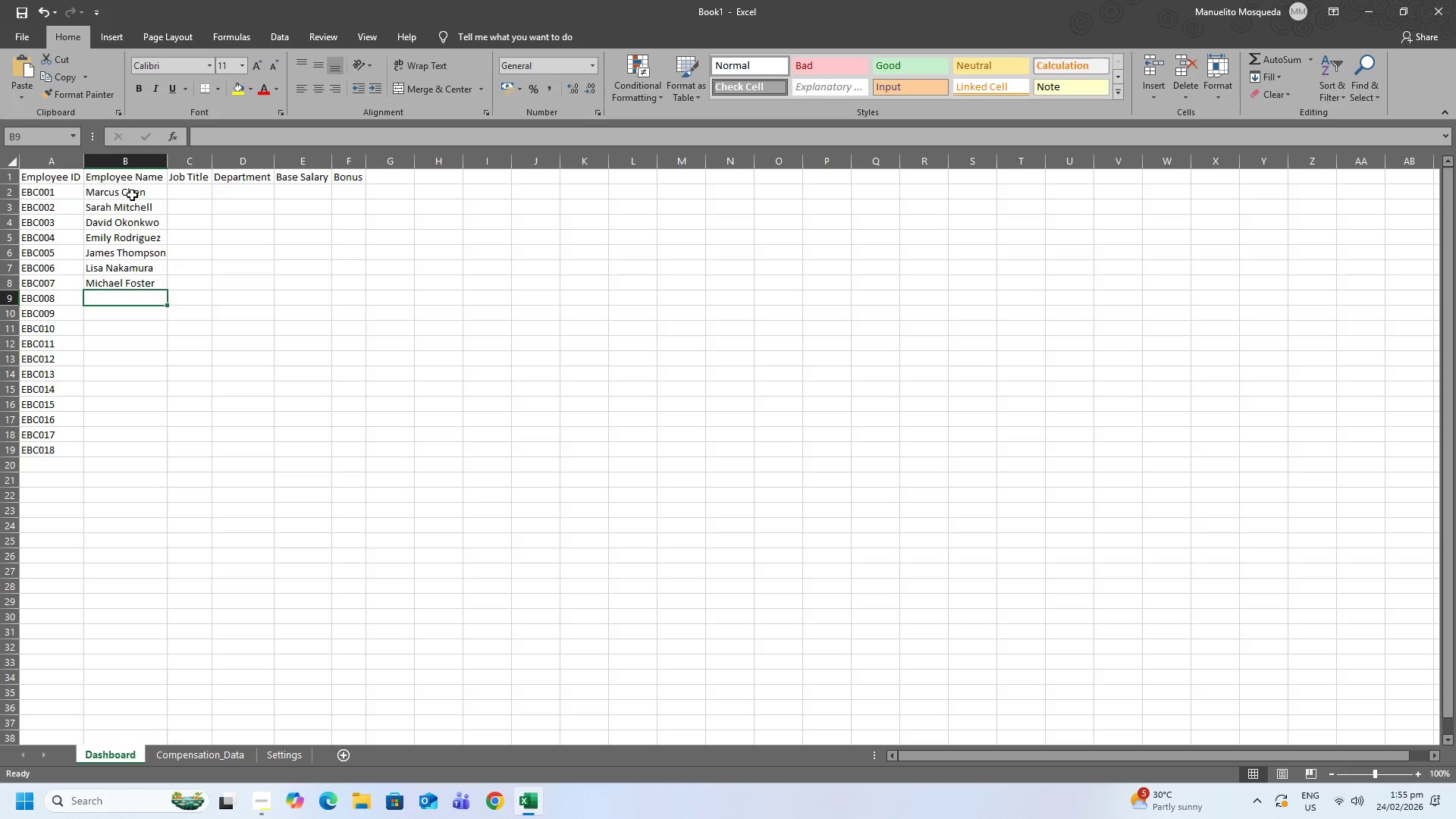 
type(Amanda Price)
 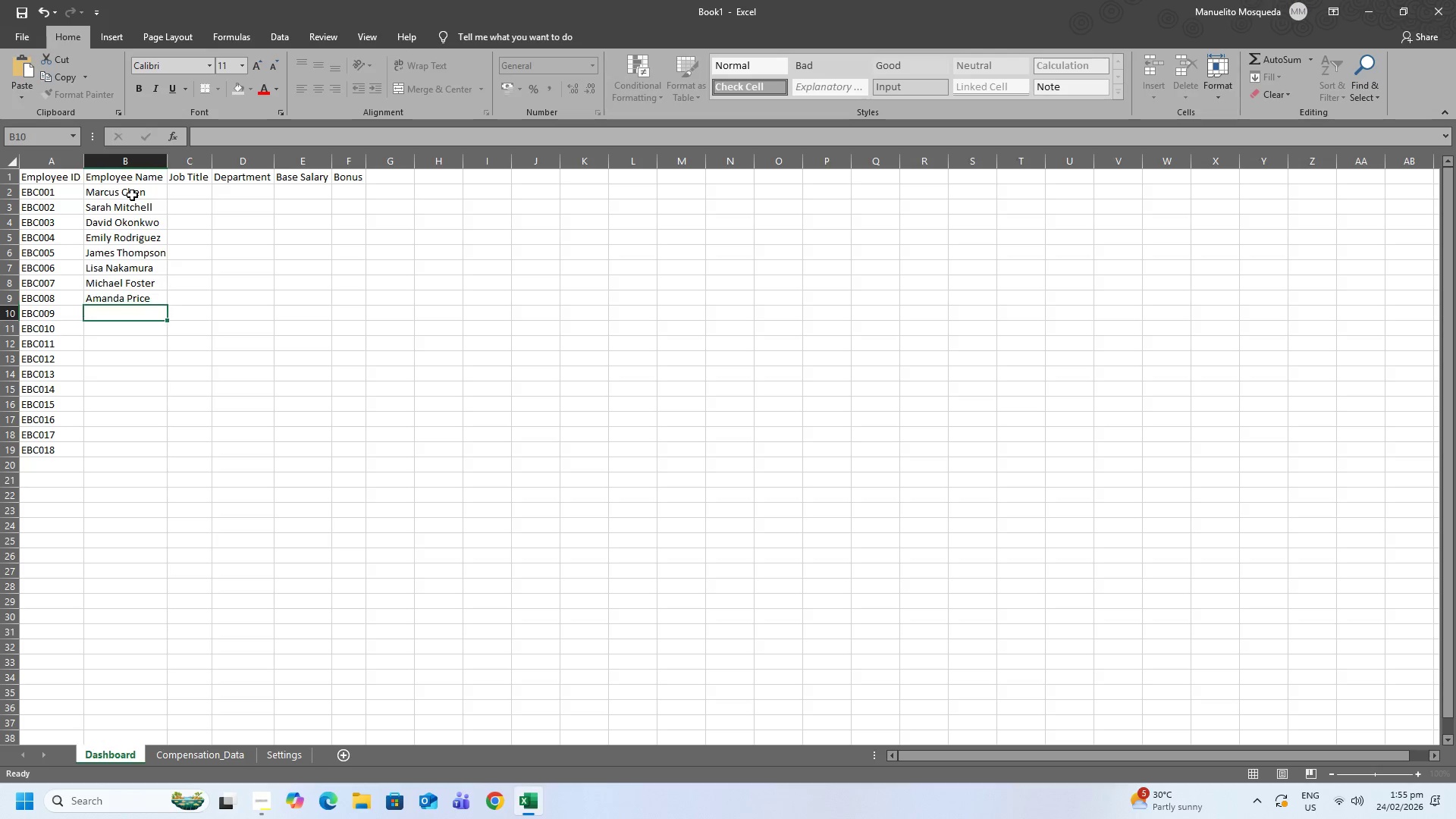 
 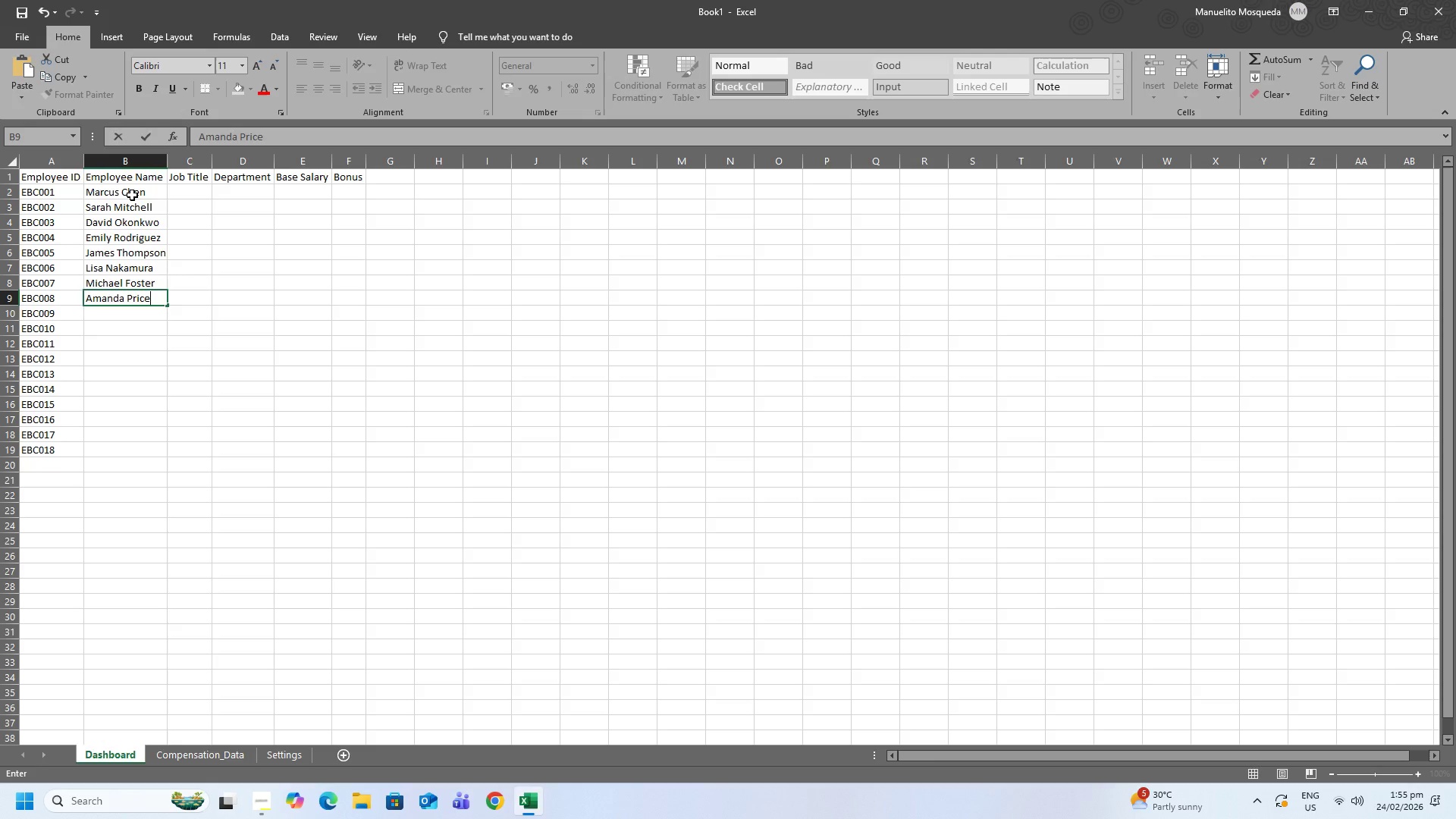 
key(Enter)
 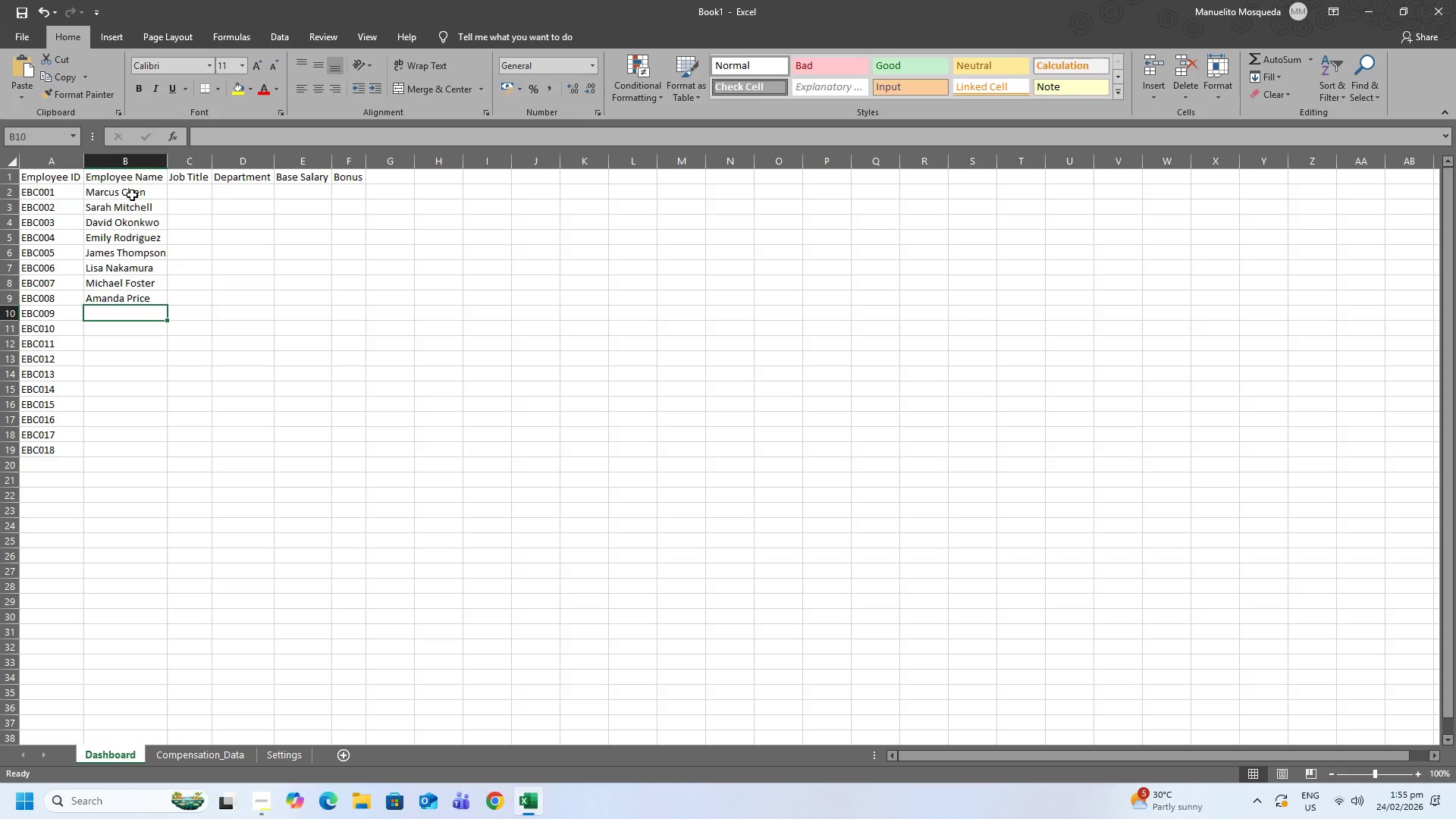 
type(Rober )
key(Backspace)
type(t Kim)
 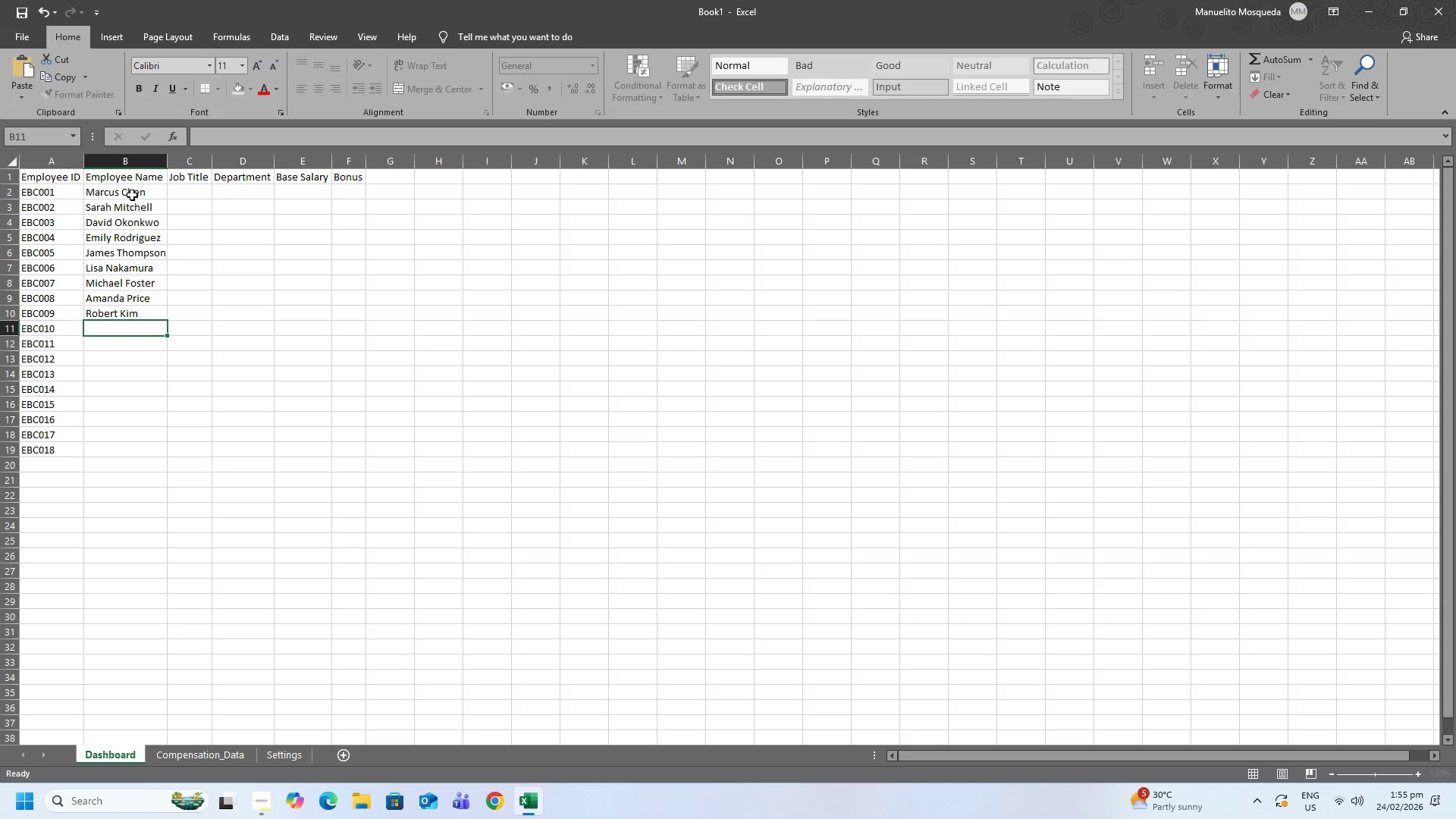 
 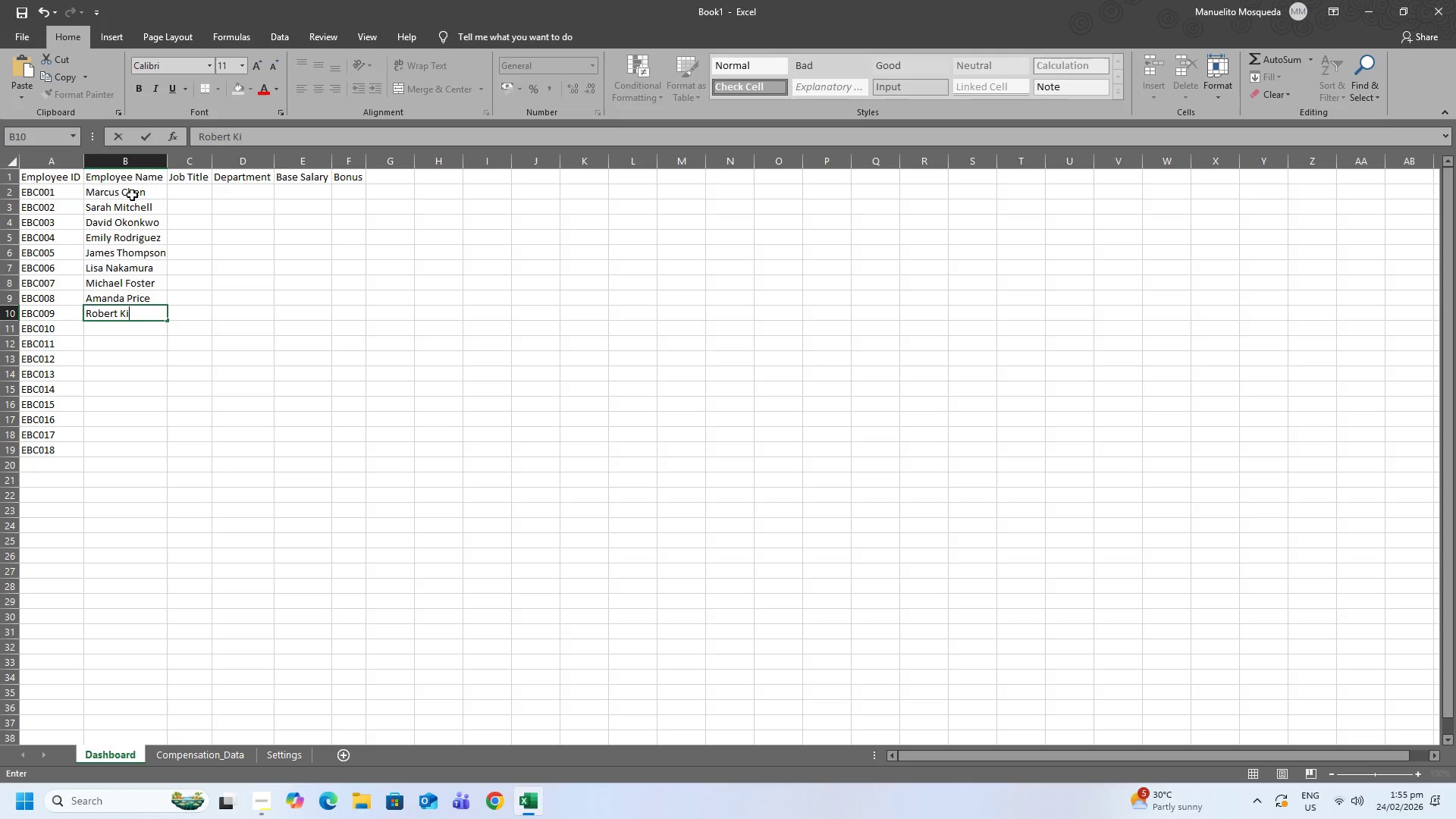 
key(Enter)
 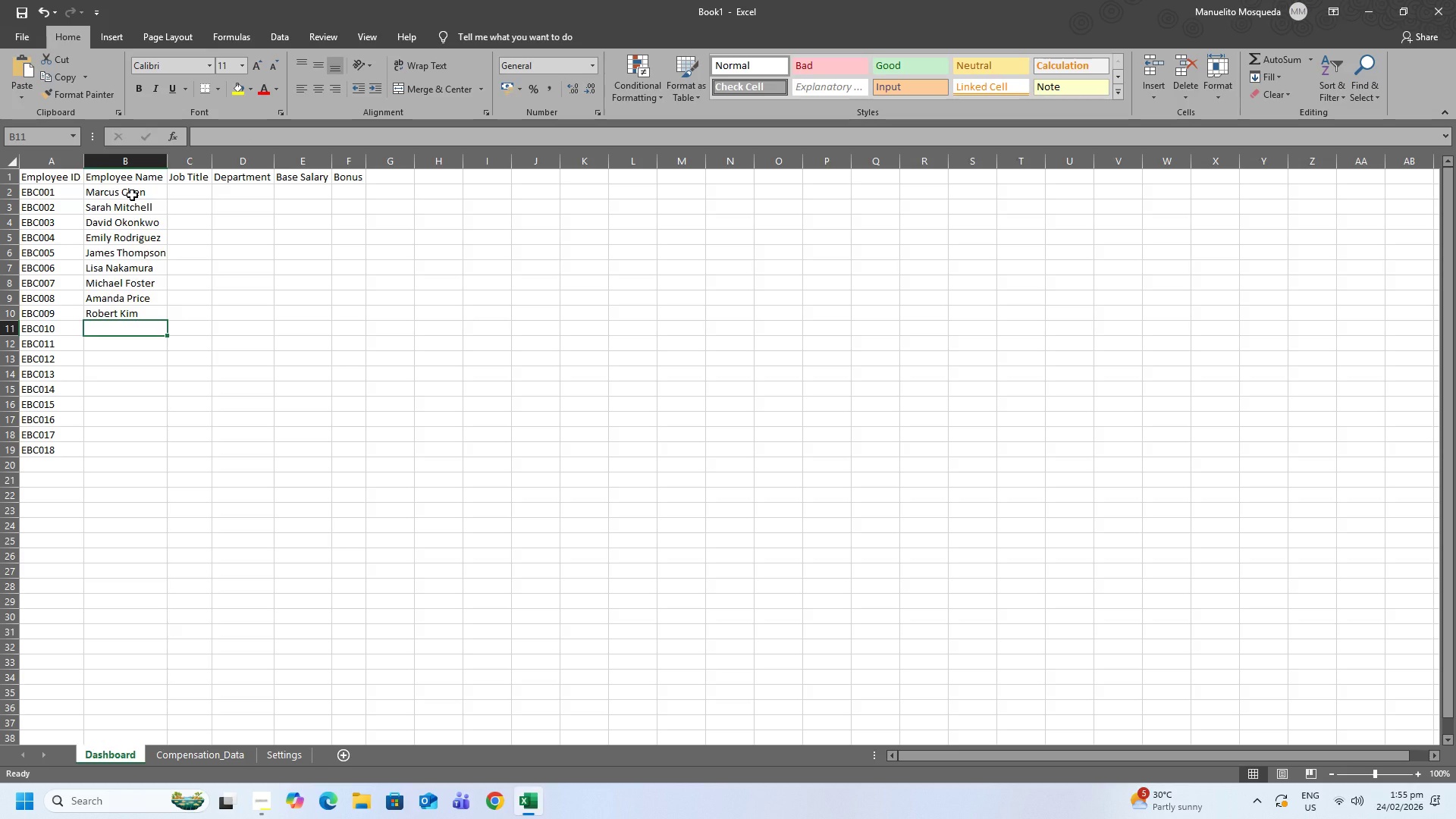 
type(Jennifer Walsh\)
key(Backspace)
 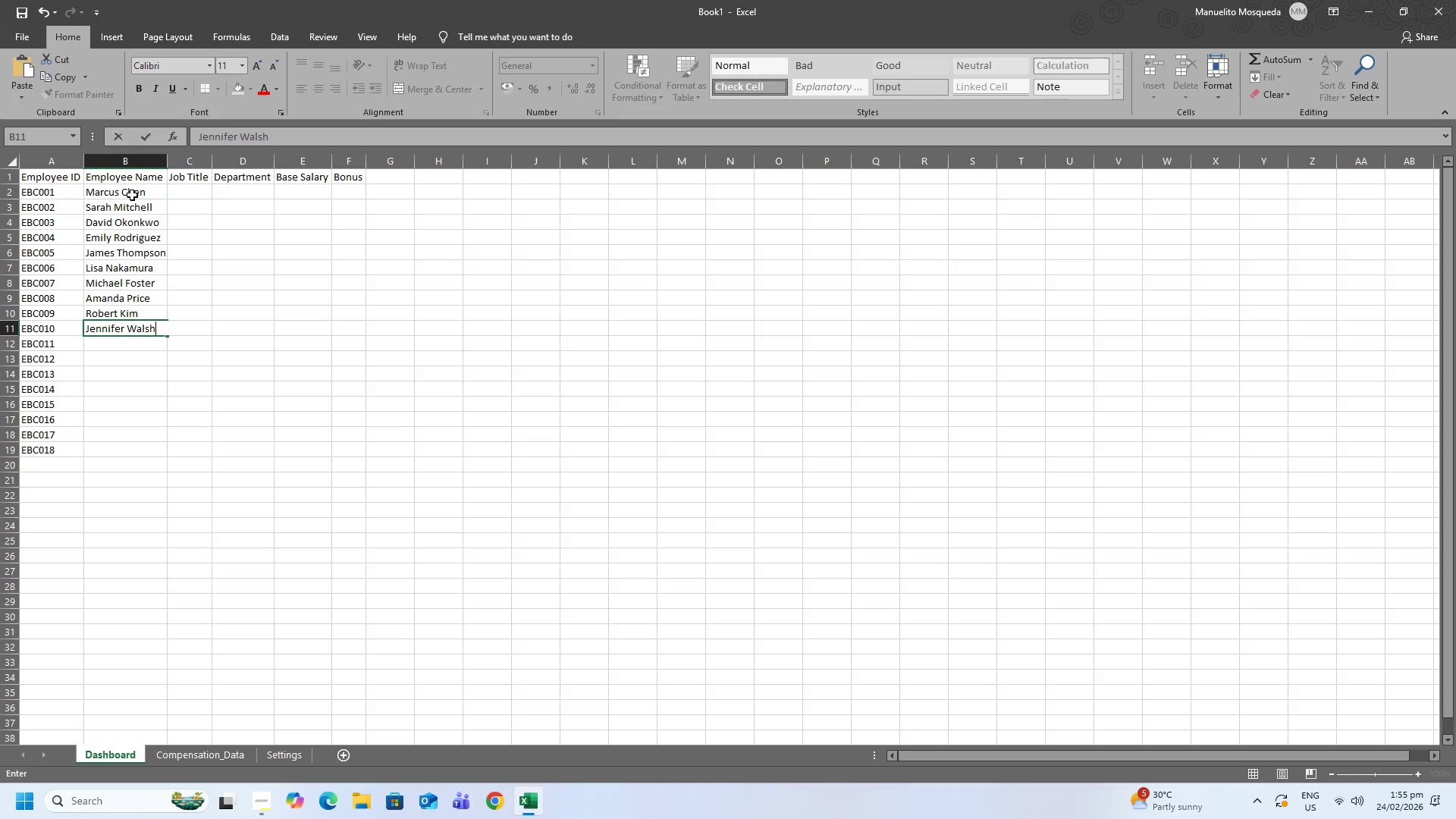 
key(Enter)
 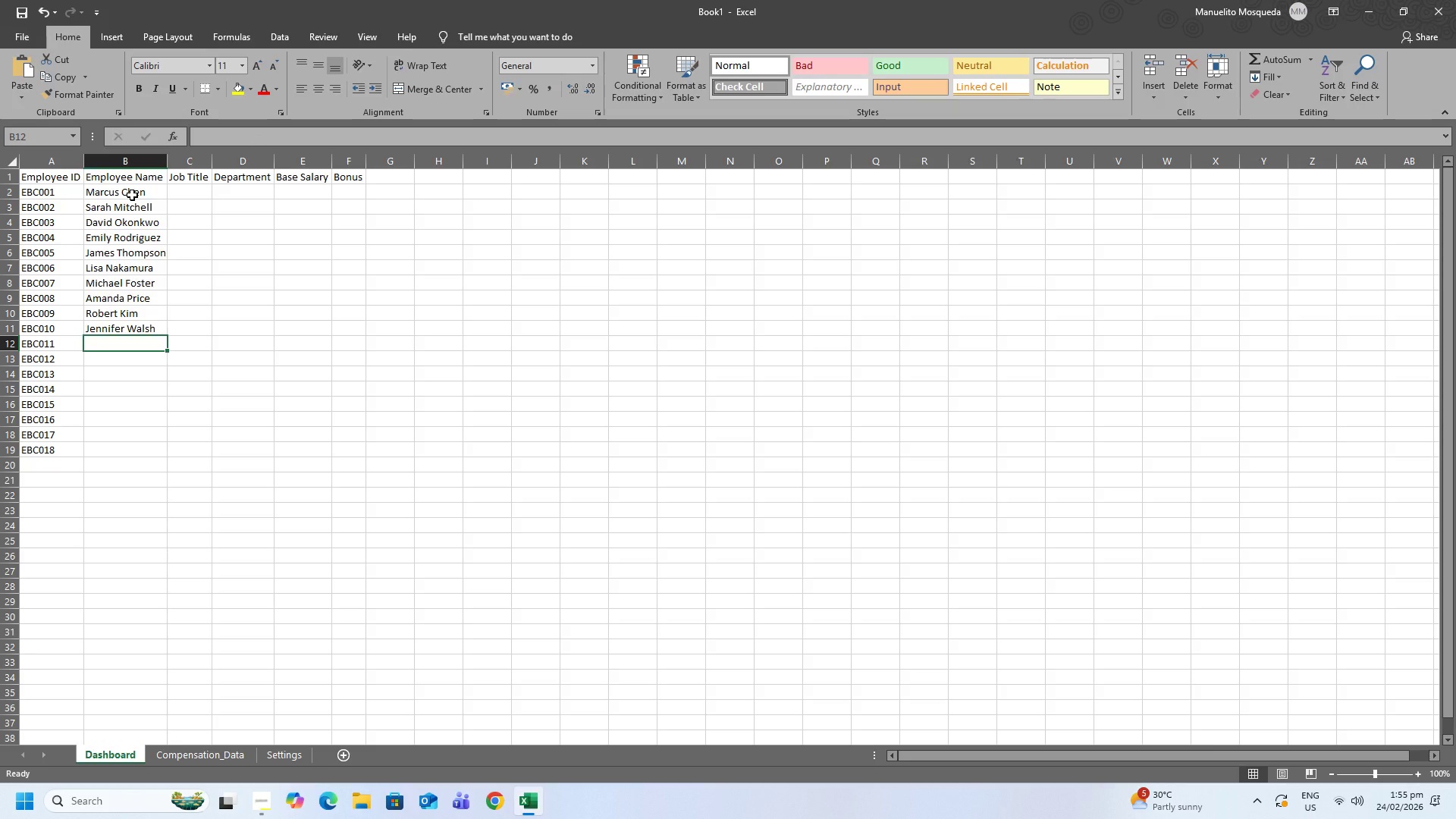 
type(Christopher Lee)
 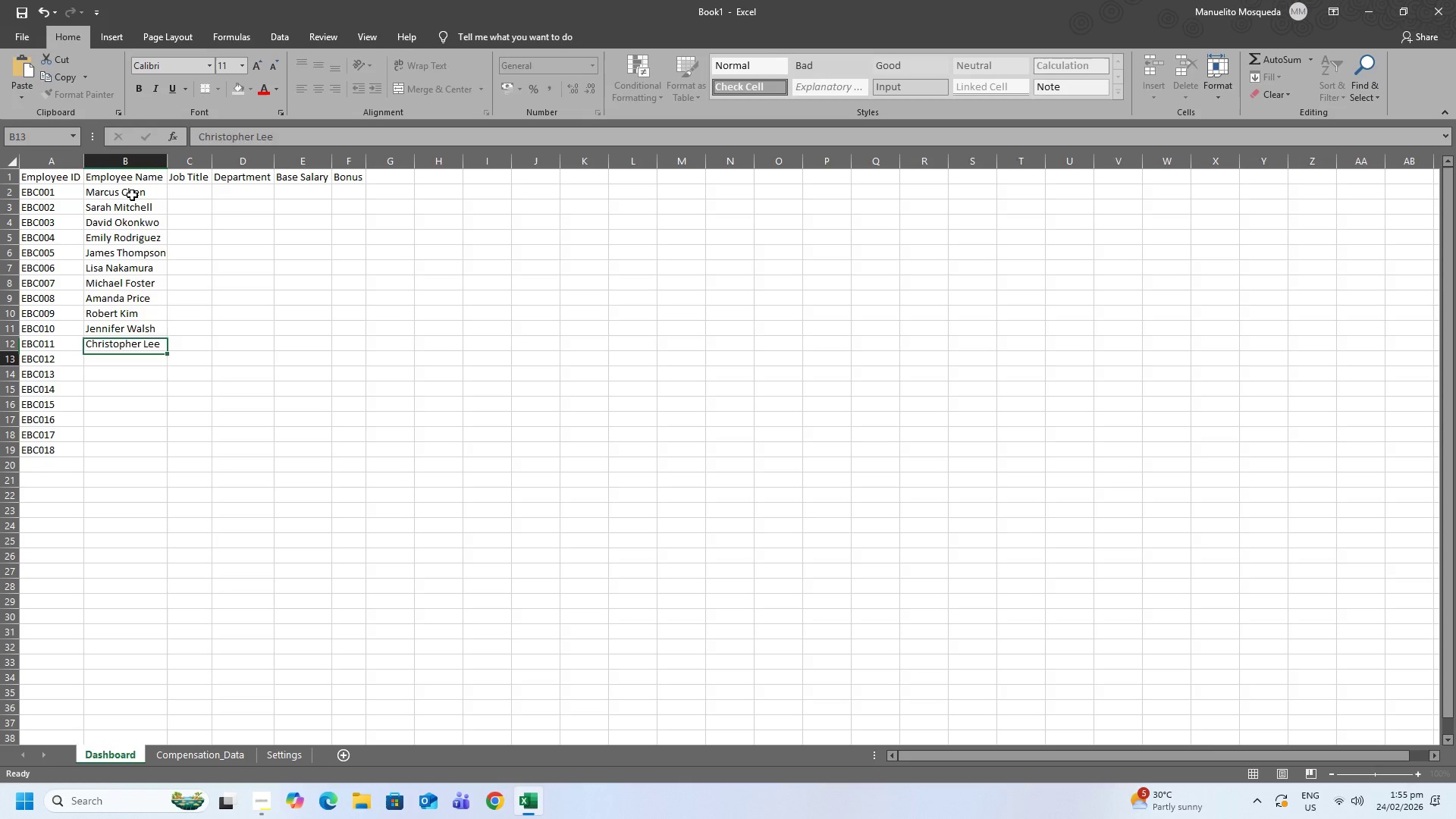 
key(Enter)
 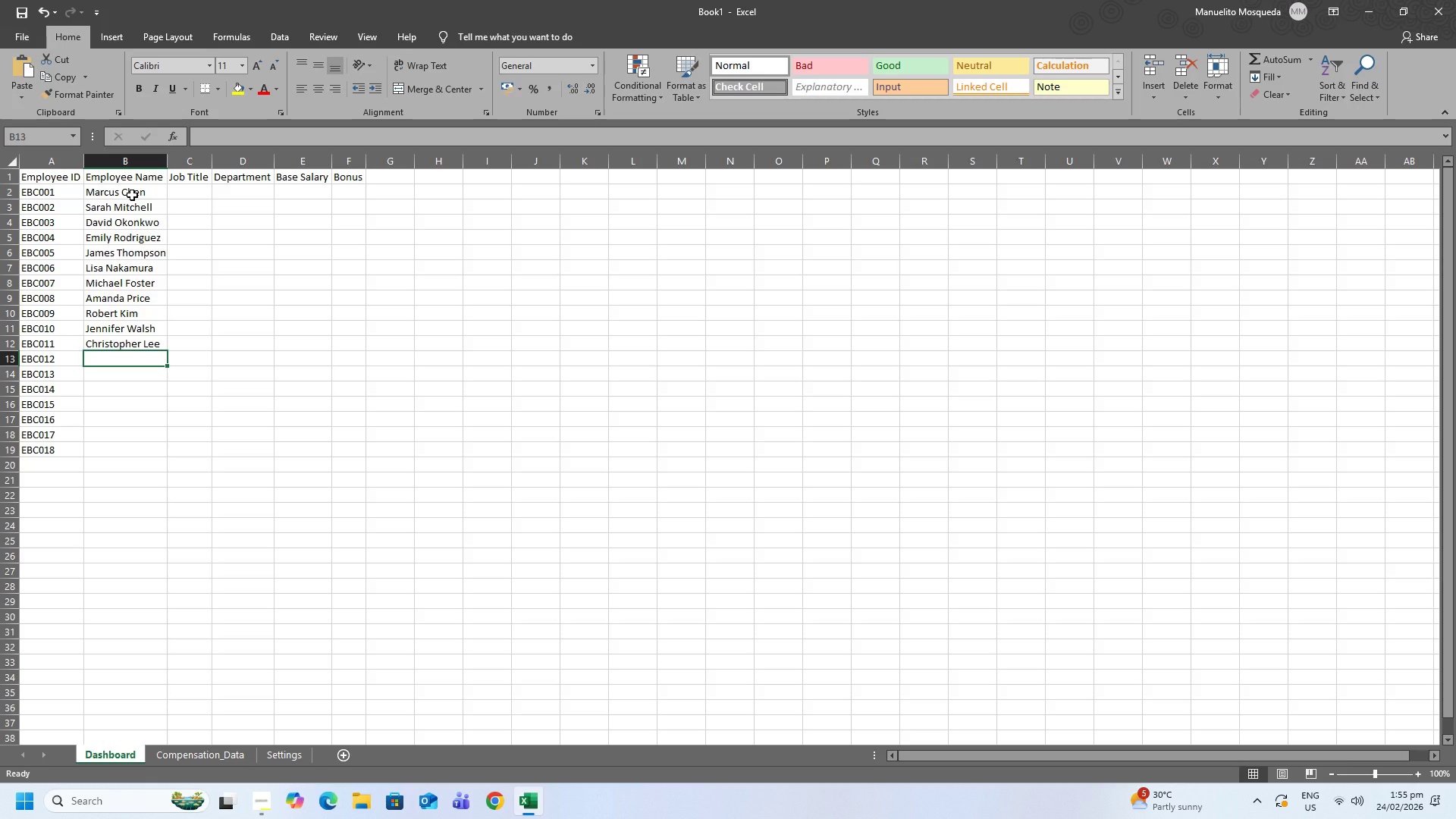 
type(Nicole Brown])
key(Backspace)
 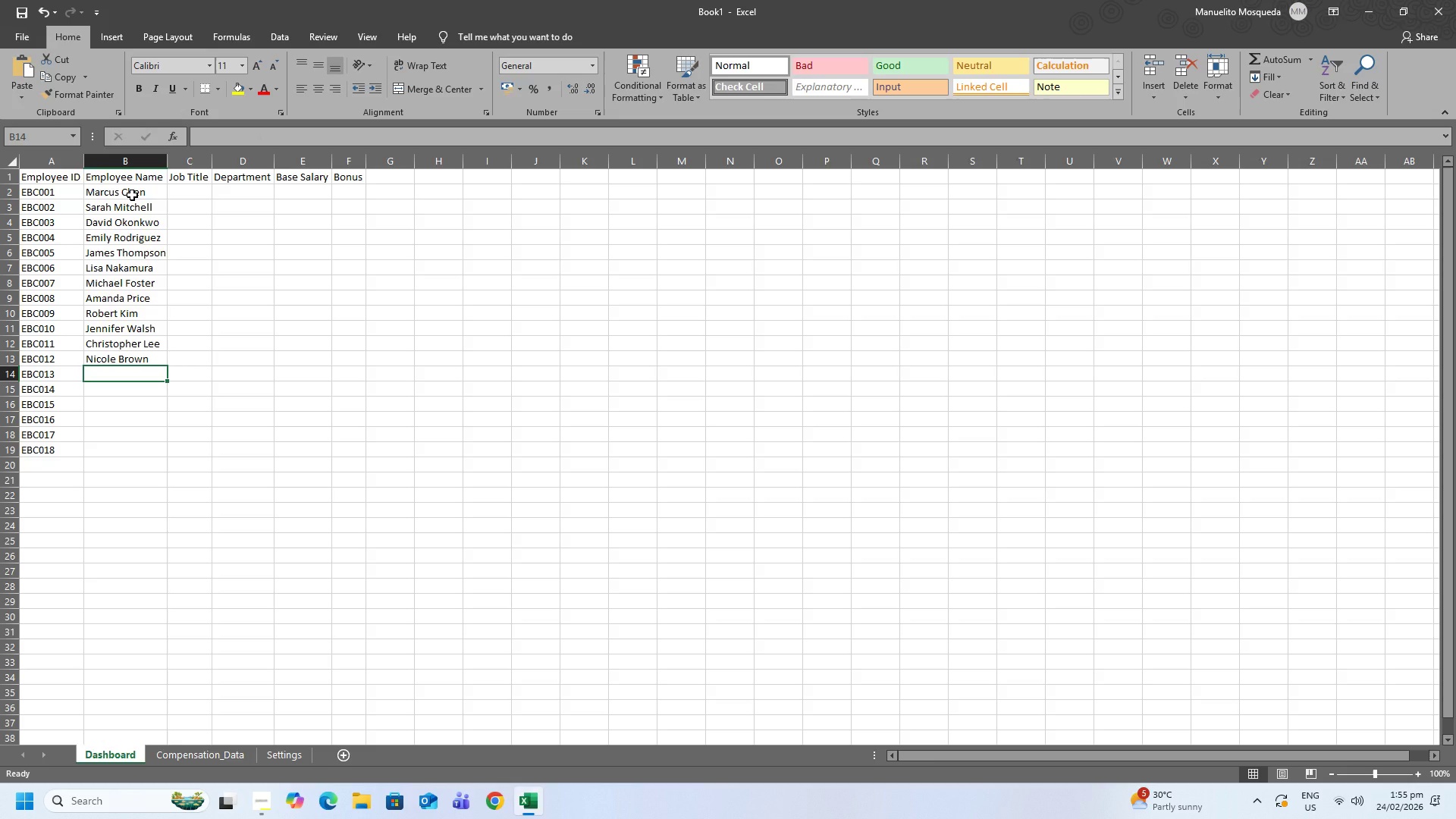 
 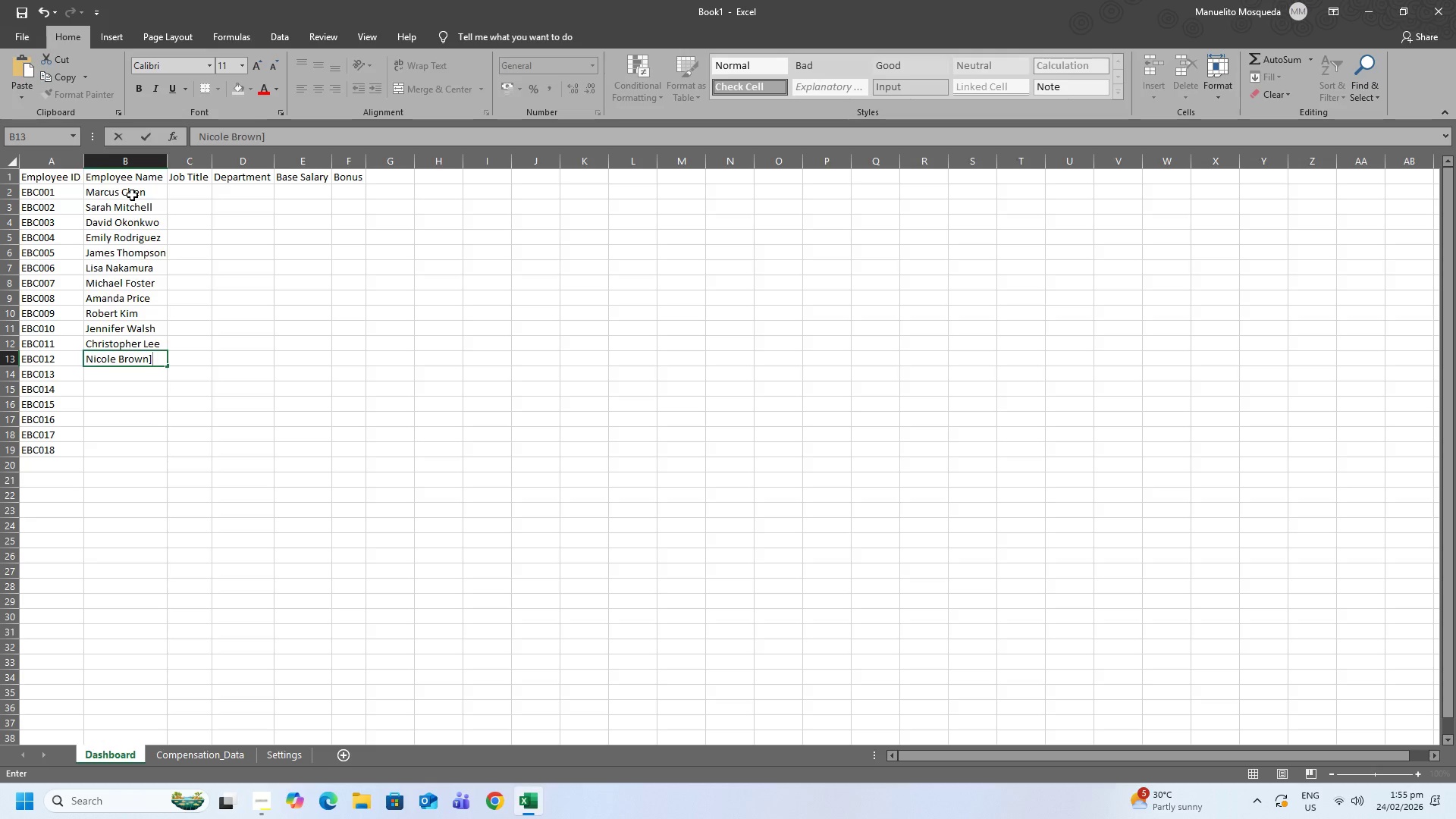 
key(Enter)
 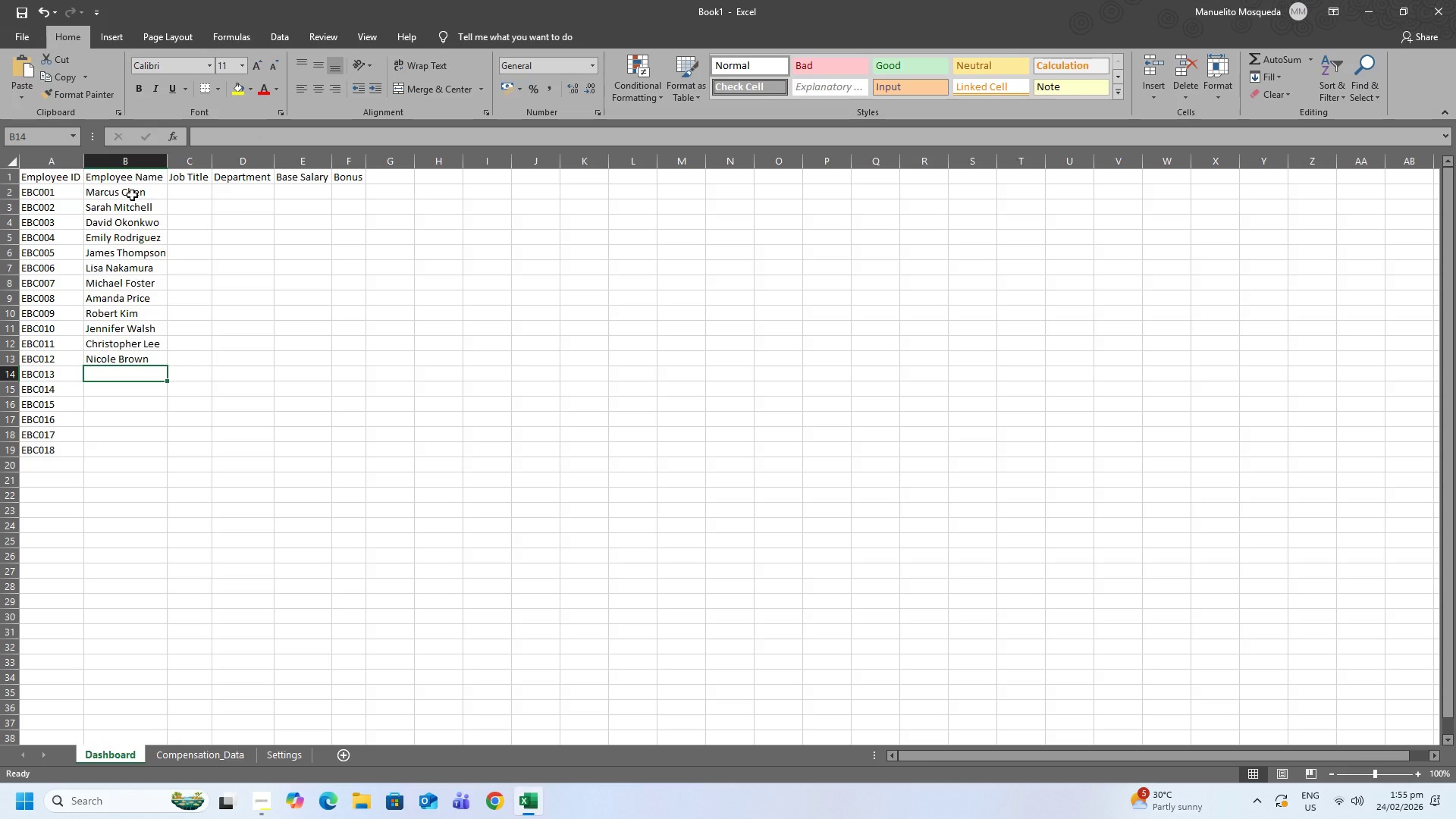 
type(Daniel Martinez\)
key(Backspace)
 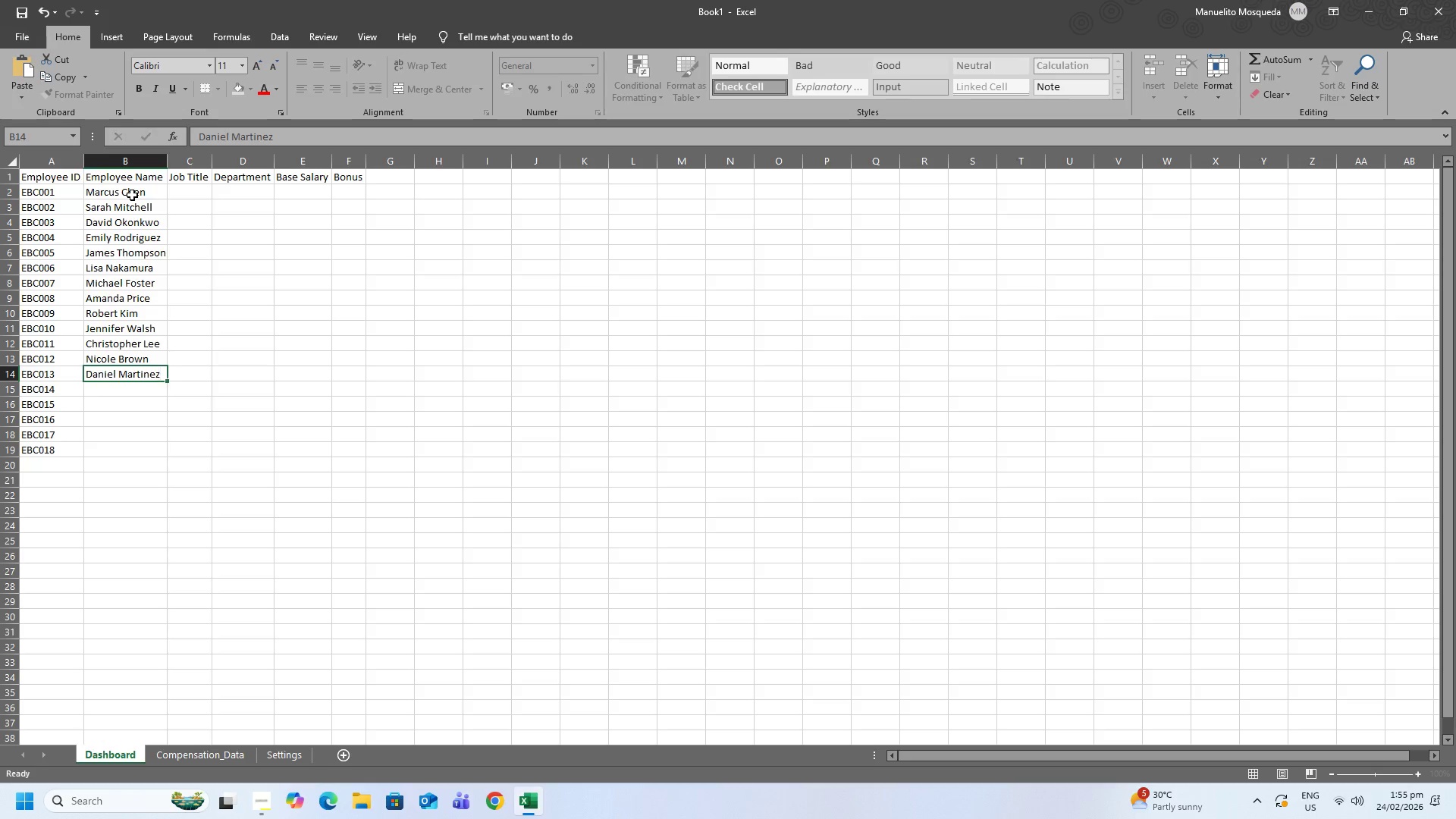 
key(Enter)
 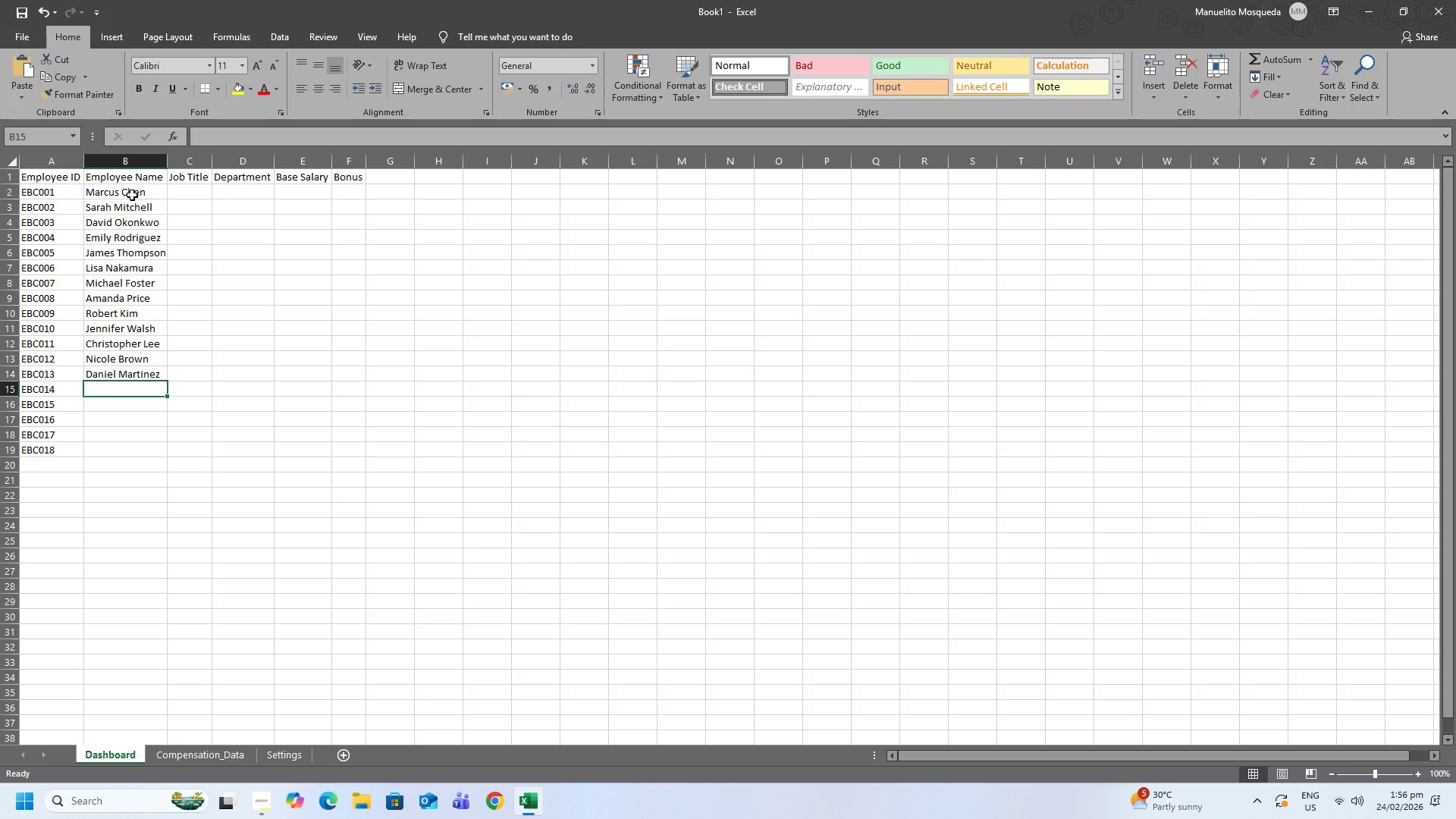 
type(Rachel F)
key(Backspace)
type(Green\Steven Wright)
key(Backspace)
key(Backspace)
key(Backspace)
key(Backspace)
key(Backspace)
key(Backspace)
key(Backspace)
 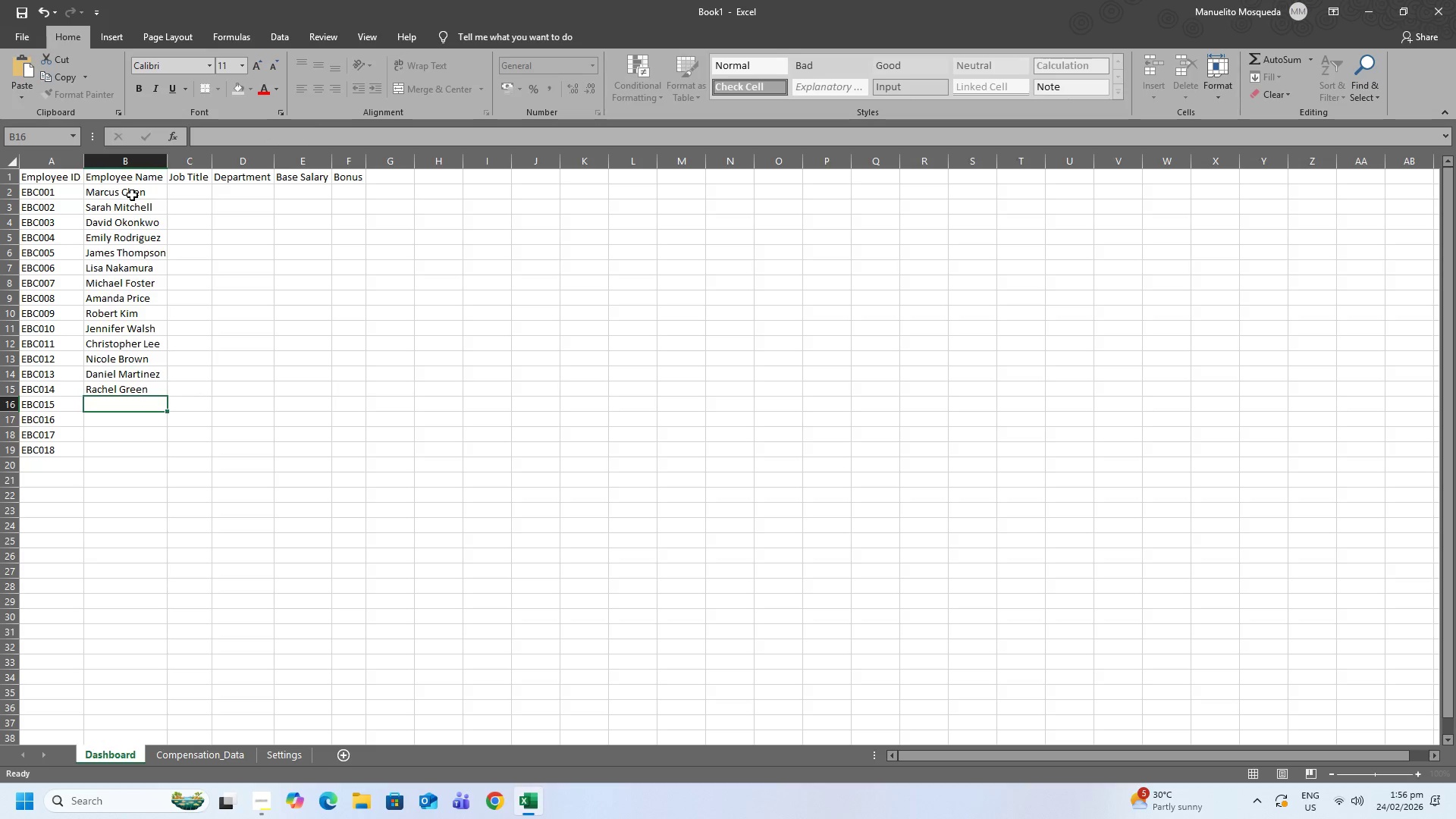 
 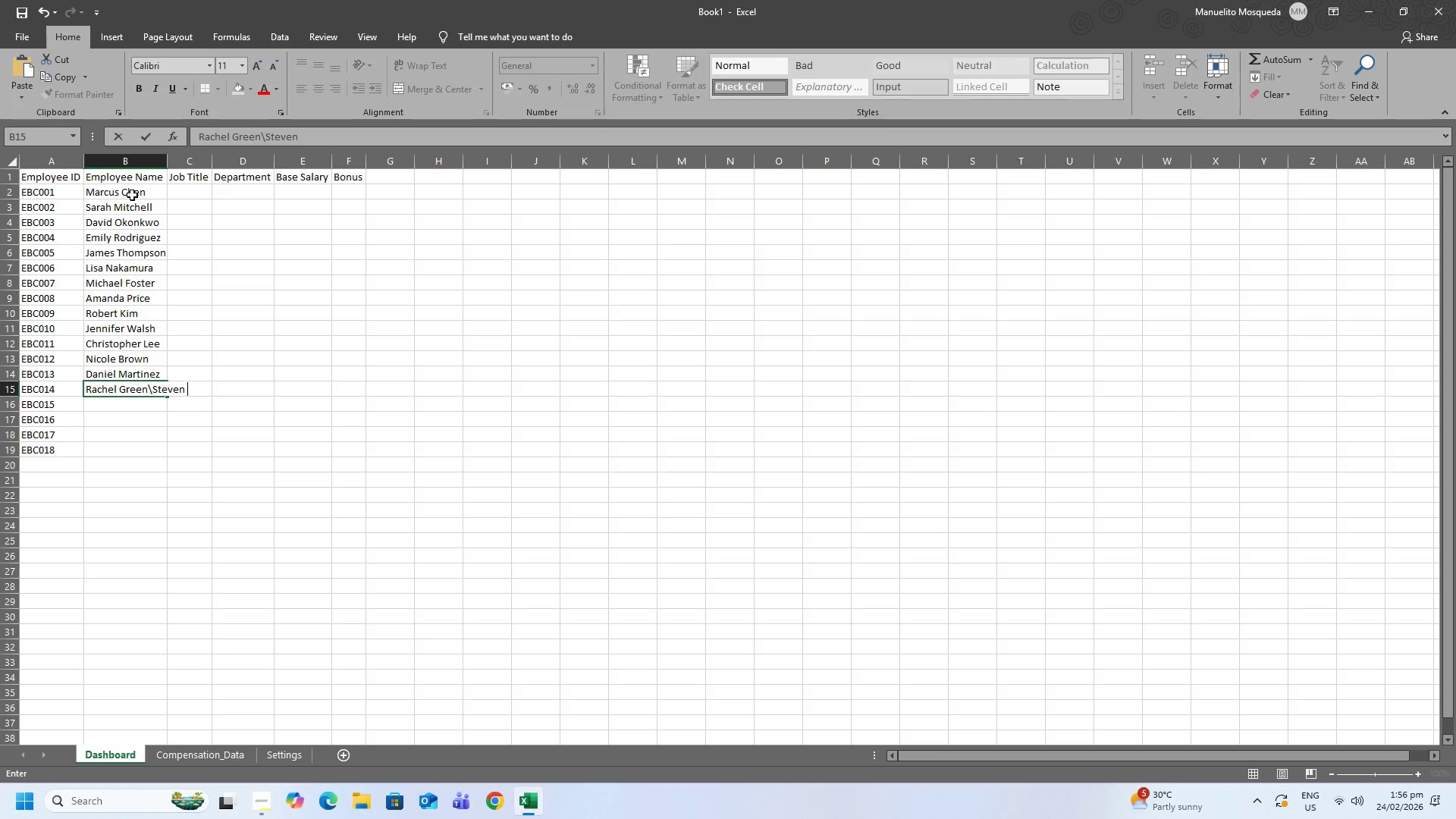 
key(Enter)
 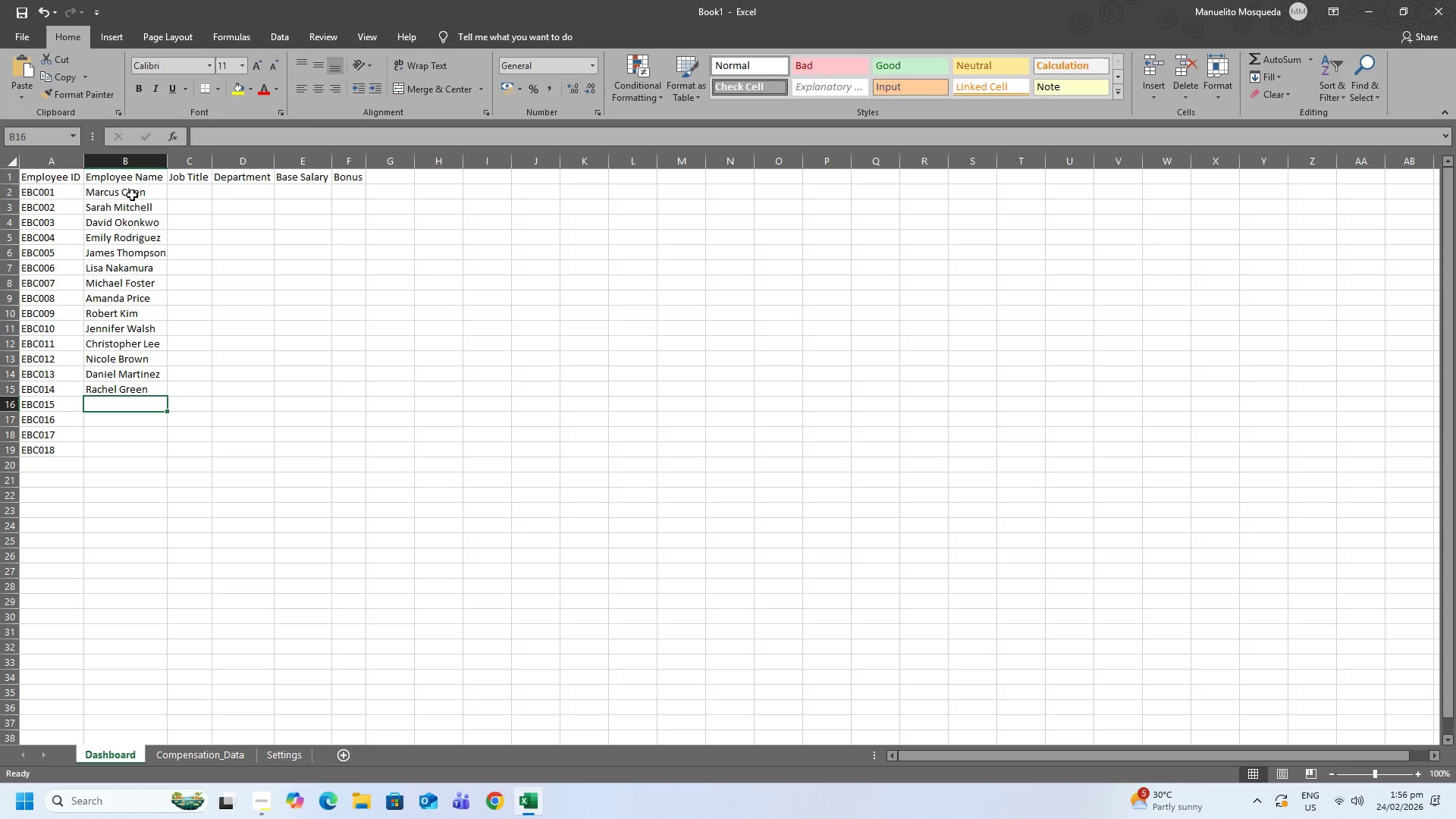 
type(Steven Wright)
 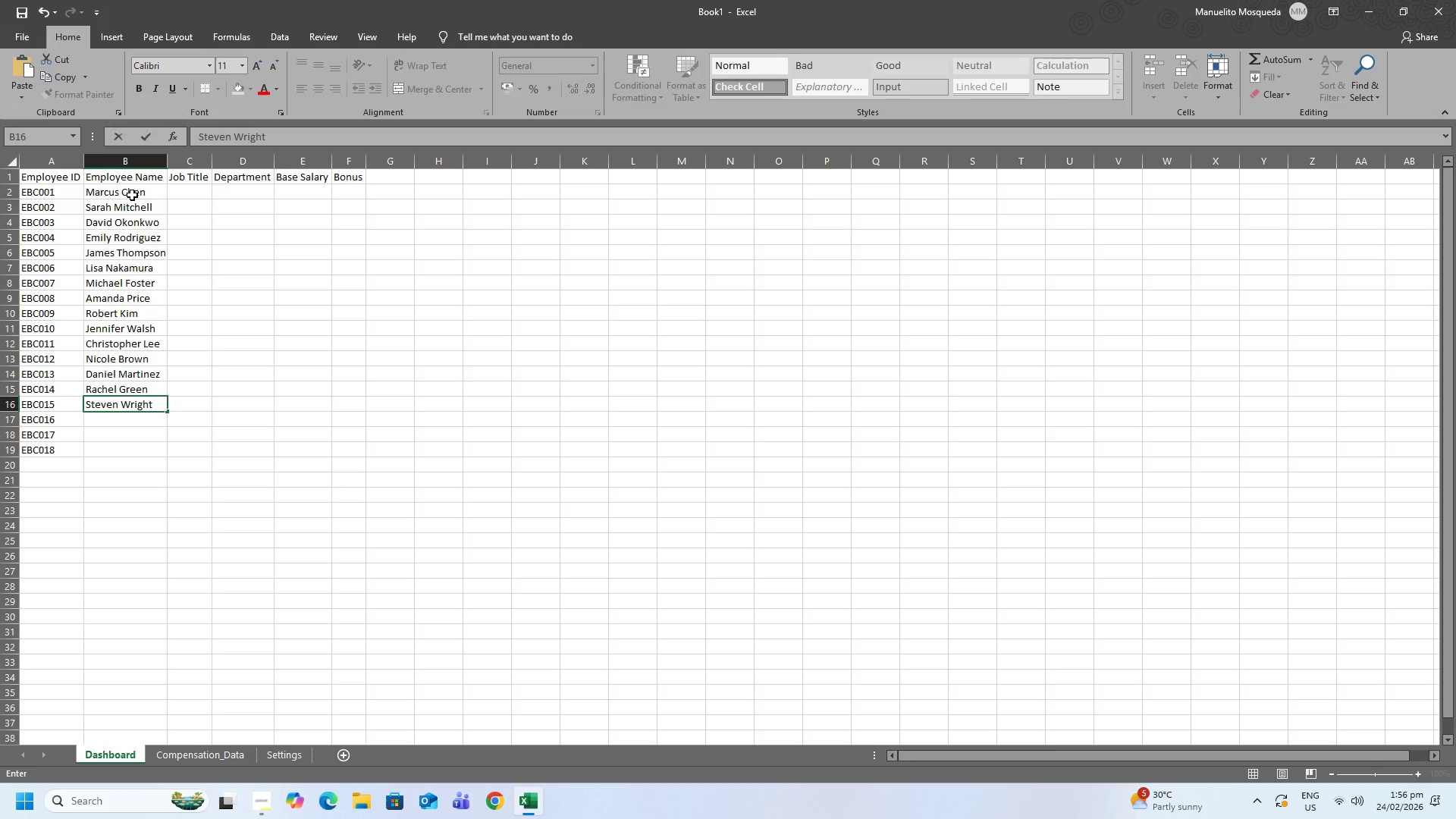 
key(Enter)
 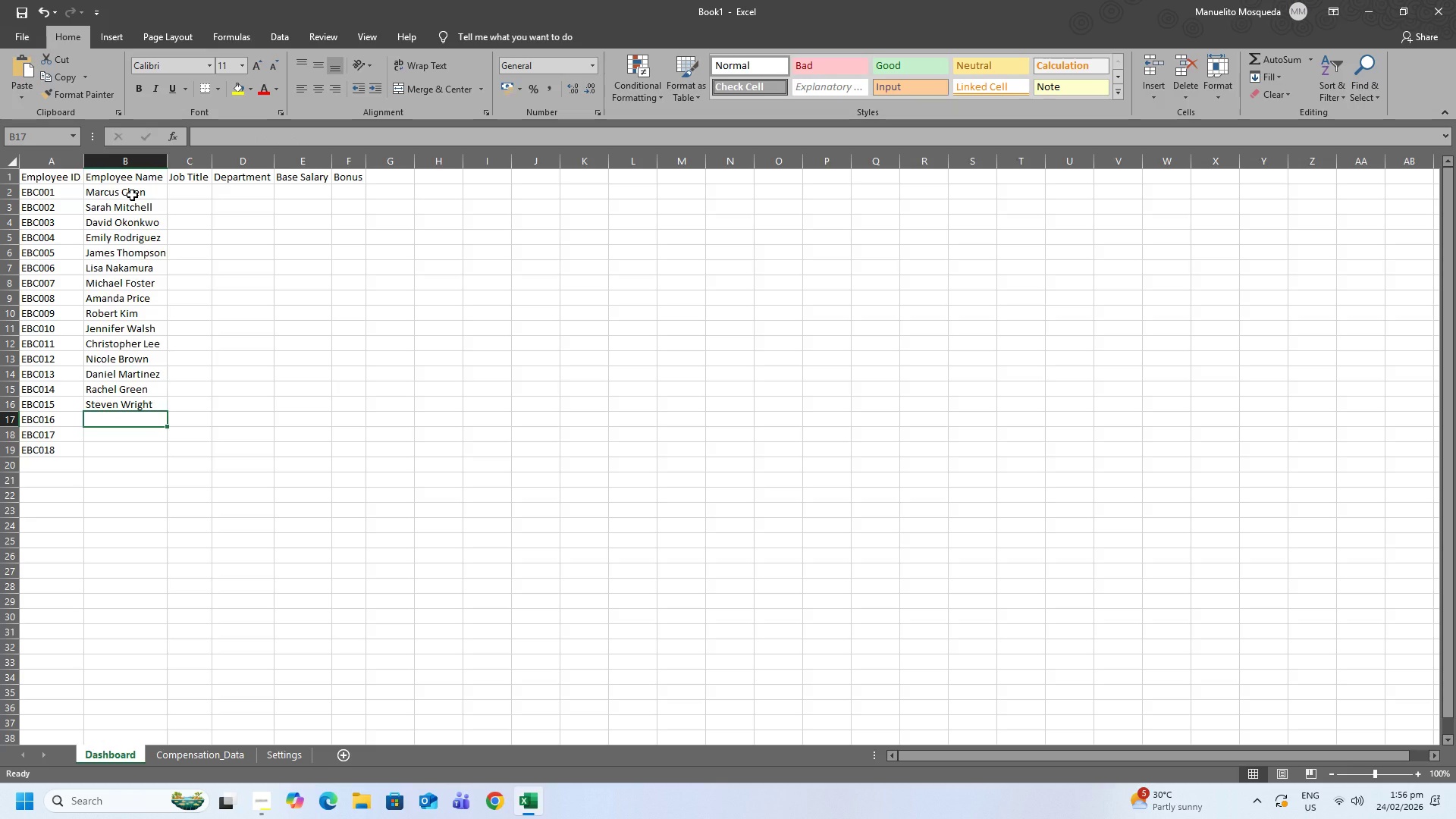 
type(Karen Philipps)
 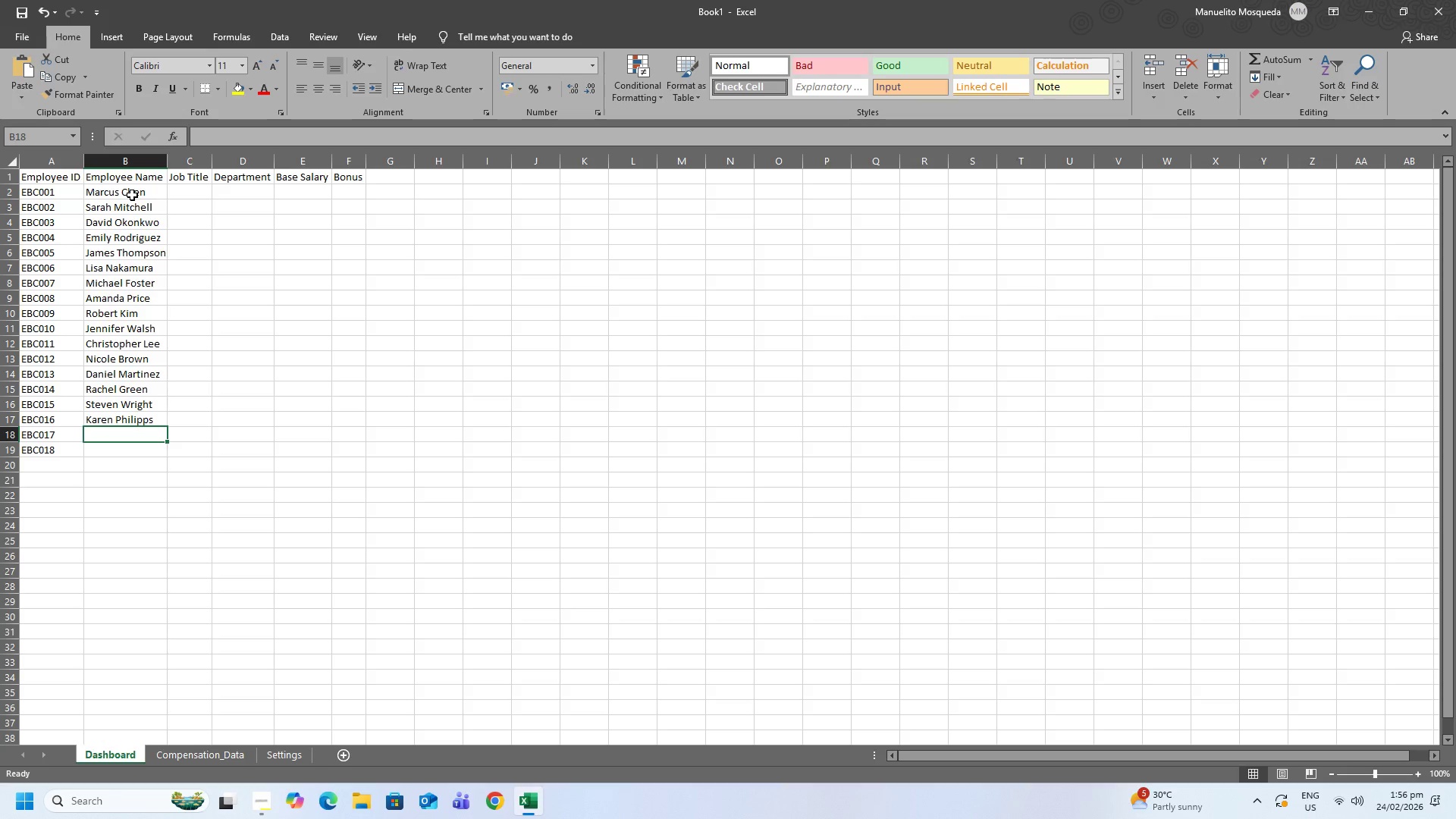 
 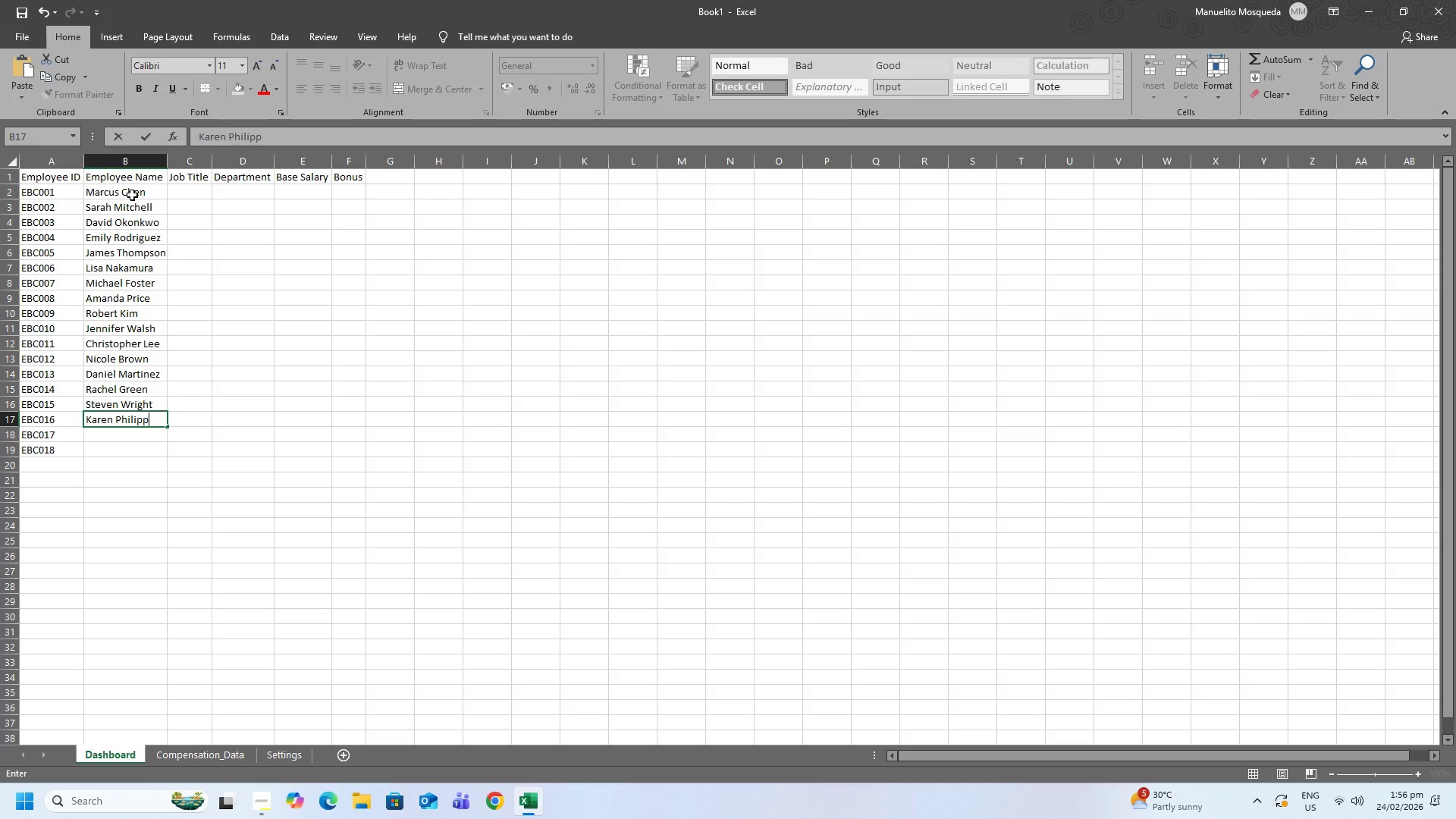 
key(Enter)
 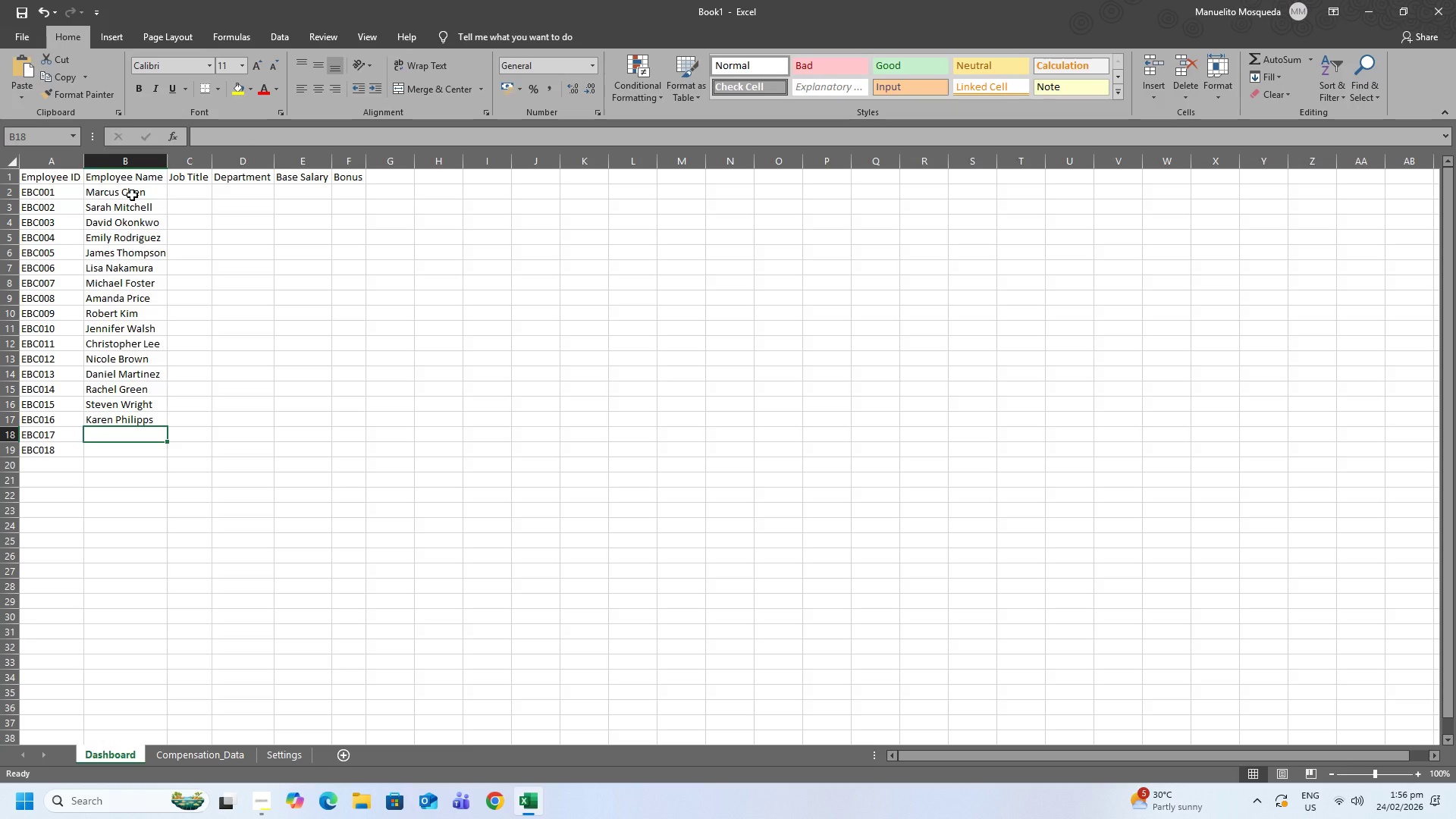 
type(Brian Johnson)
 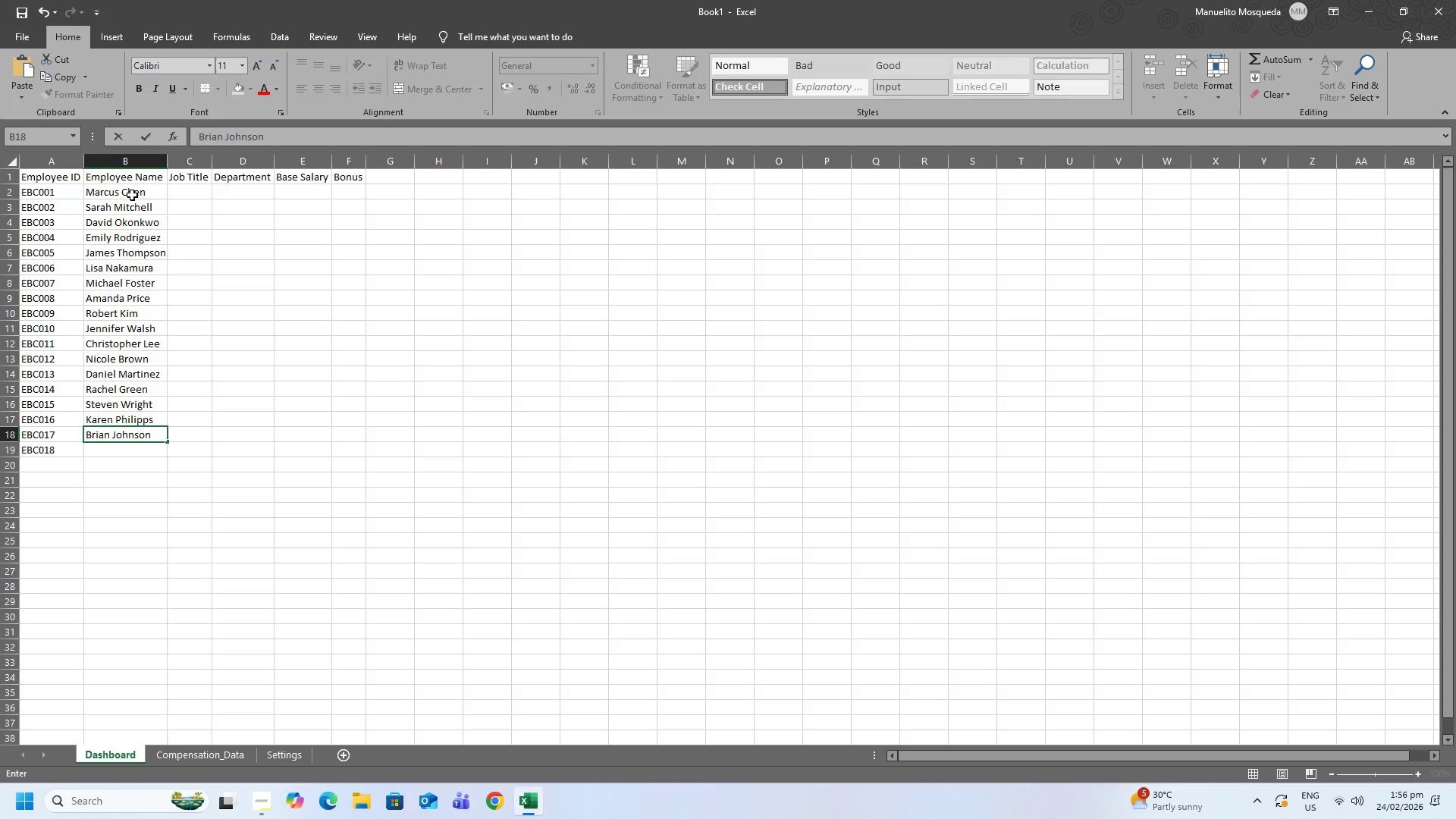 
key(Enter)
 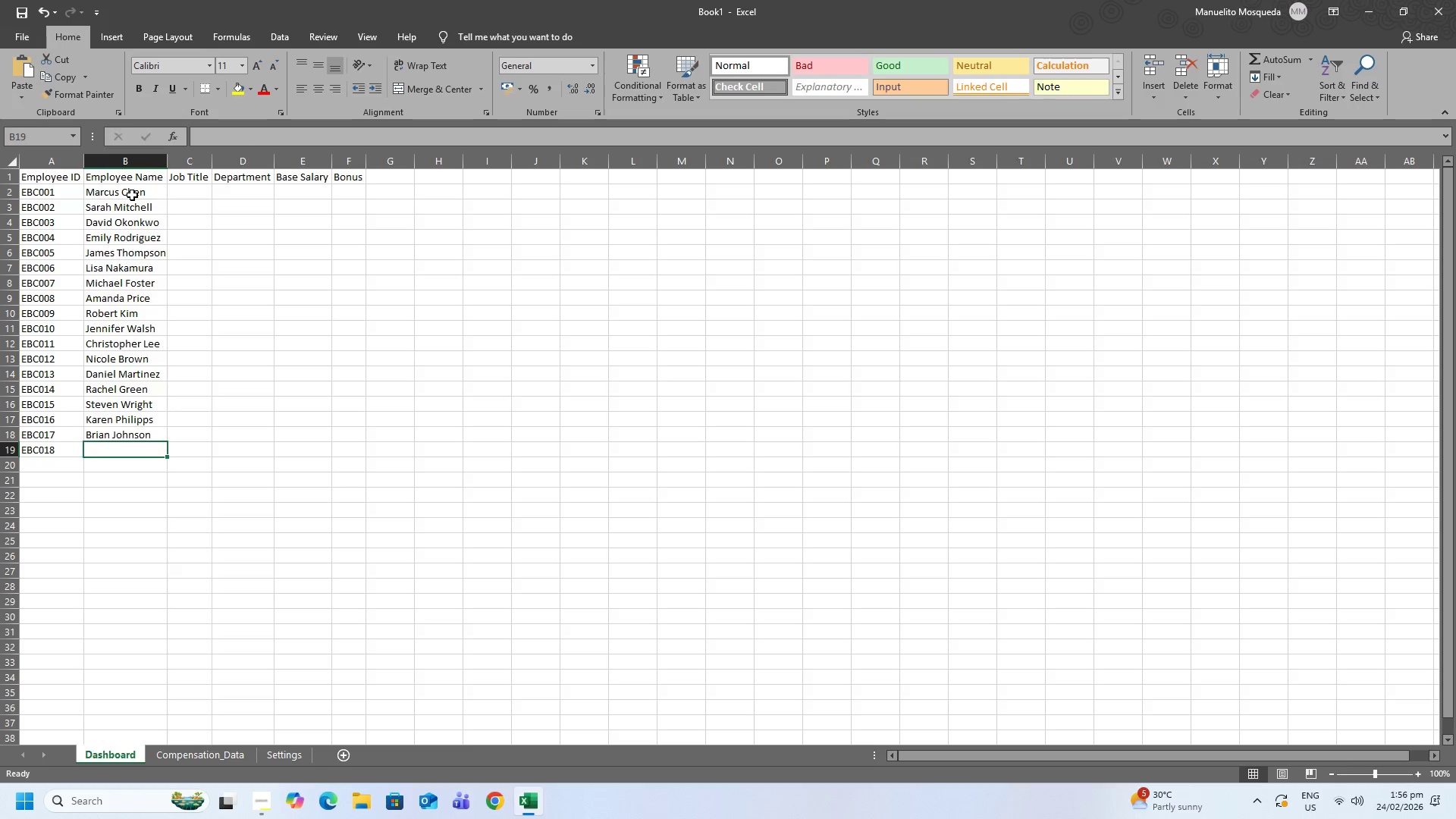 
type(Michelle Davis)
 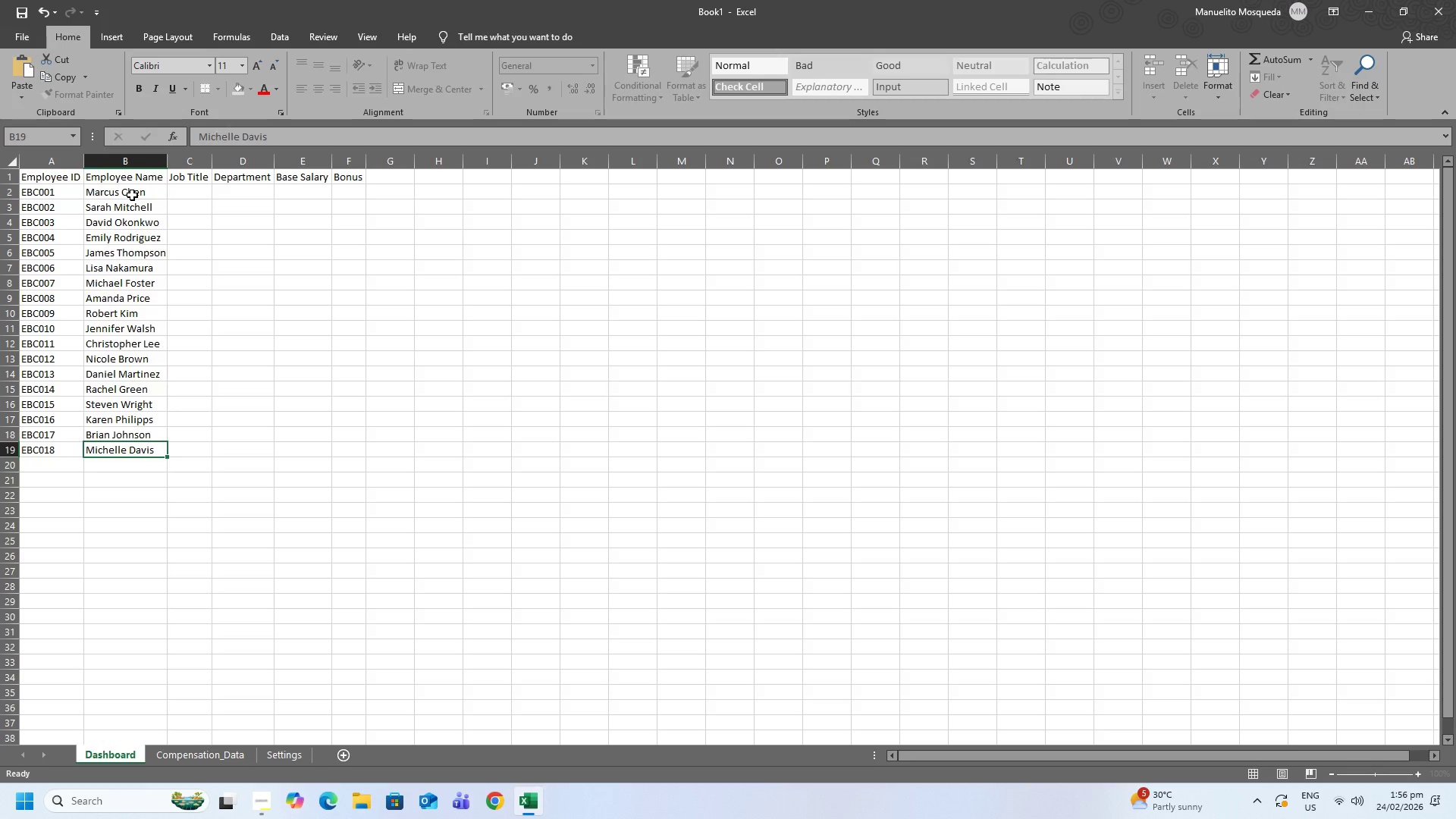 
key(Enter)
 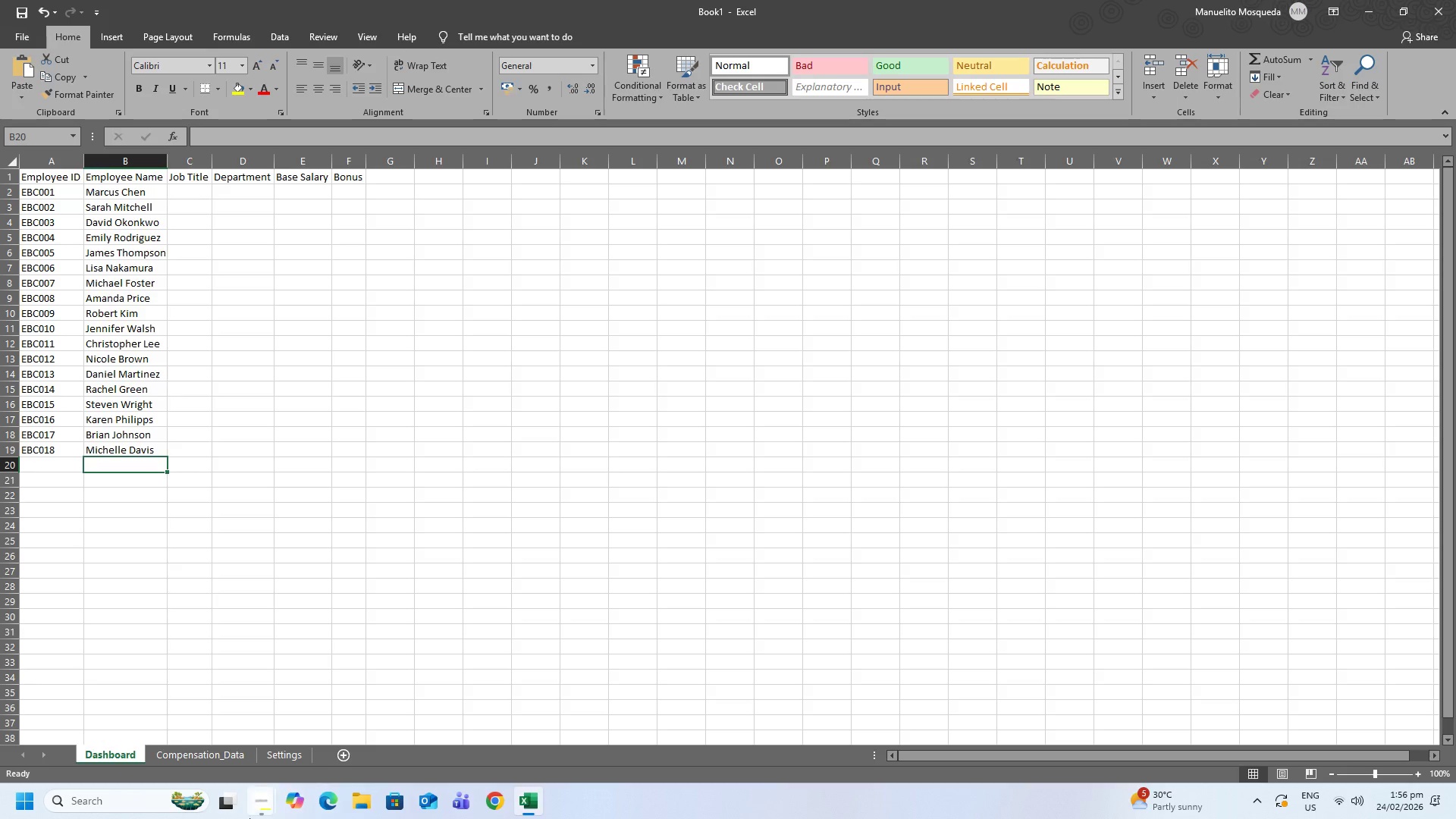 
left_click([268, 804])
 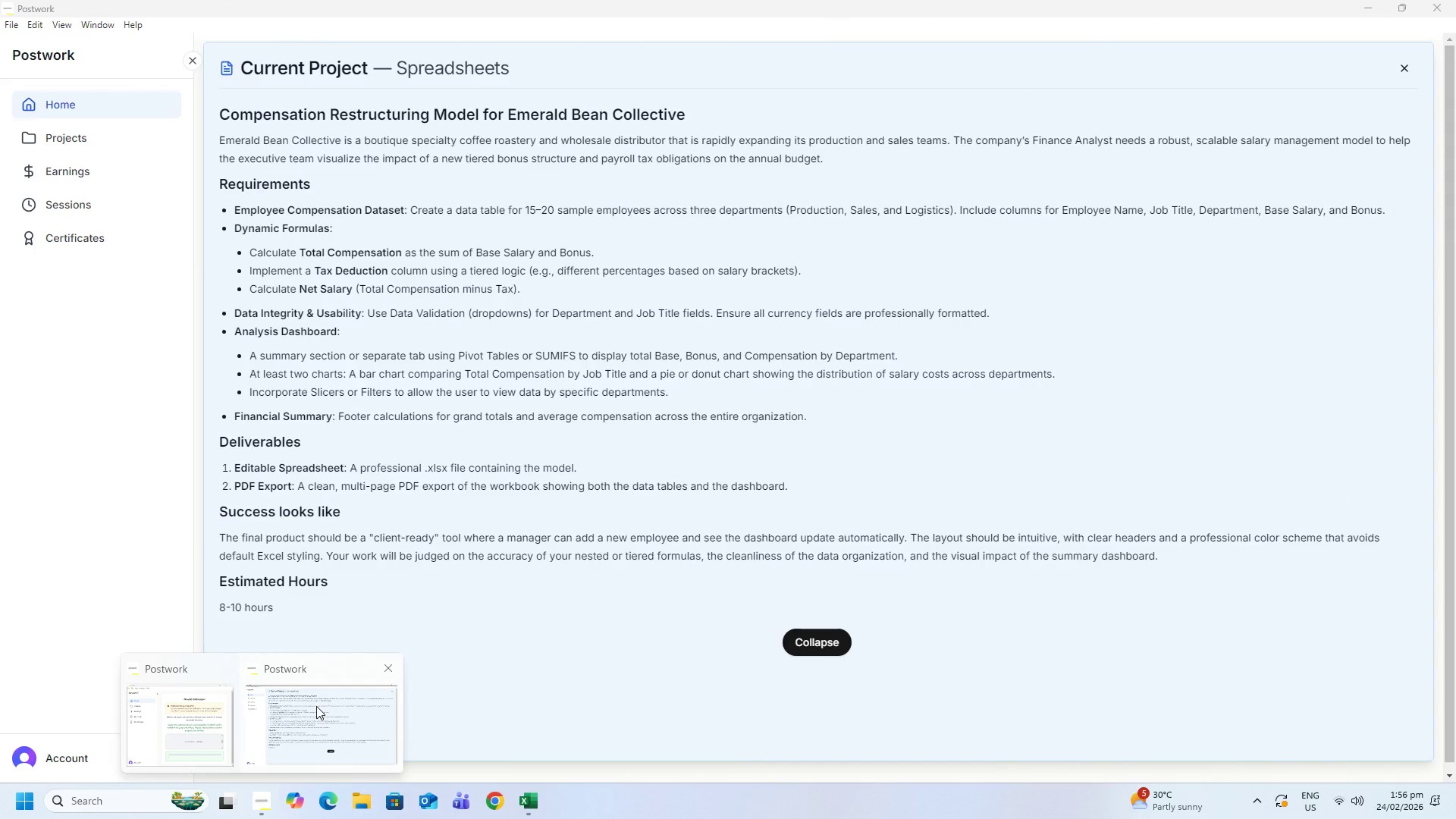 
left_click([228, 671])